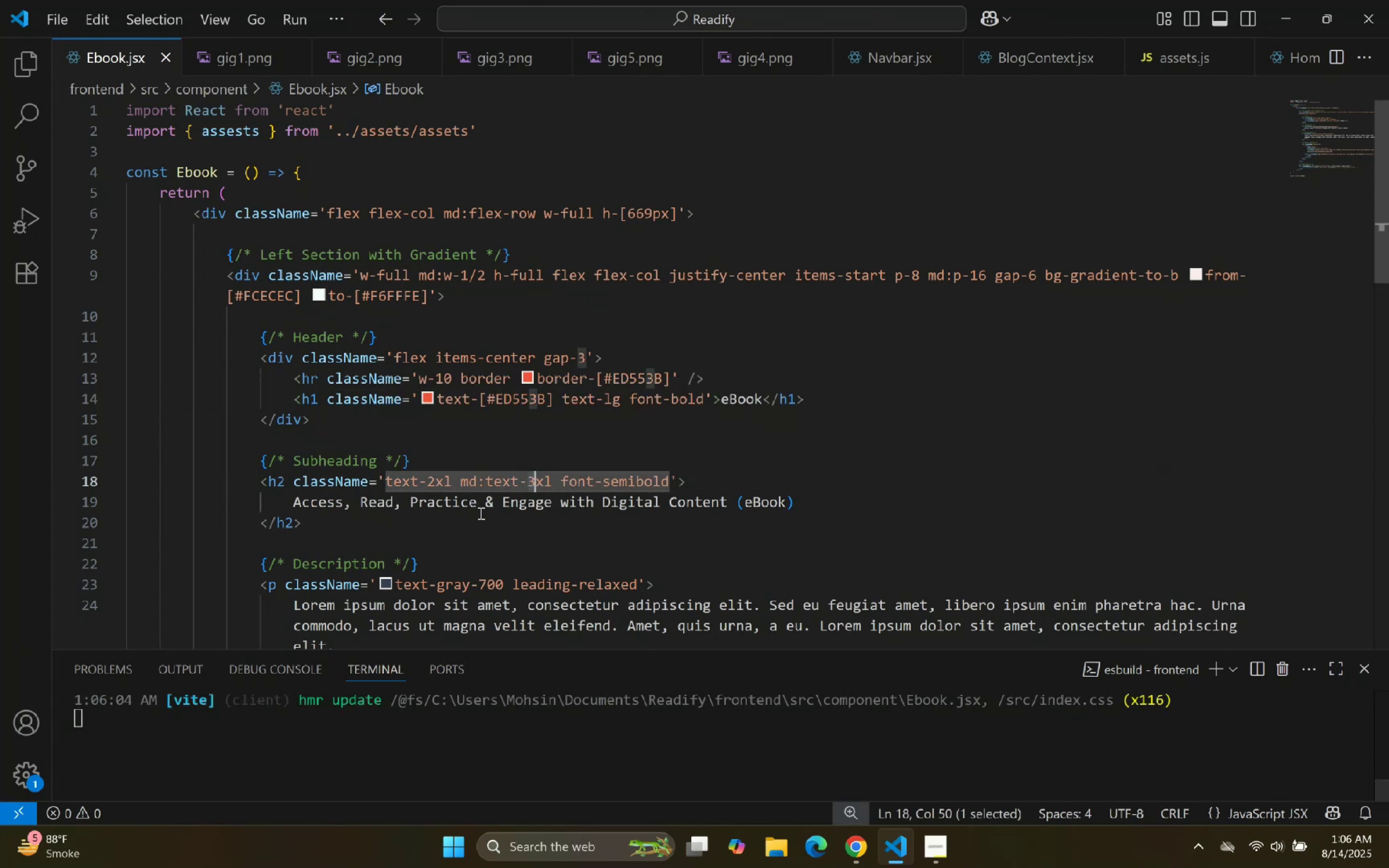 
key(Shift+ArrowRight)
 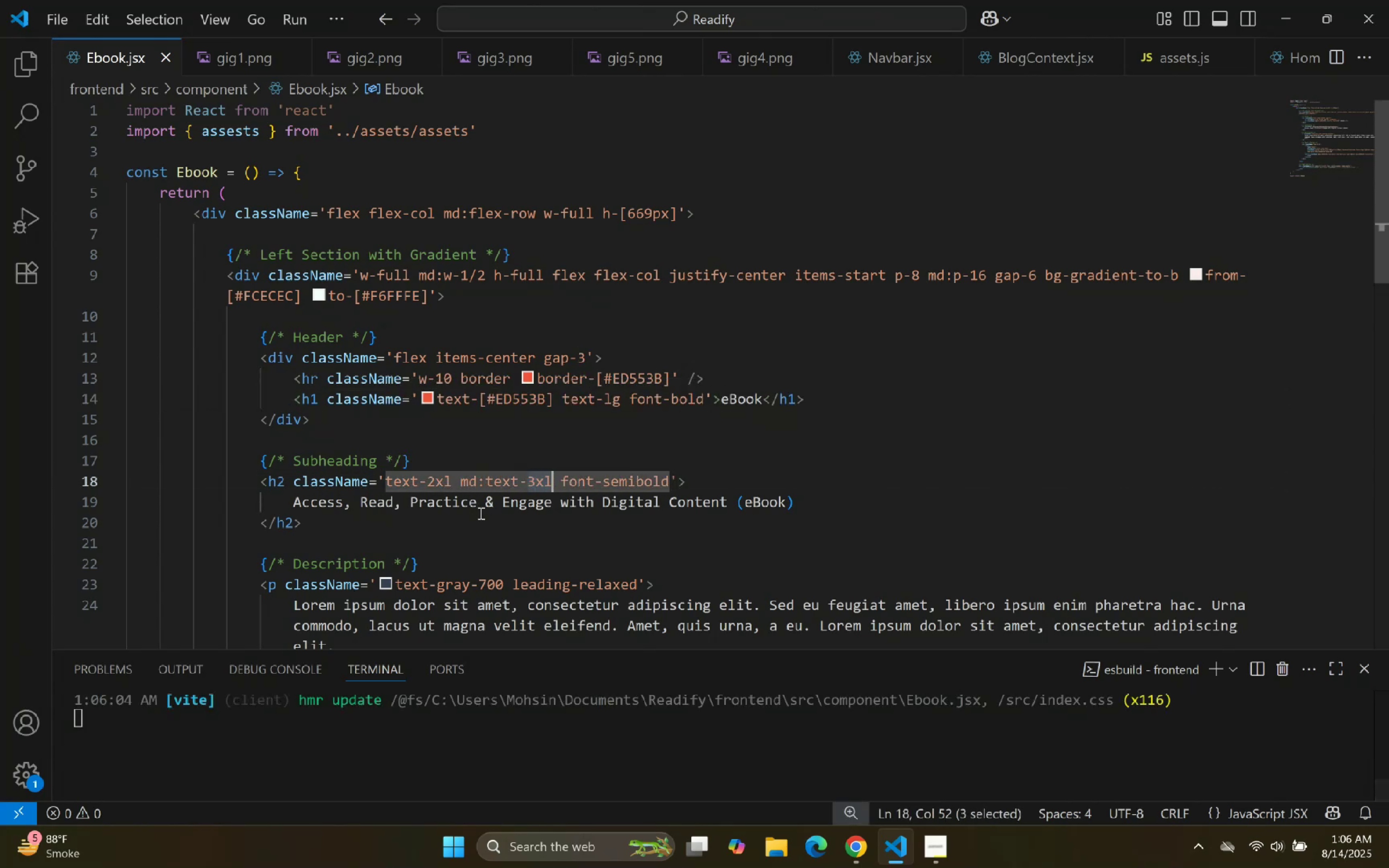 
key(Backspace)
 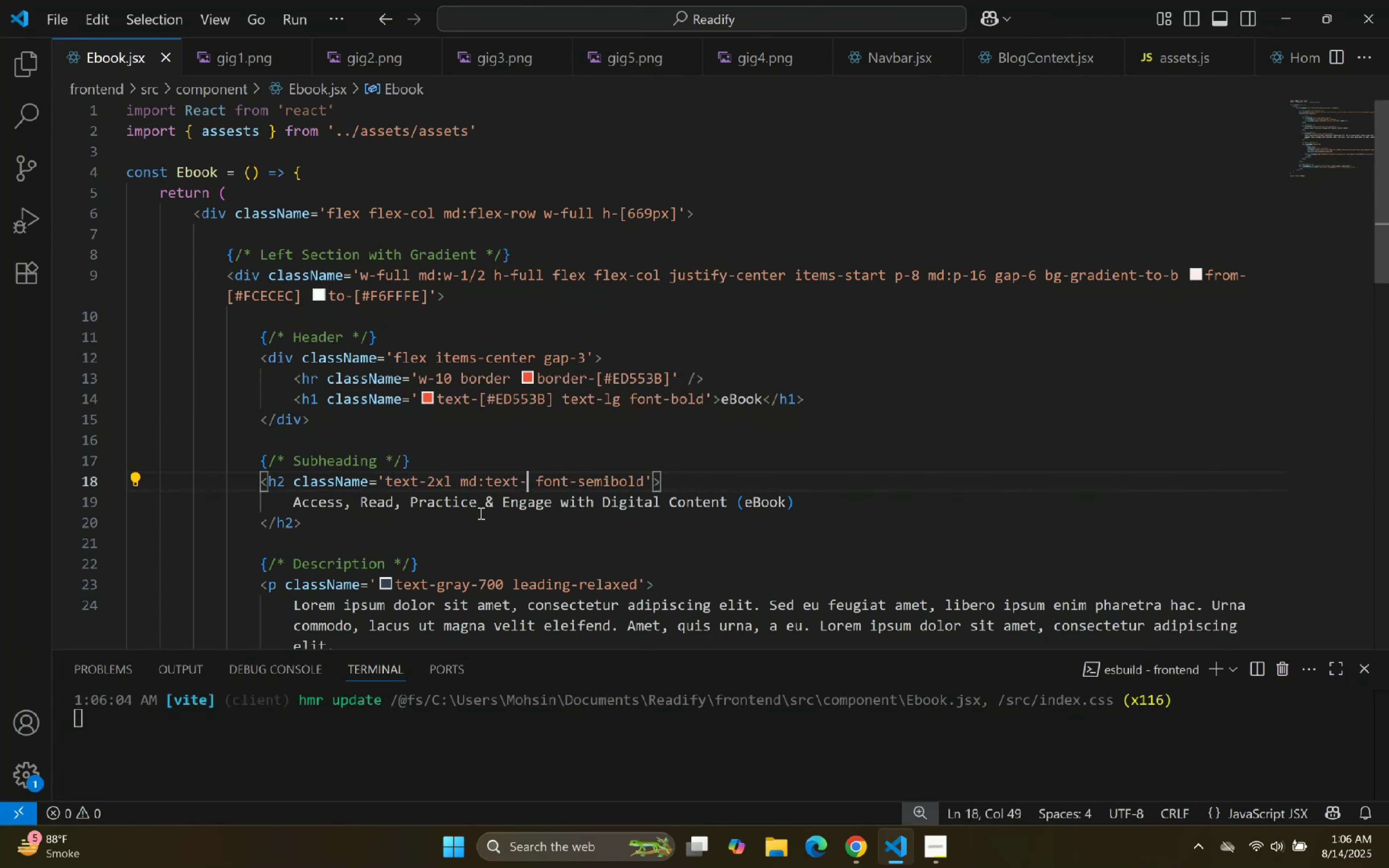 
key(BracketLeft)
 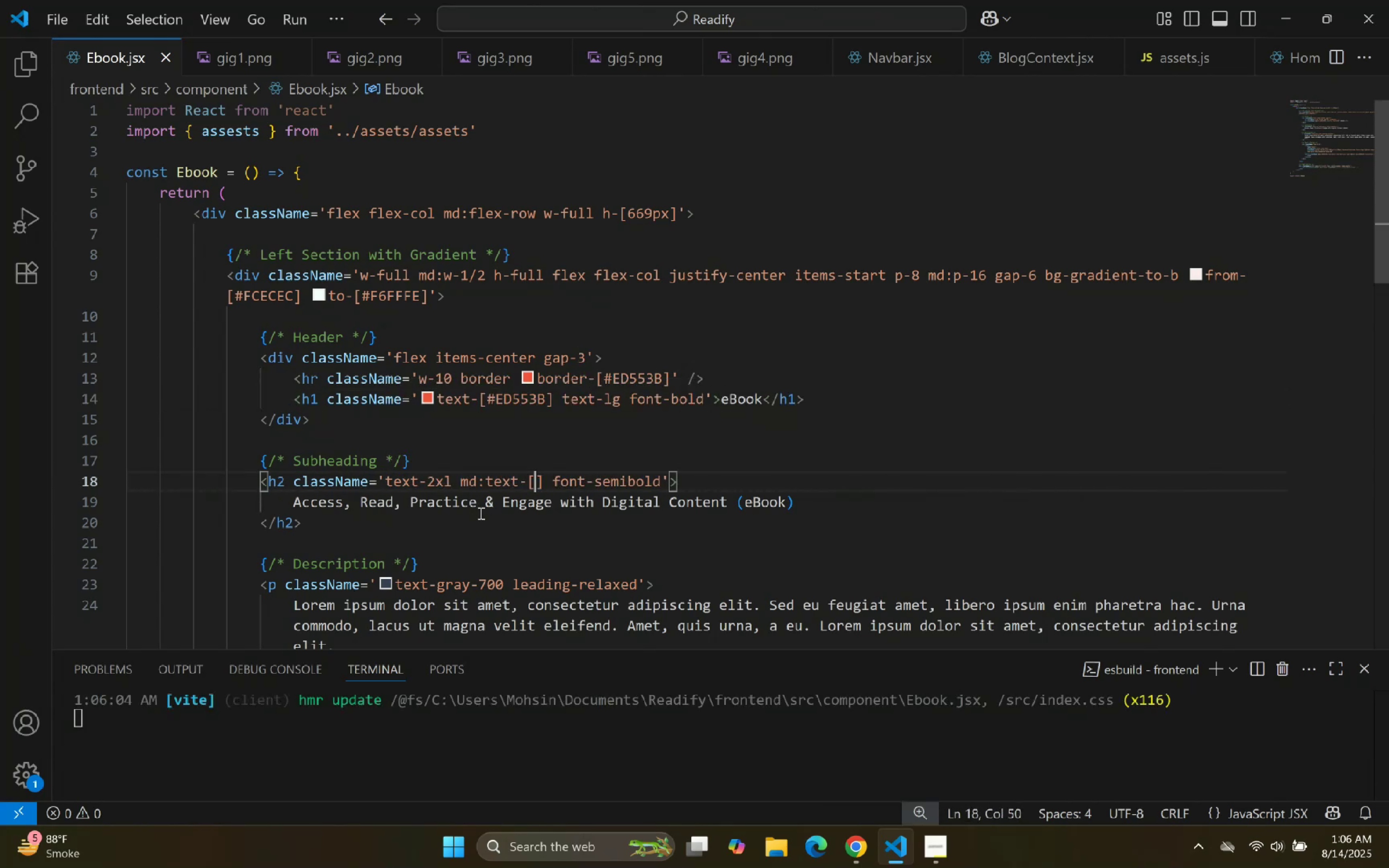 
key(BracketRight)
 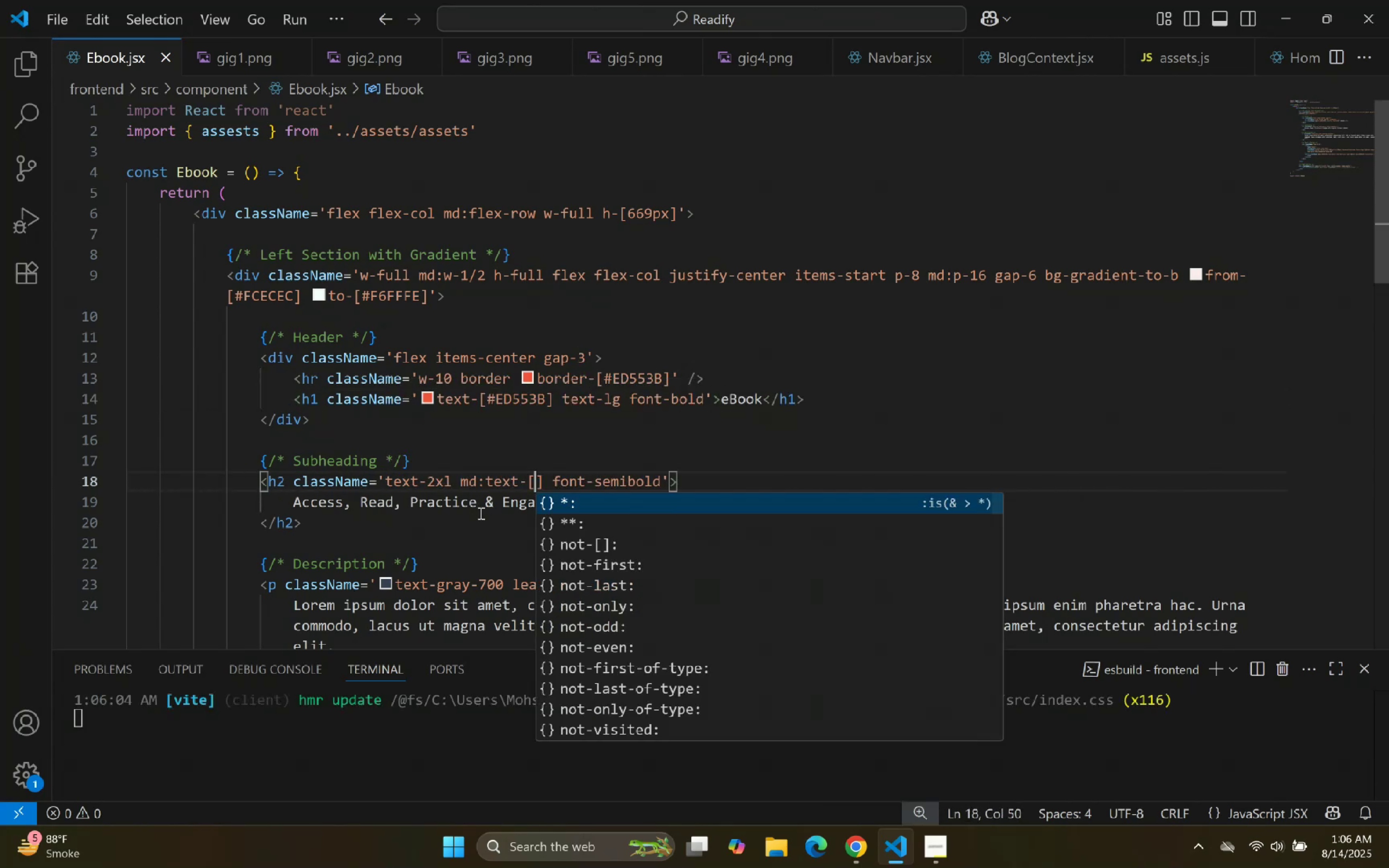 
key(ArrowLeft)
 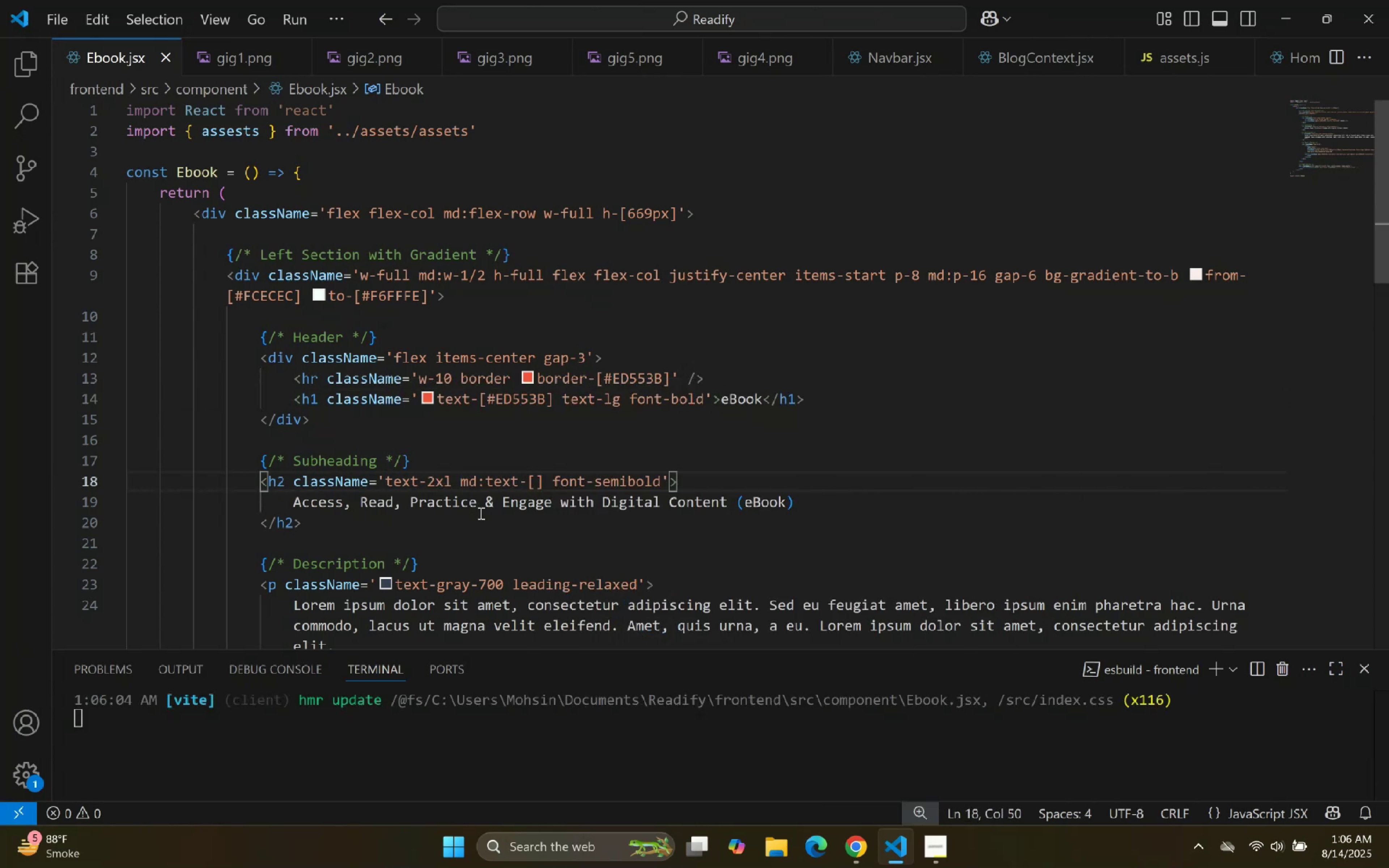 
type(30px)
 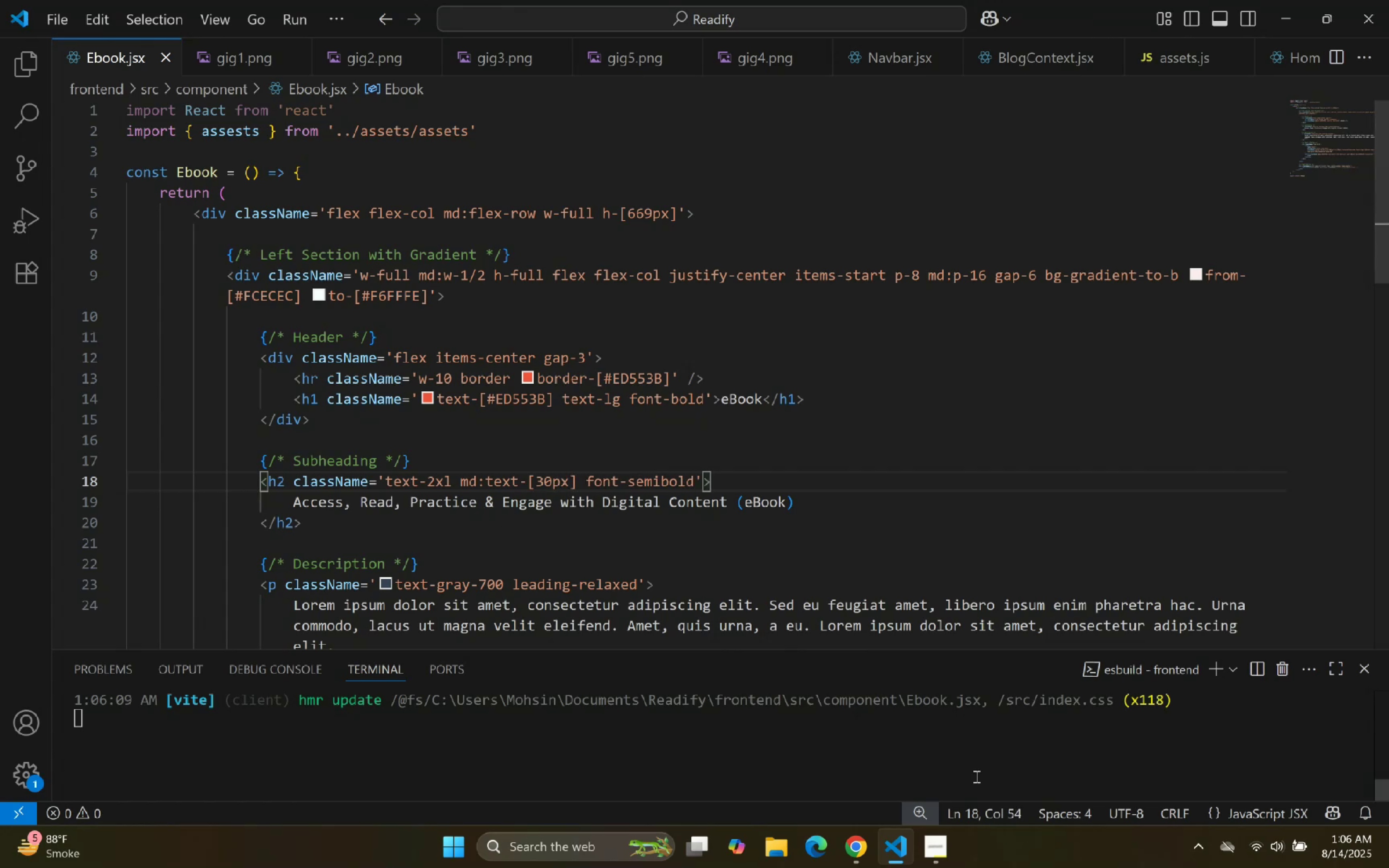 
left_click([897, 846])
 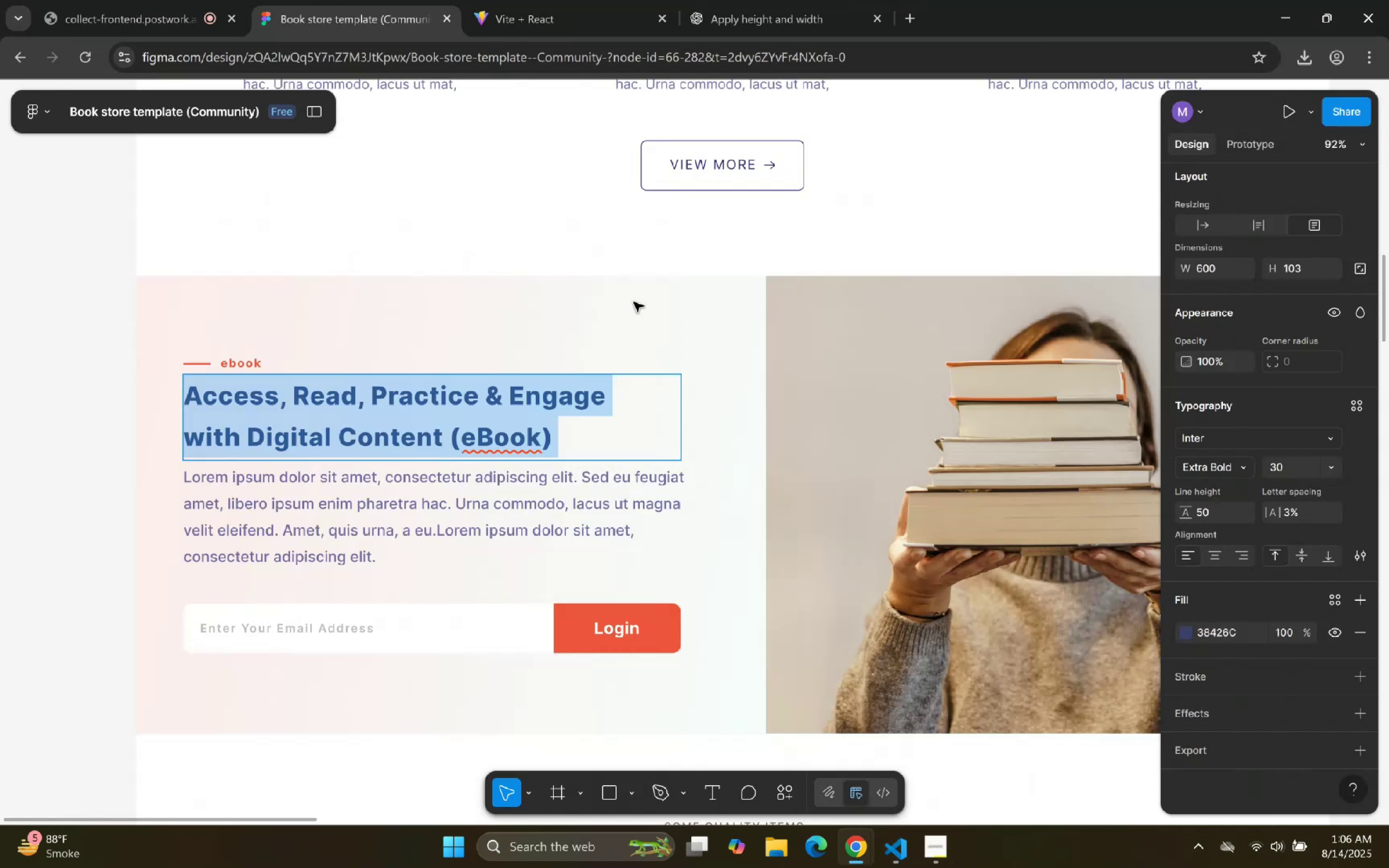 
left_click([600, 0])
 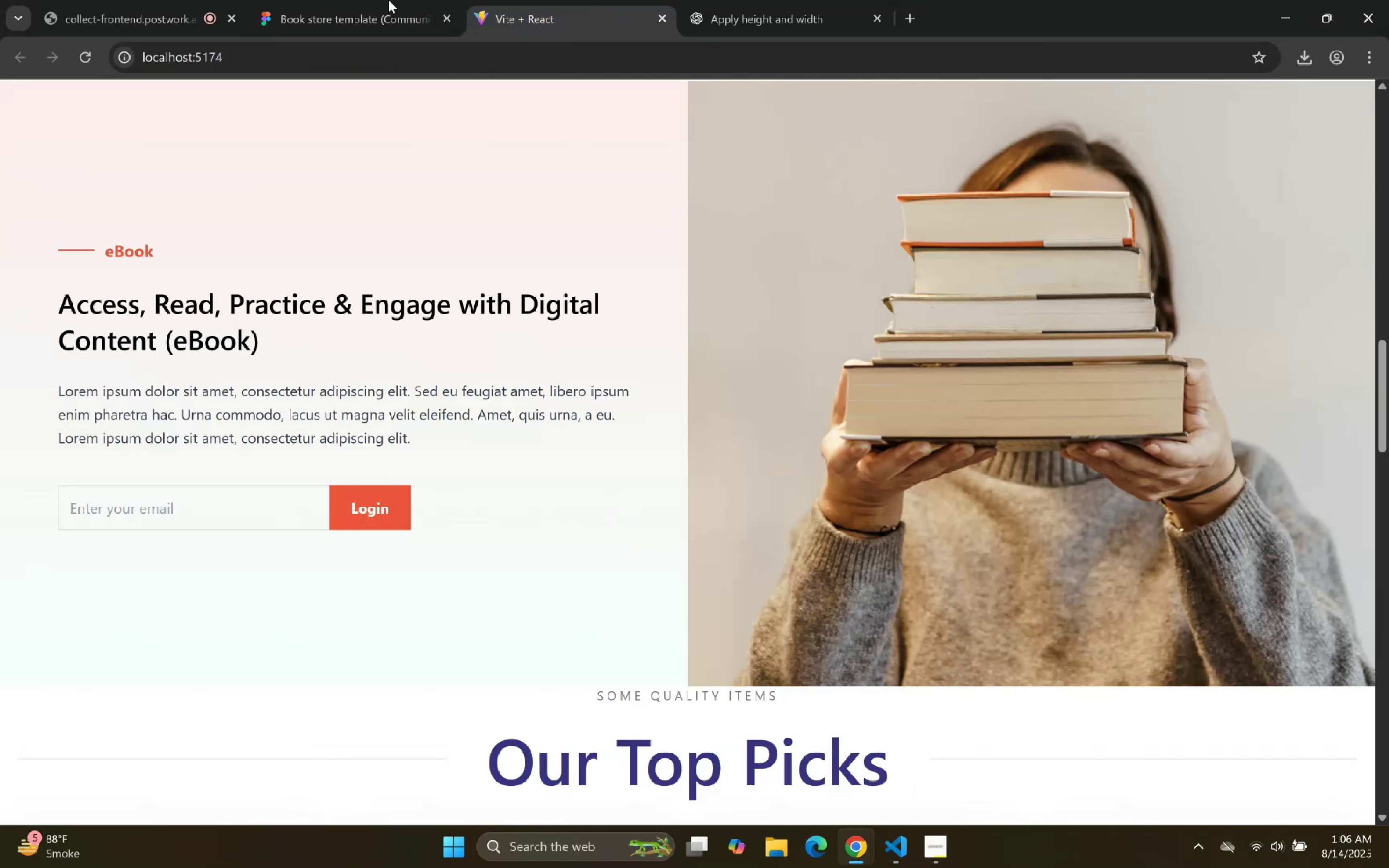 
left_click([330, 0])
 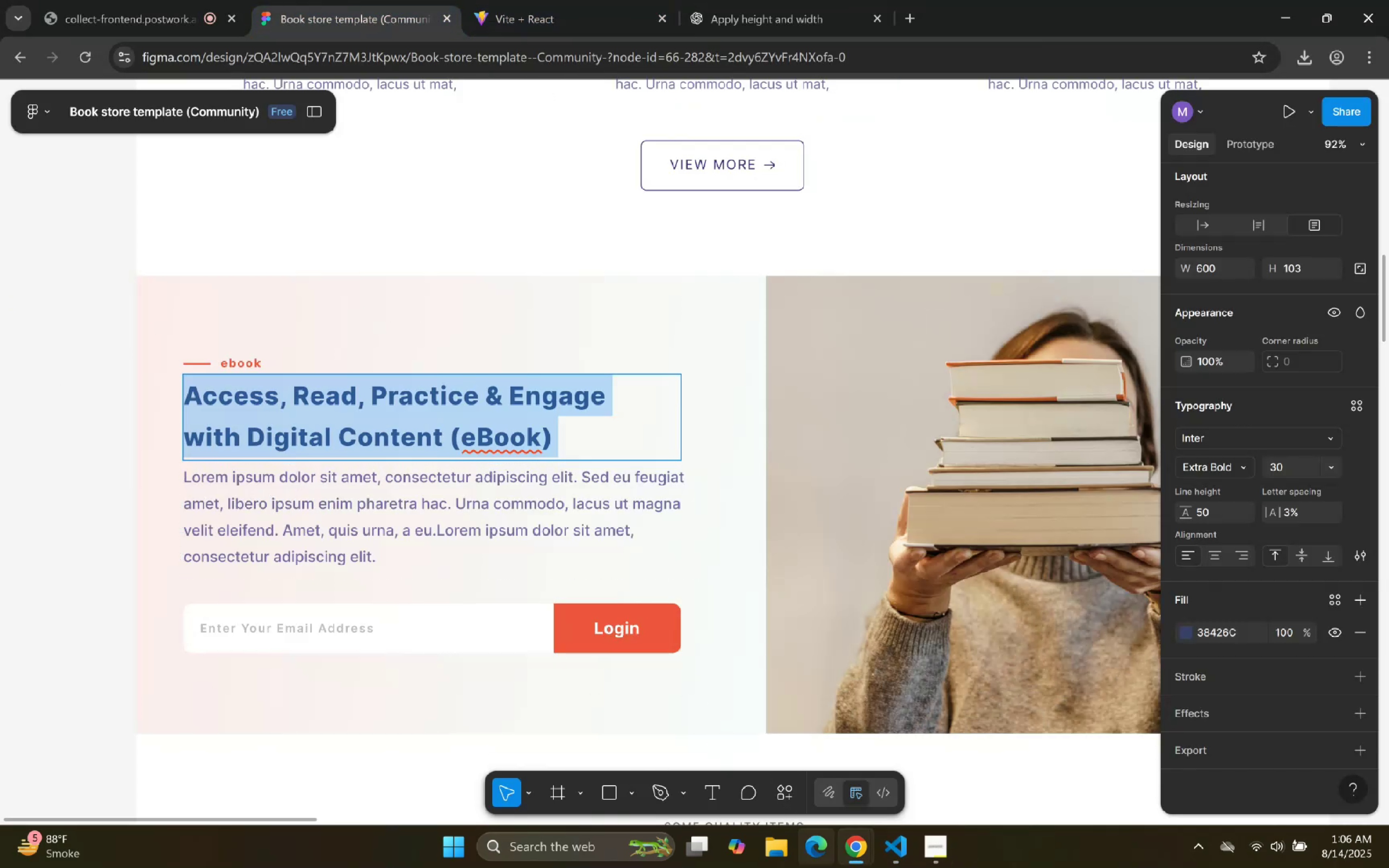 
left_click([897, 856])
 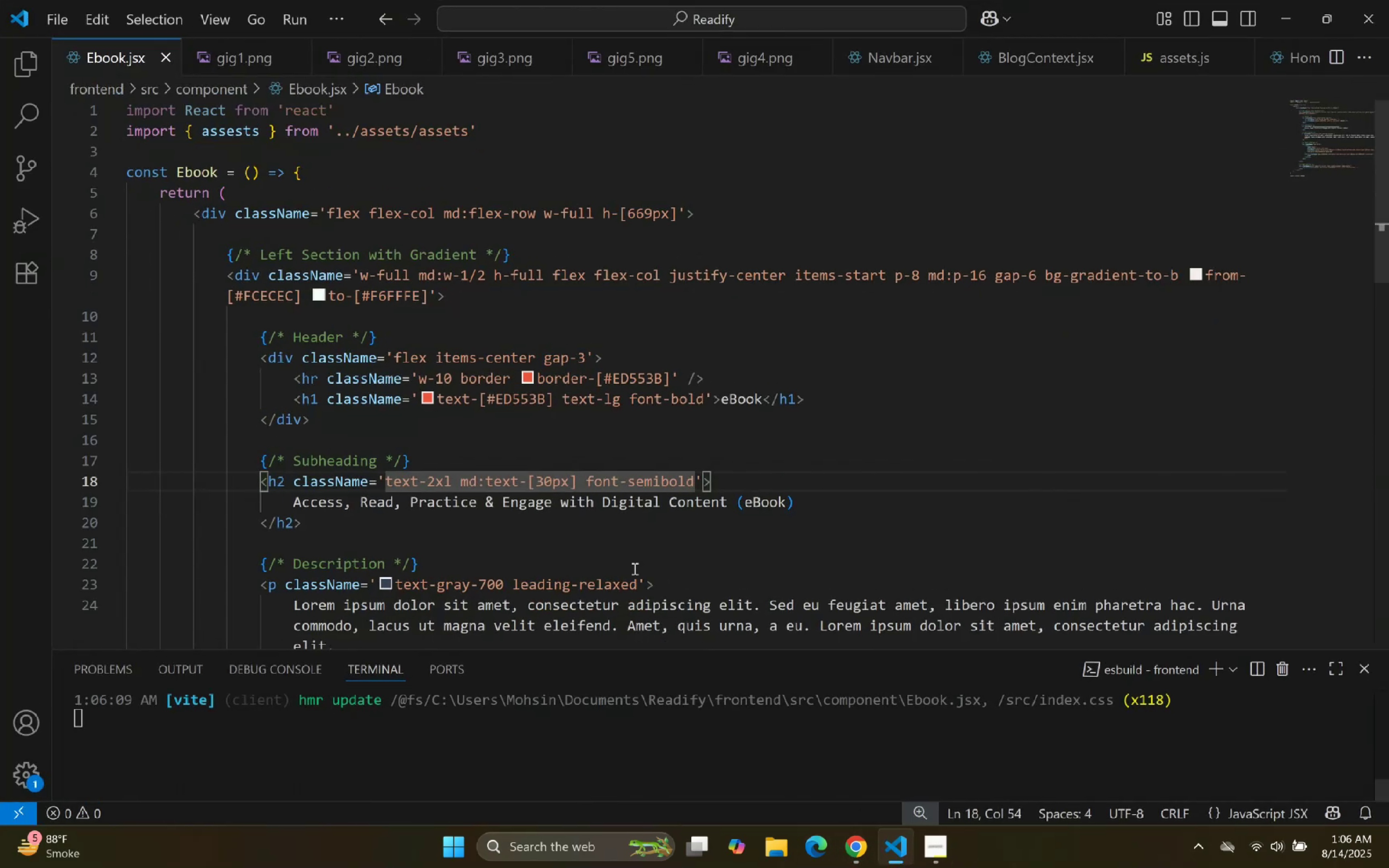 
double_click([551, 509])
 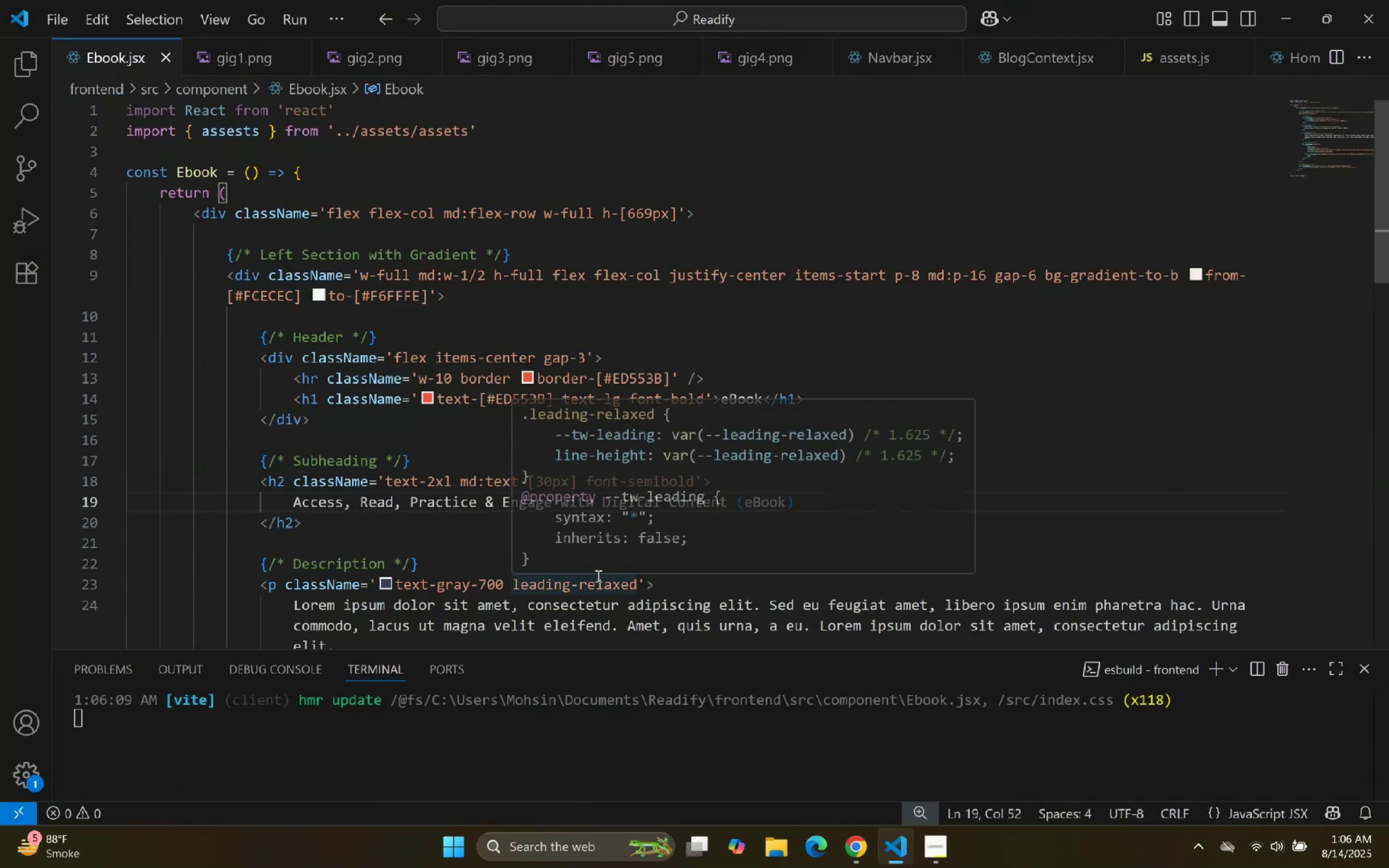 
type( br)
 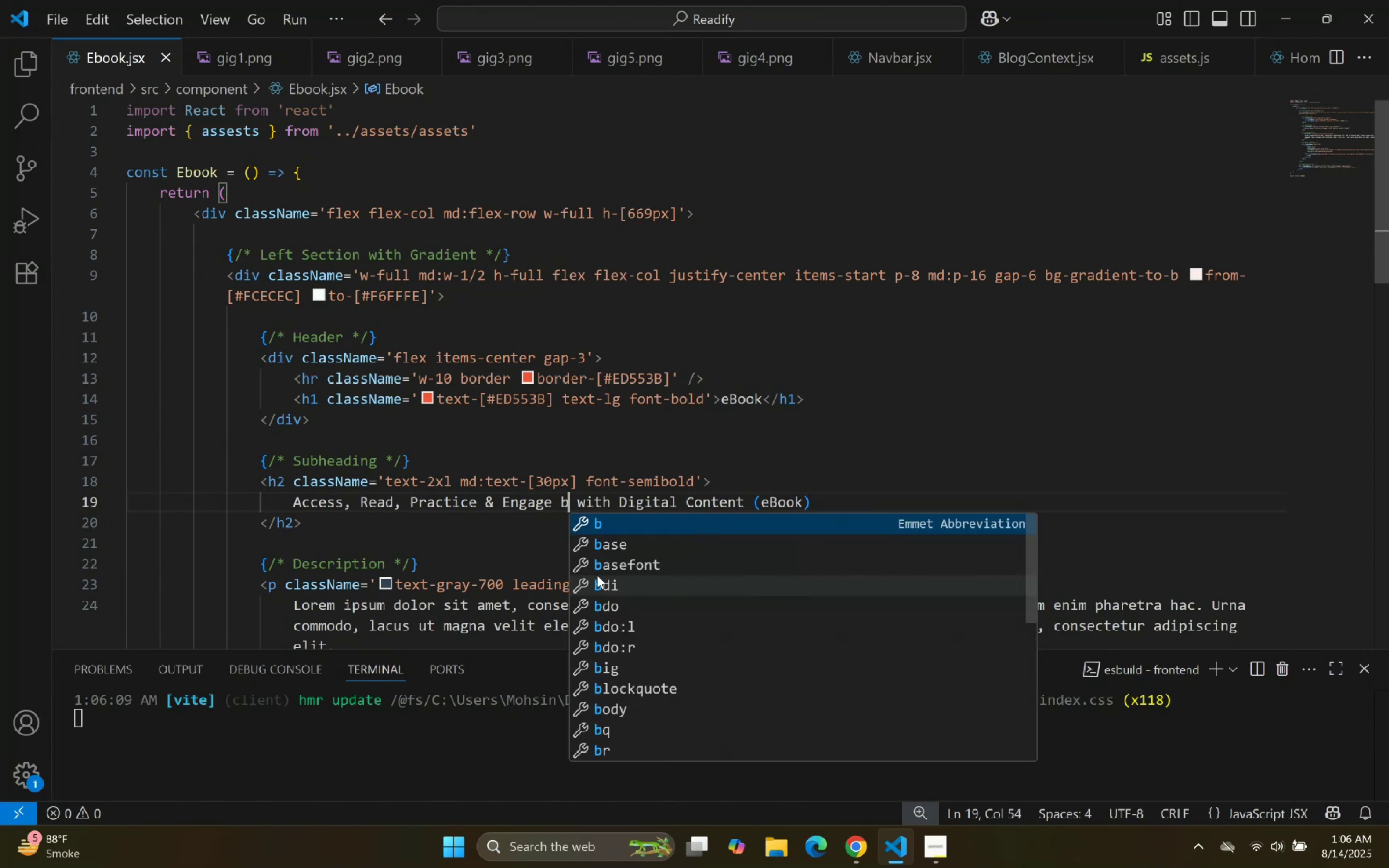 
key(Enter)
 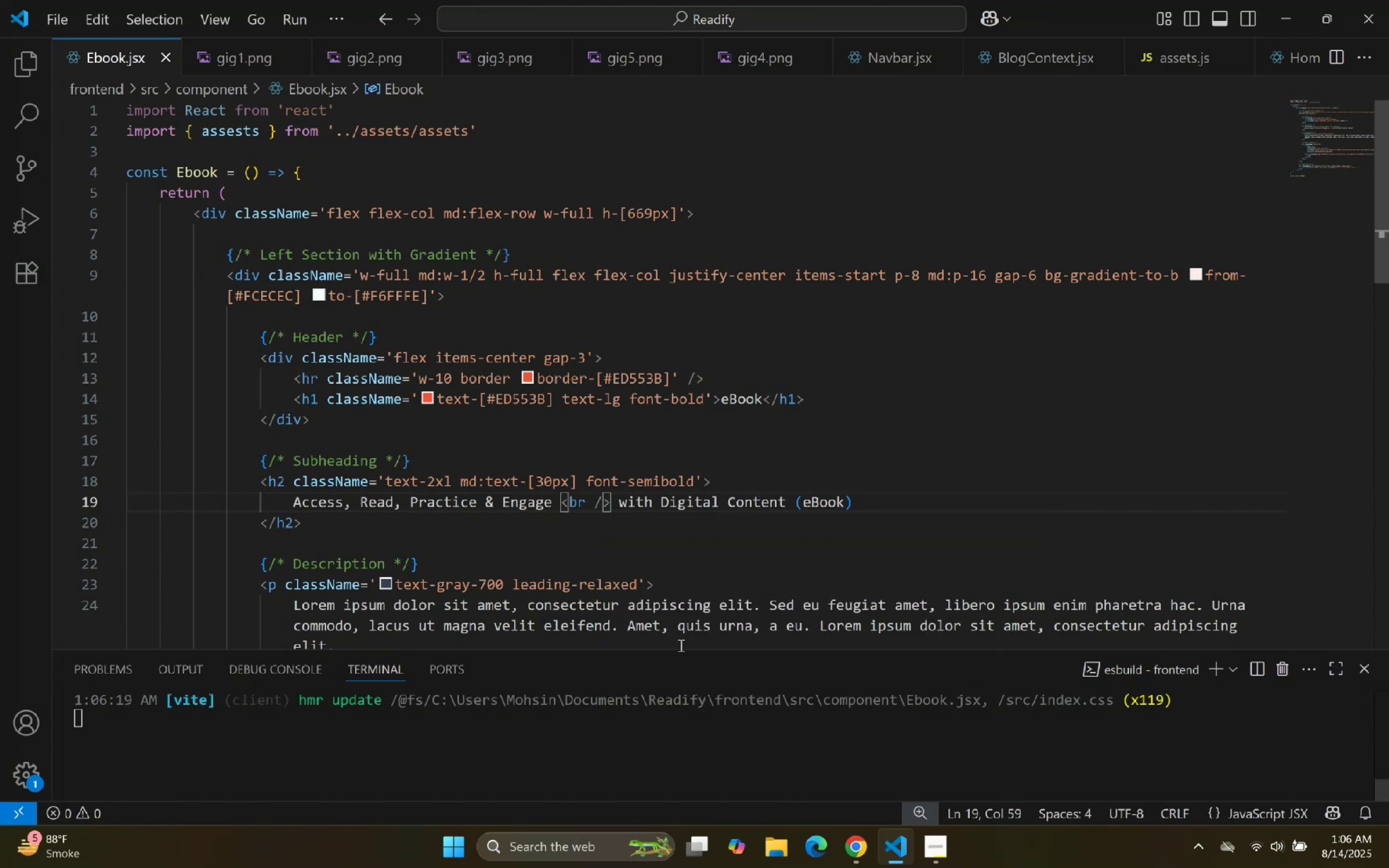 
left_click([900, 847])
 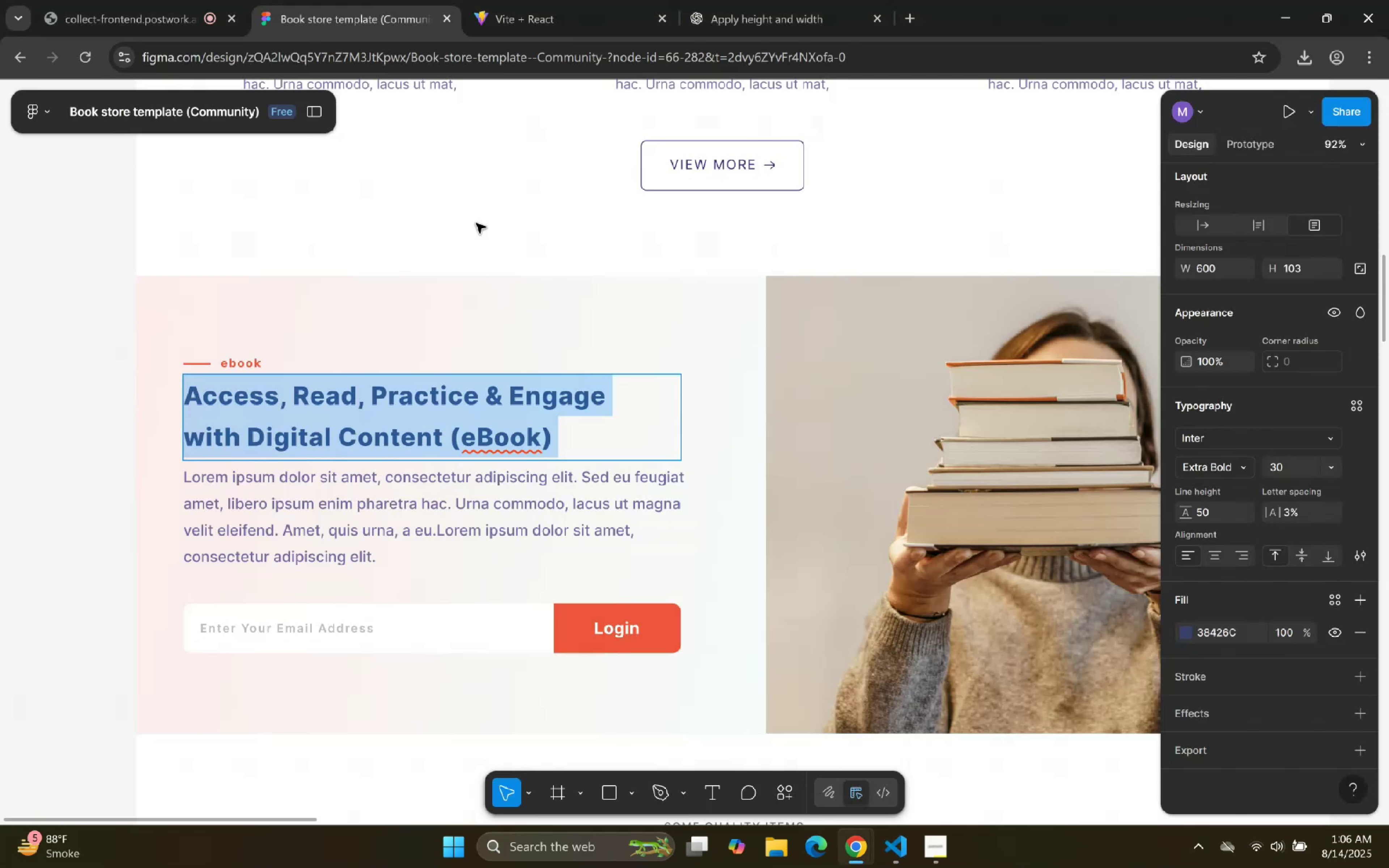 
left_click([637, 0])
 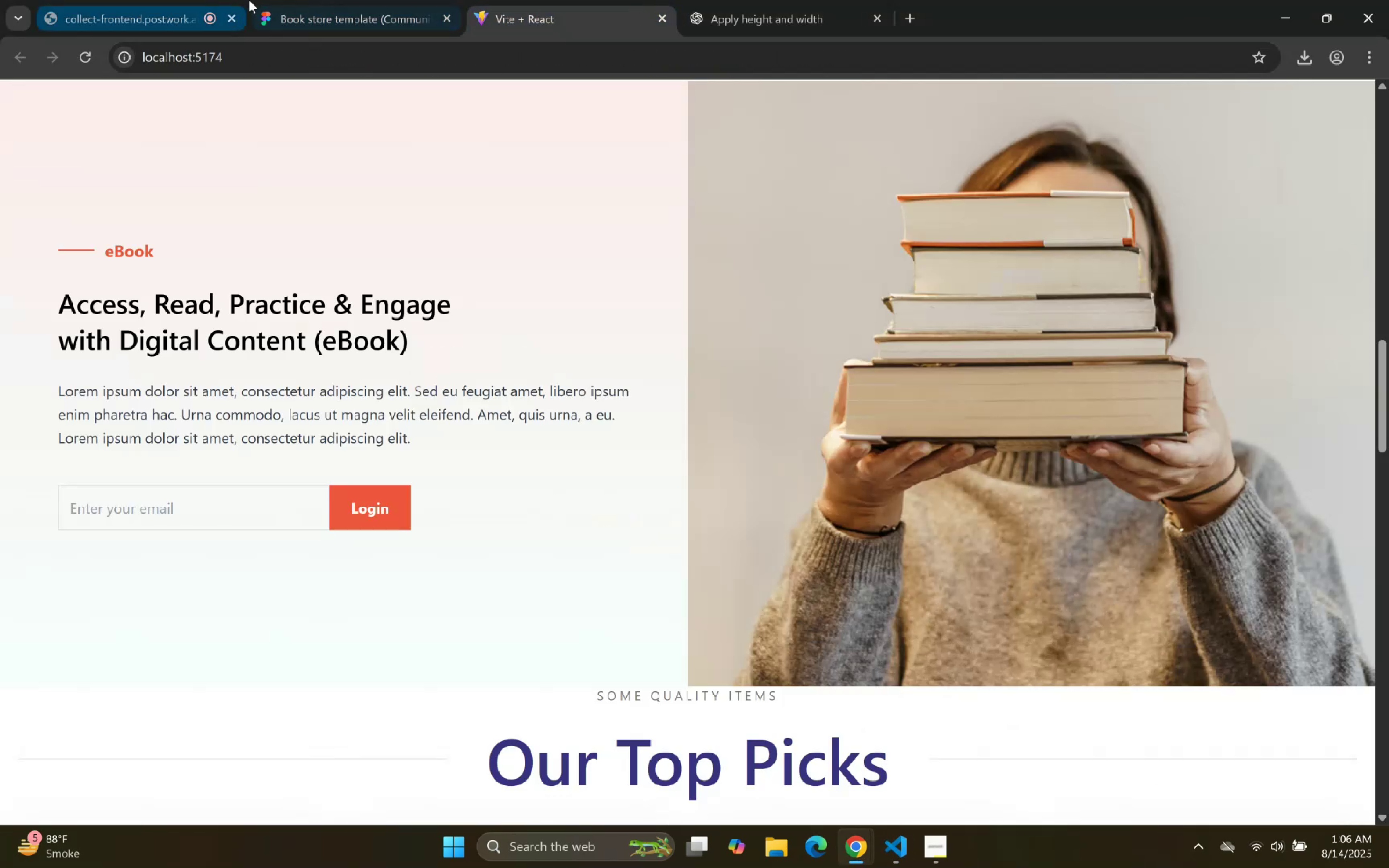 
left_click([330, 2])
 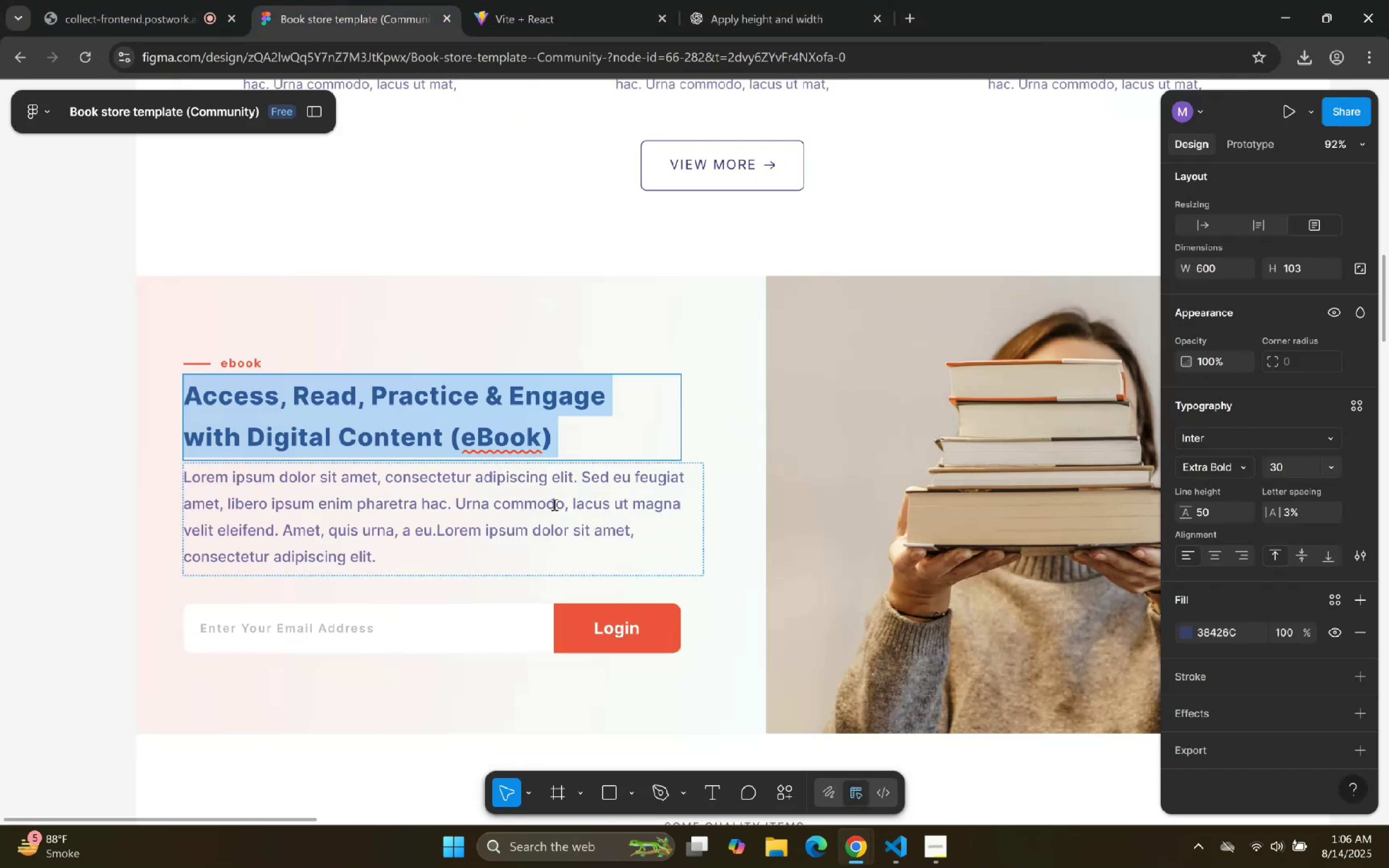 
double_click([745, 372])
 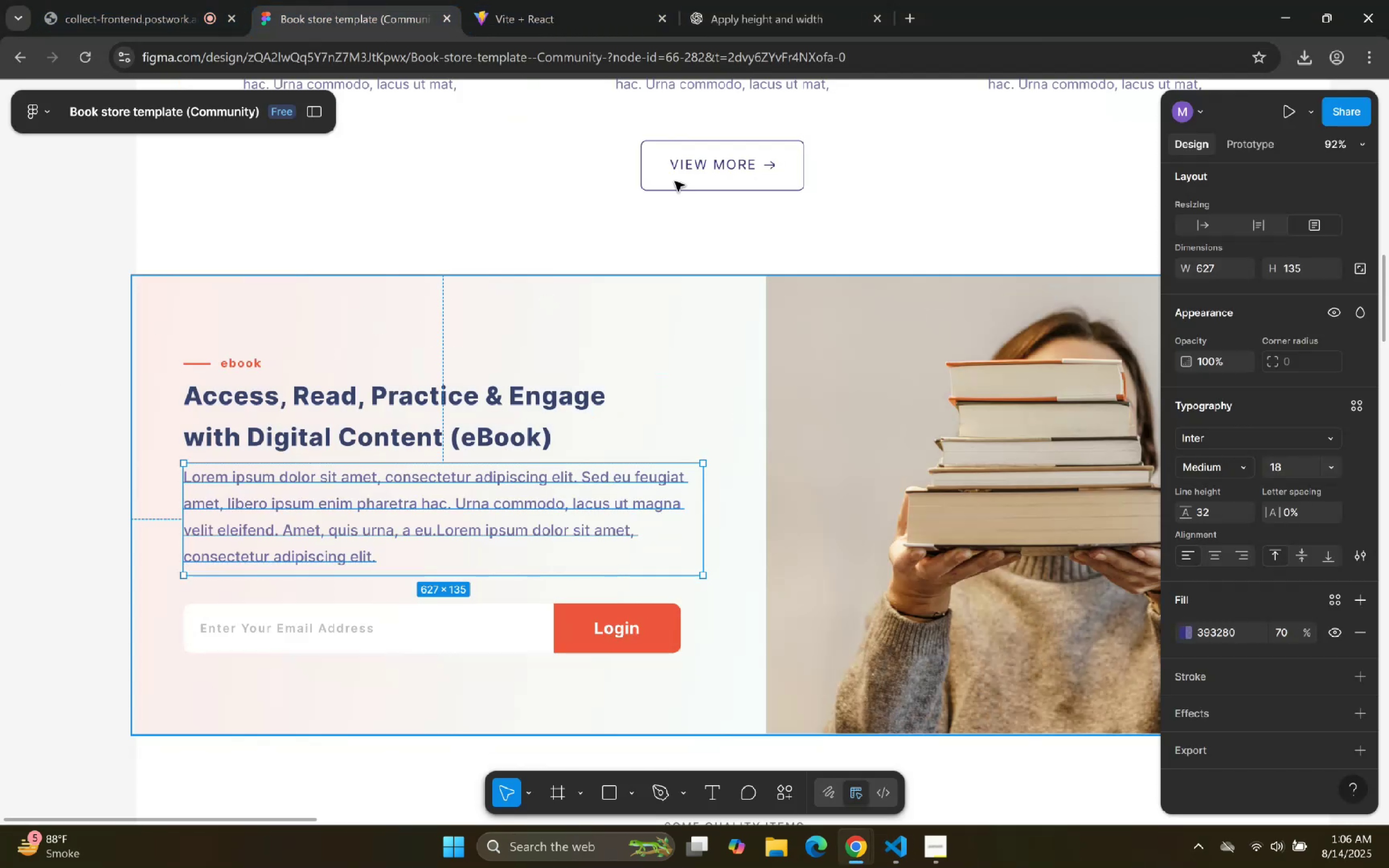 
triple_click([589, 0])
 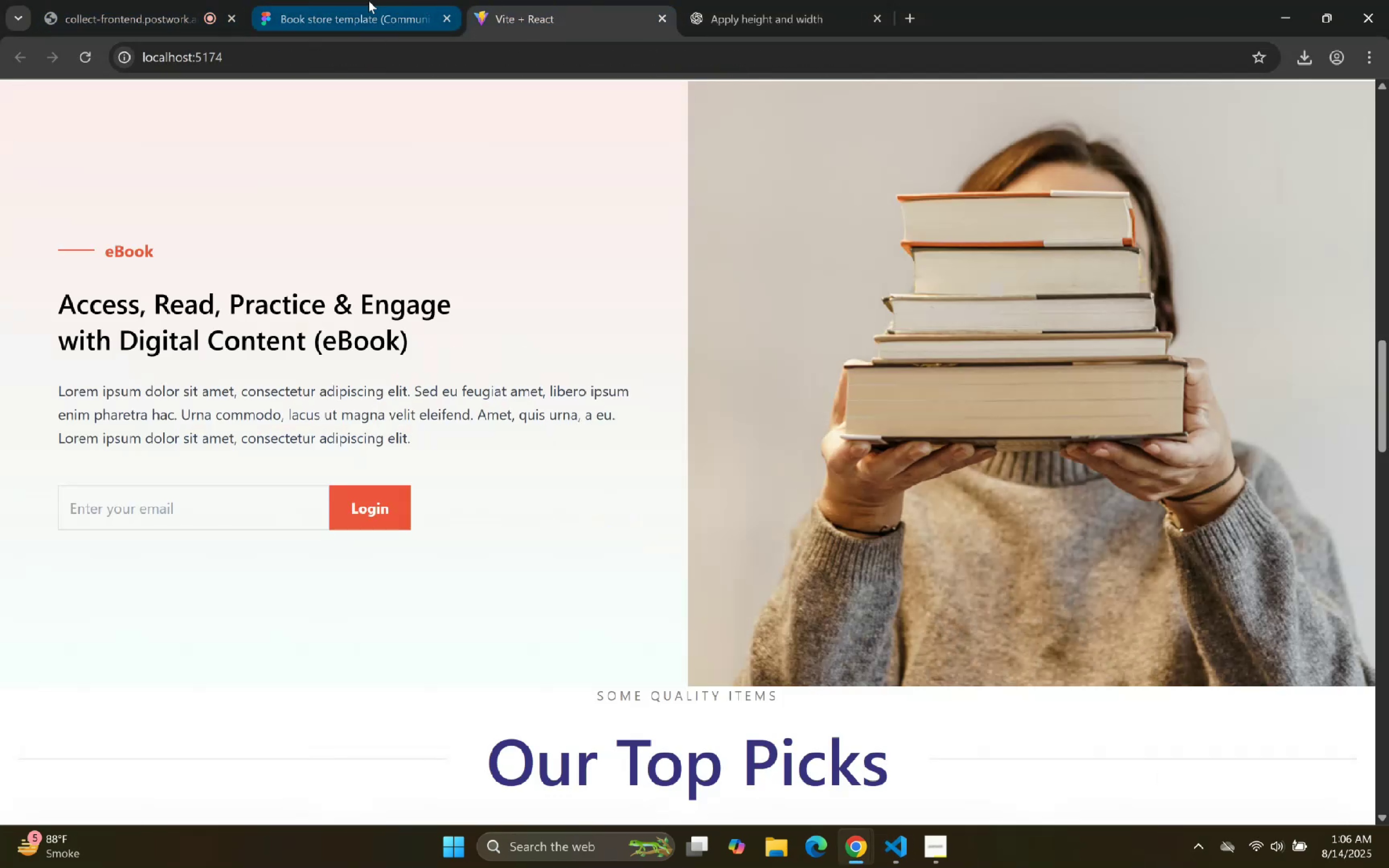 
scroll: coordinate [422, 321], scroll_direction: up, amount: 2.0
 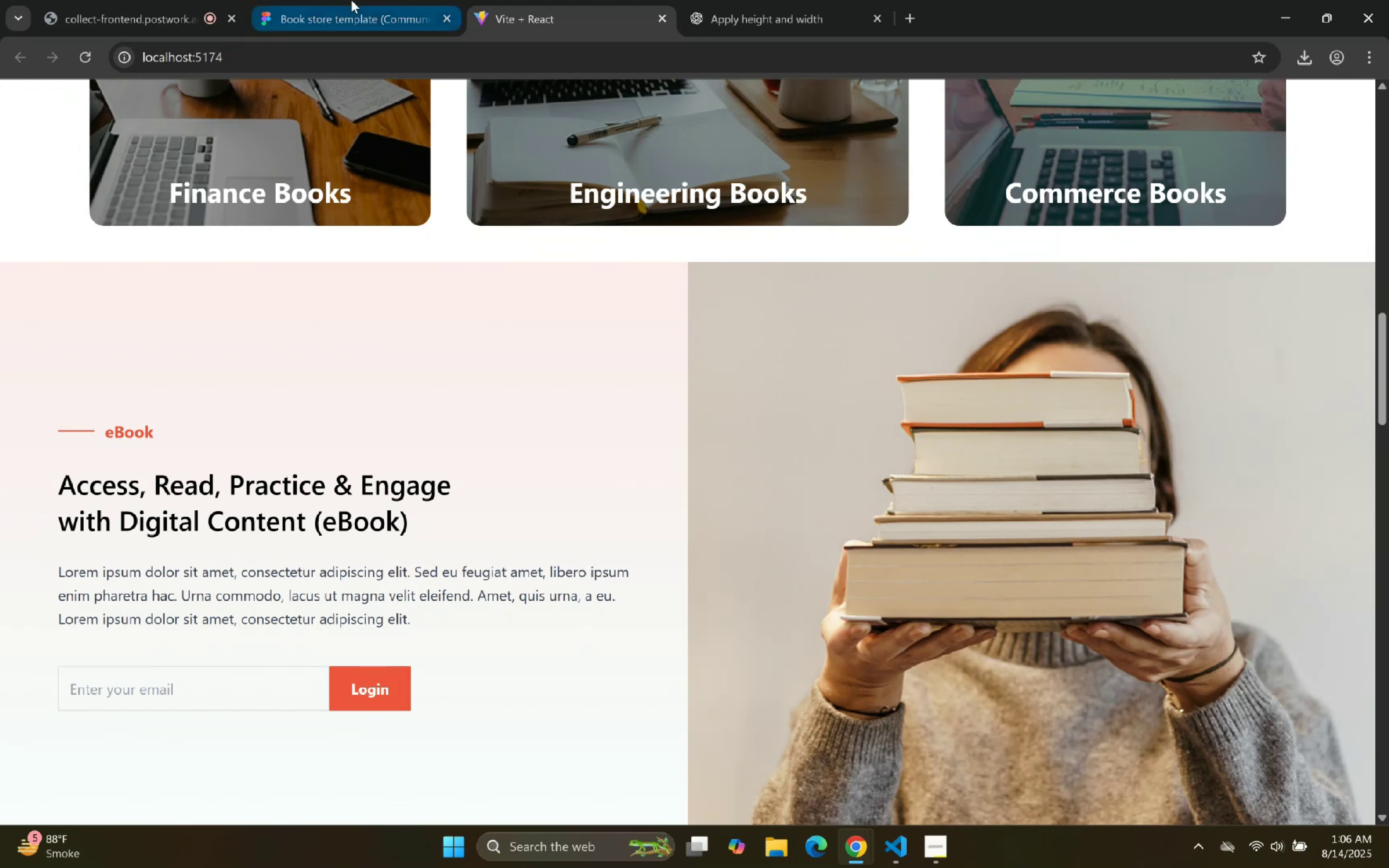 
left_click([351, 0])
 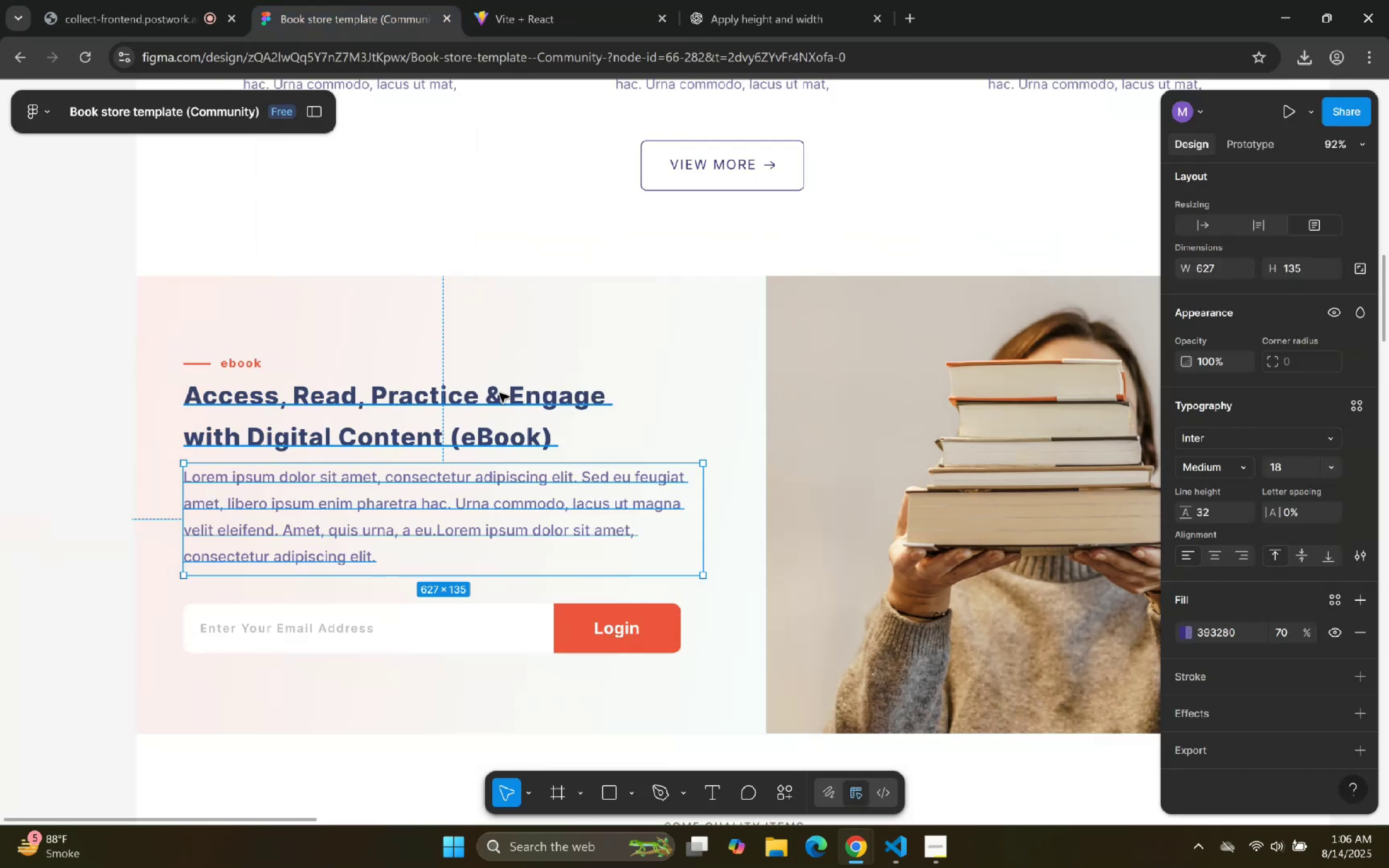 
double_click([499, 393])
 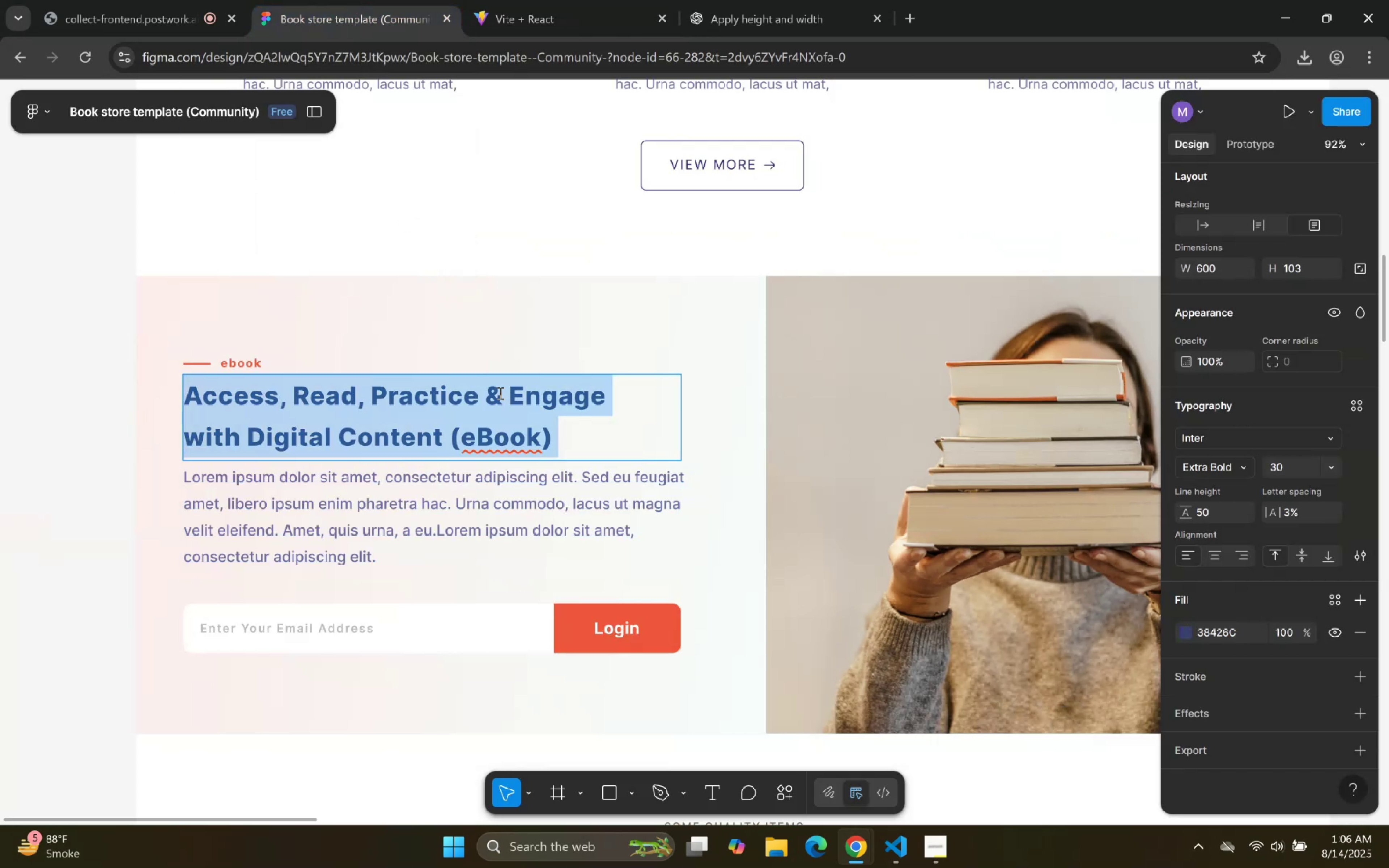 
triple_click([499, 393])
 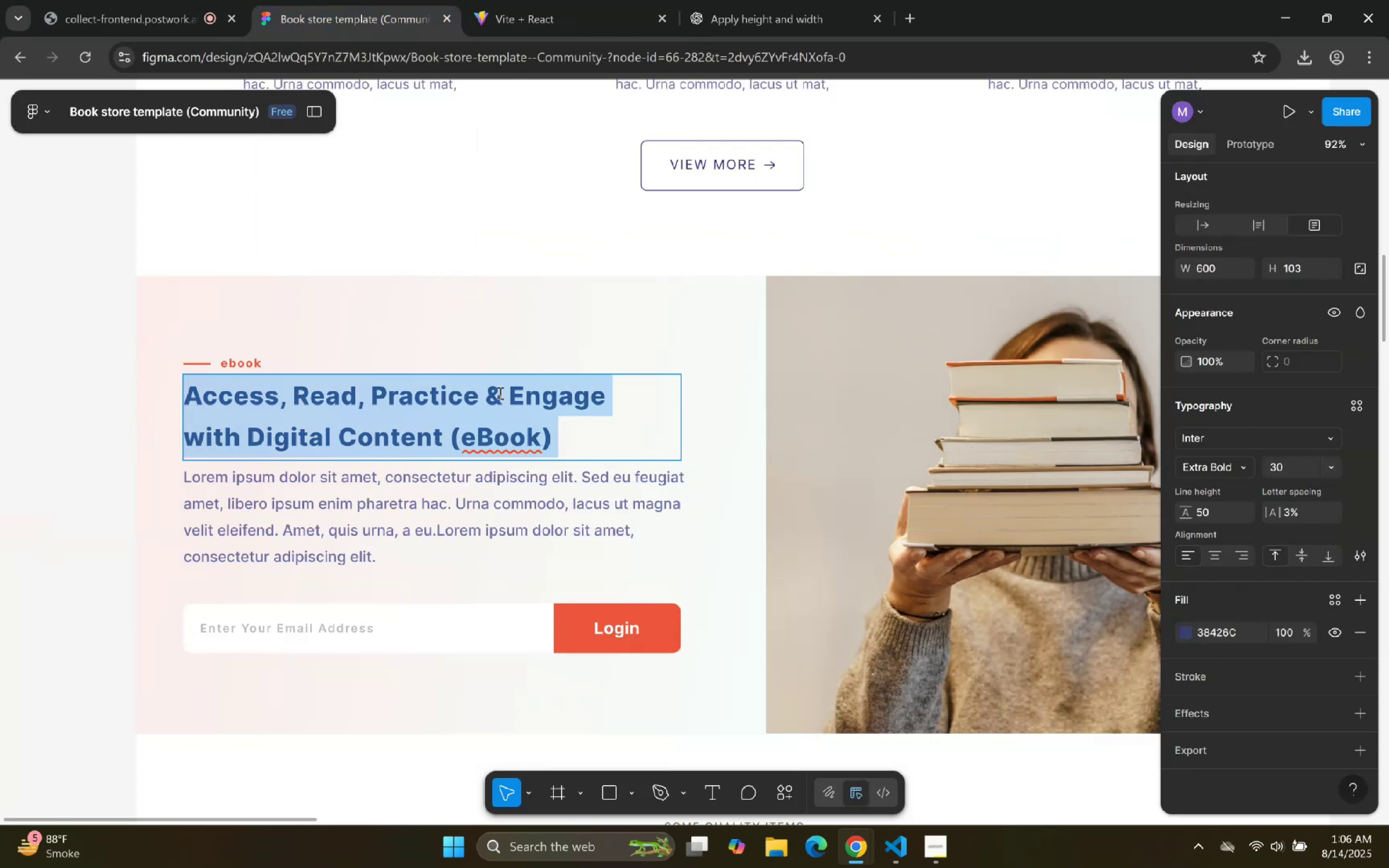 
triple_click([499, 393])
 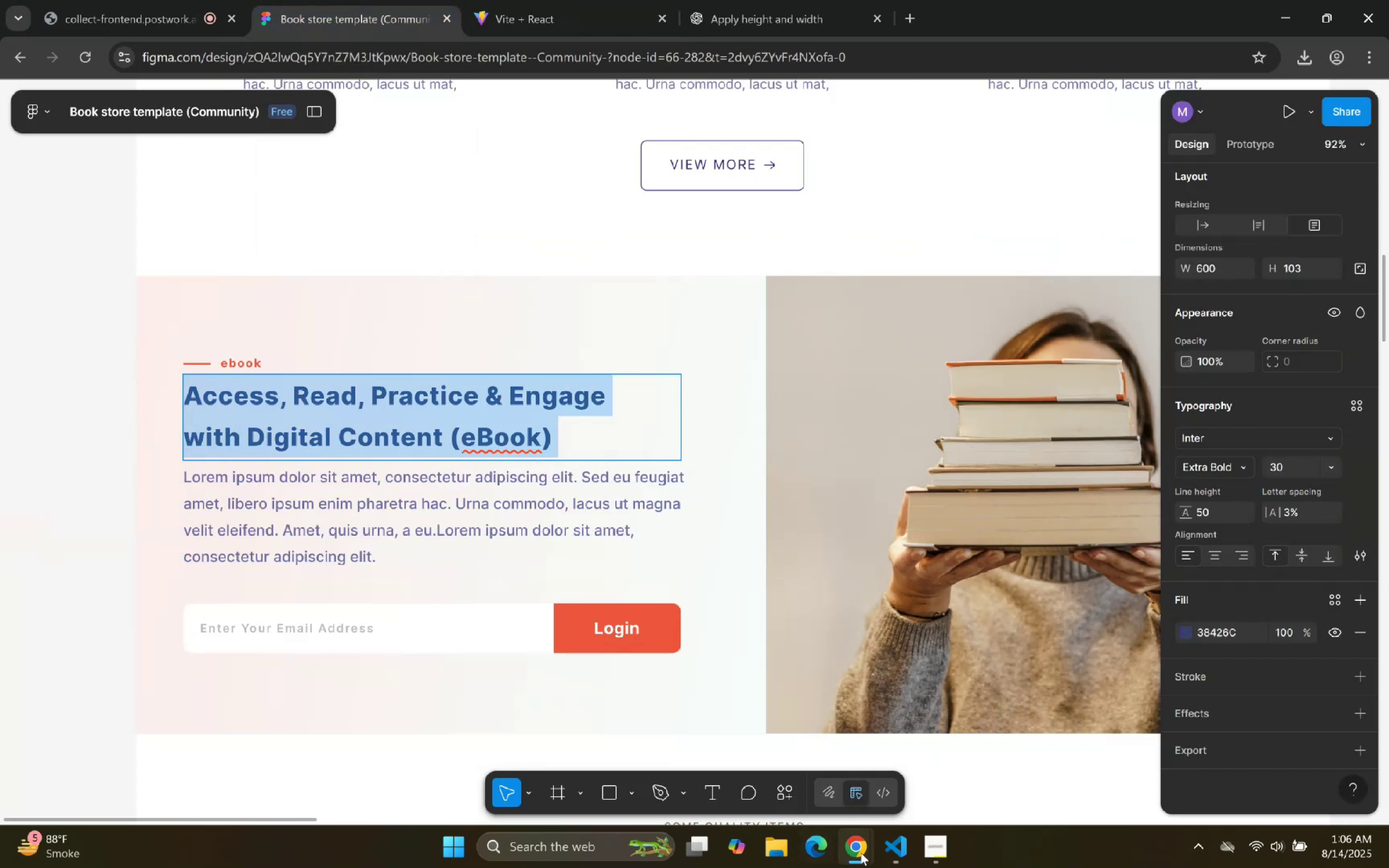 
double_click([758, 460])
 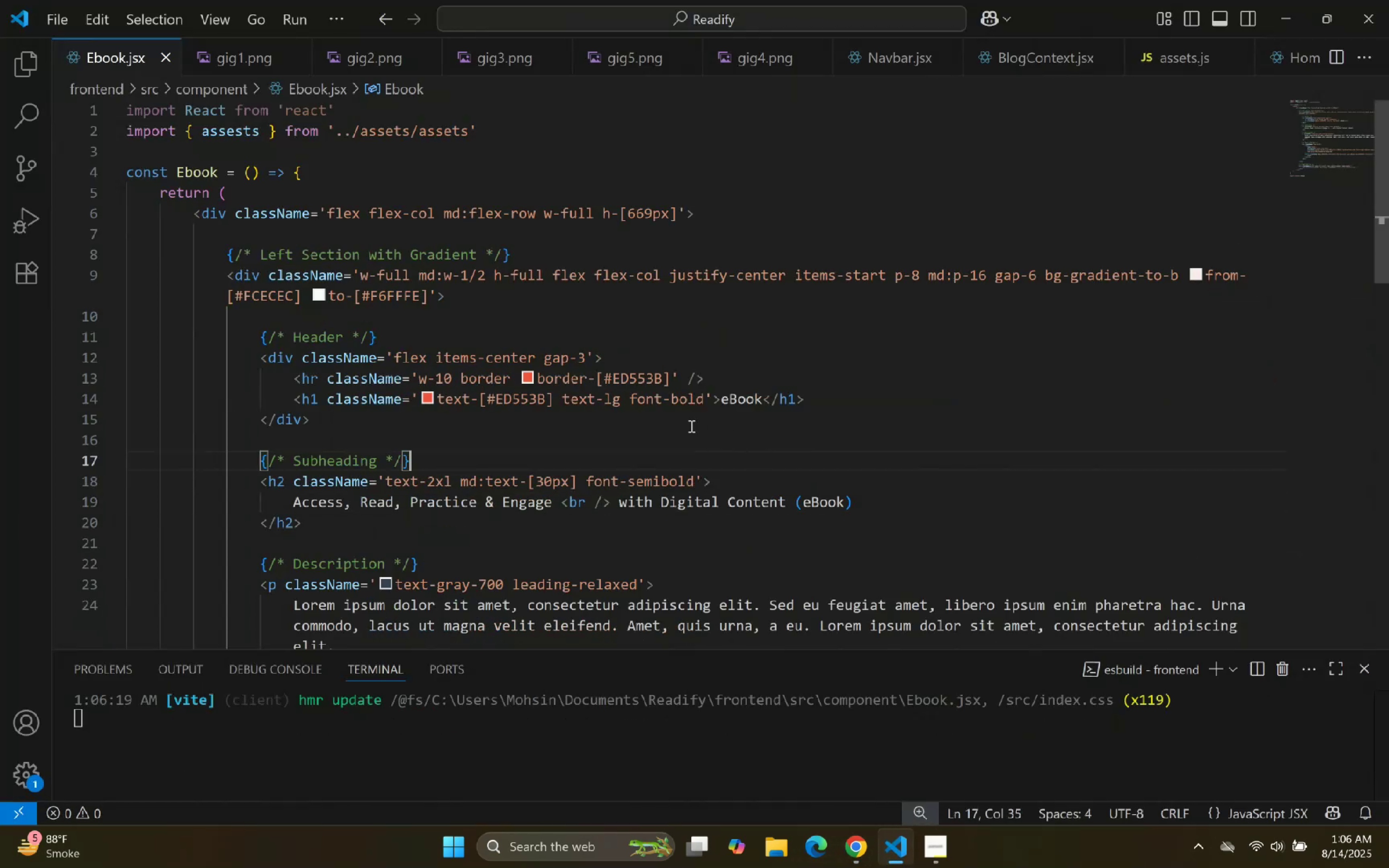 
triple_click([688, 426])
 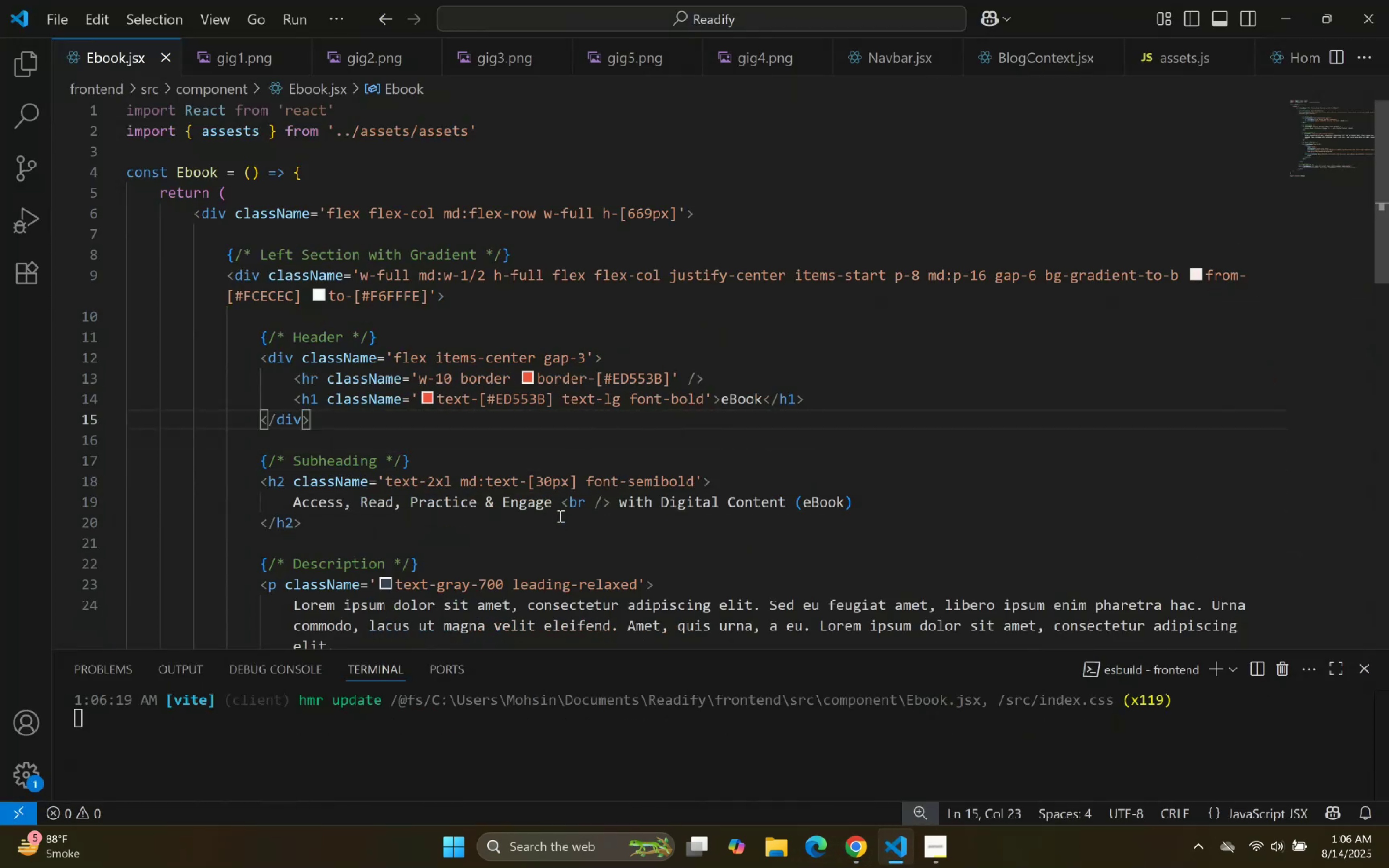 
left_click([562, 492])
 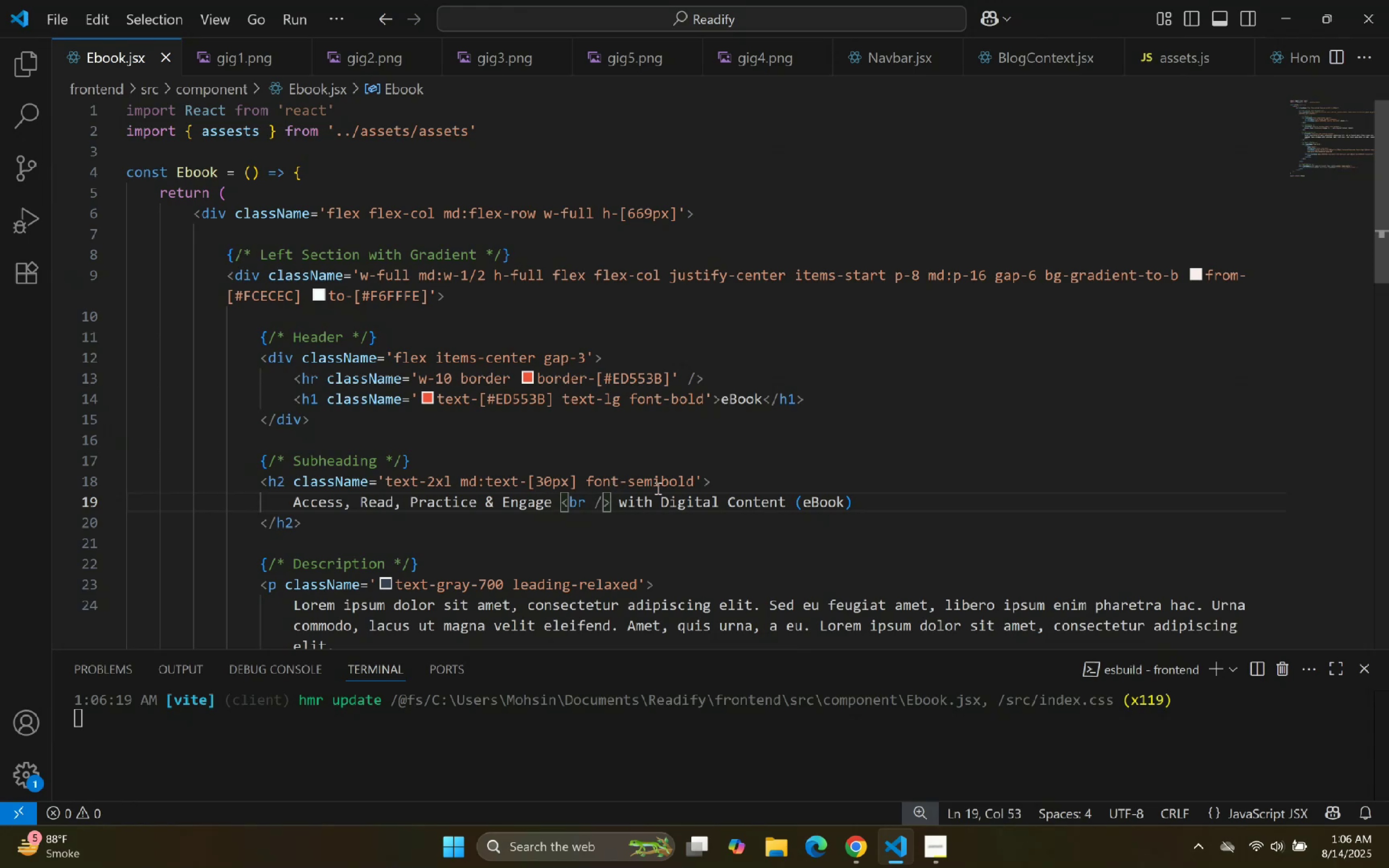 
left_click([693, 485])
 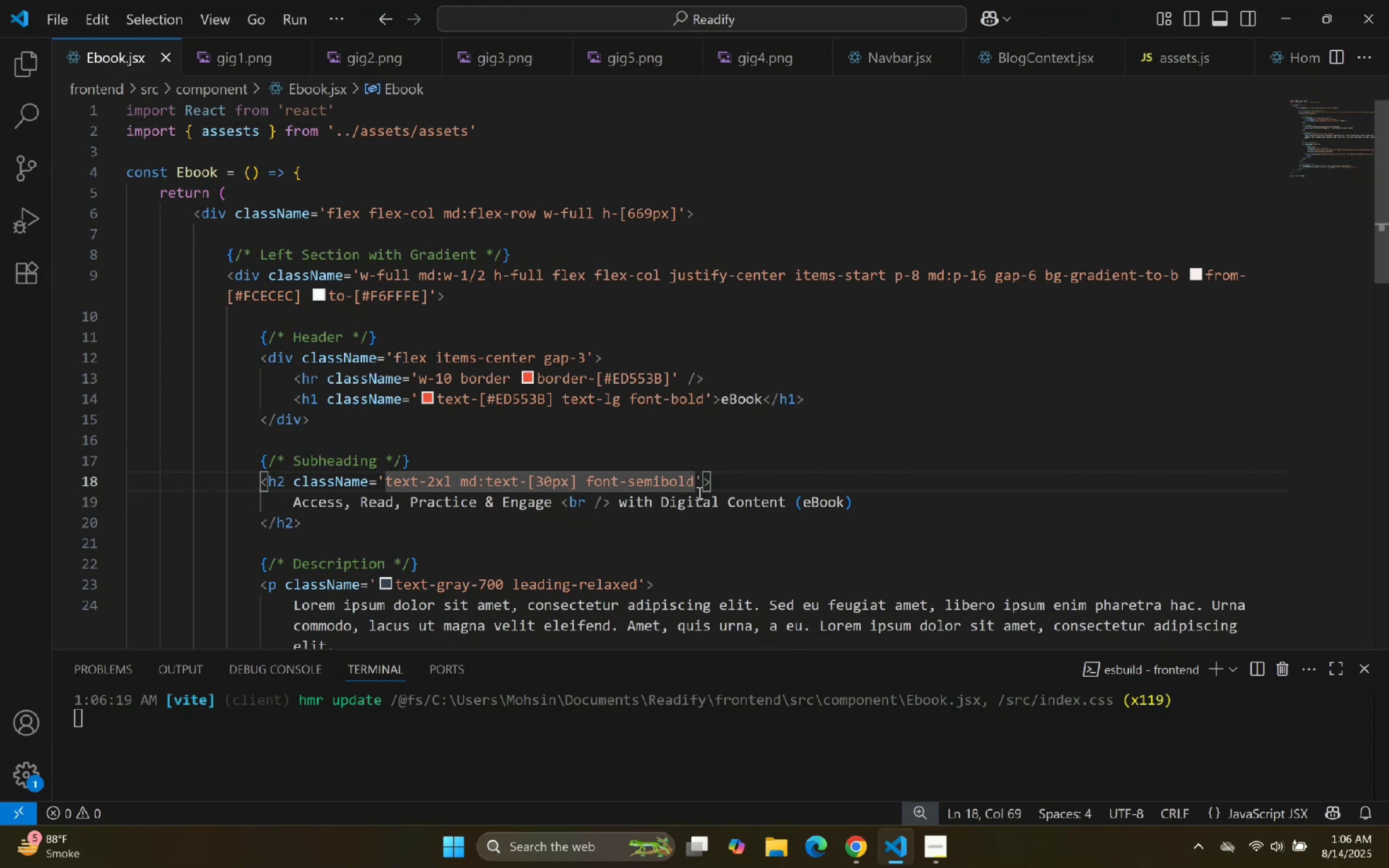 
key(Backspace)
key(Backspace)
key(Backspace)
key(Backspace)
key(Backspace)
key(Backspace)
key(Backspace)
key(Backspace)
type(extrabl)
key(Backspace)
type(old)
 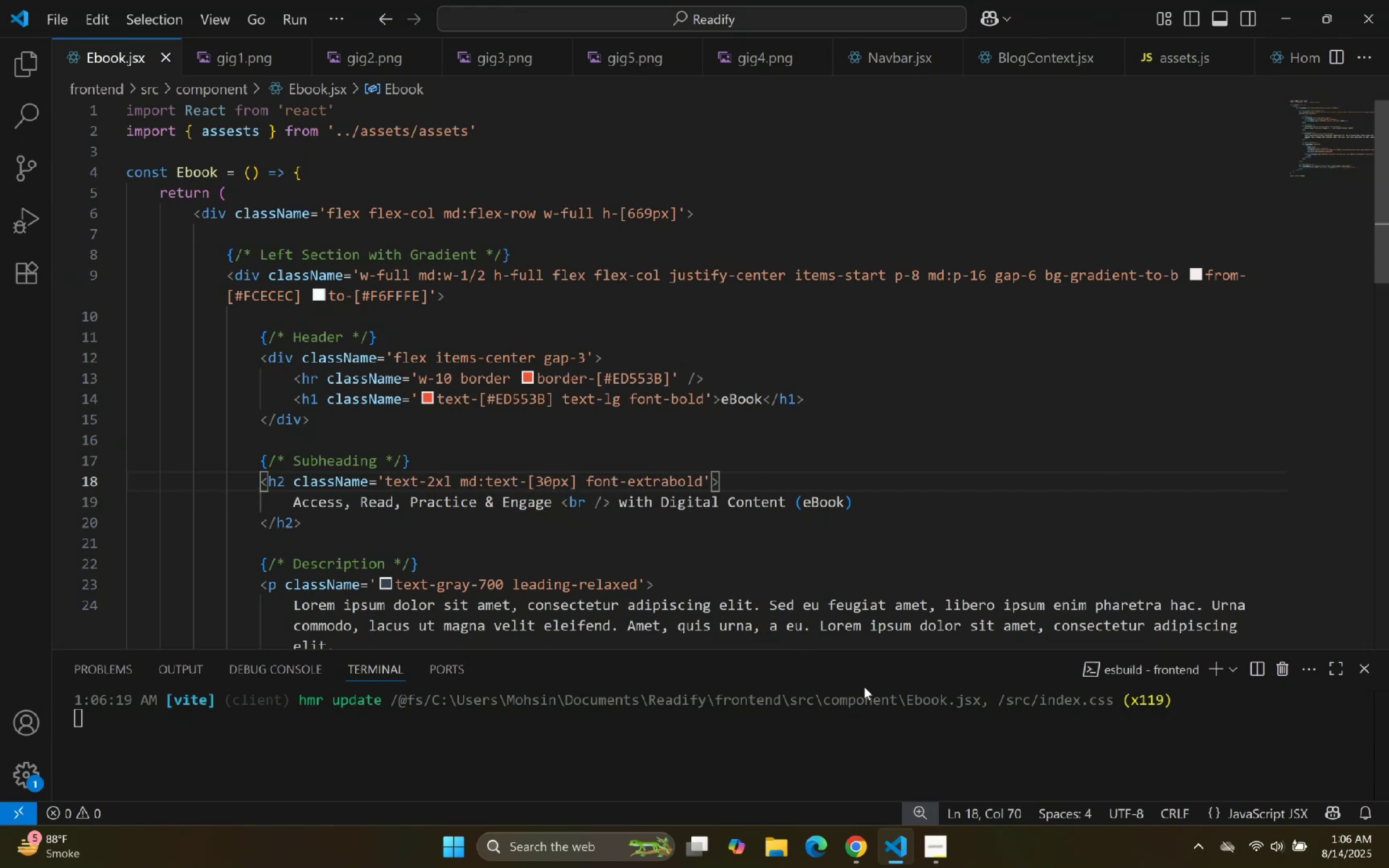 
left_click_drag(start_coordinate=[890, 852], to_coordinate=[891, 857])
 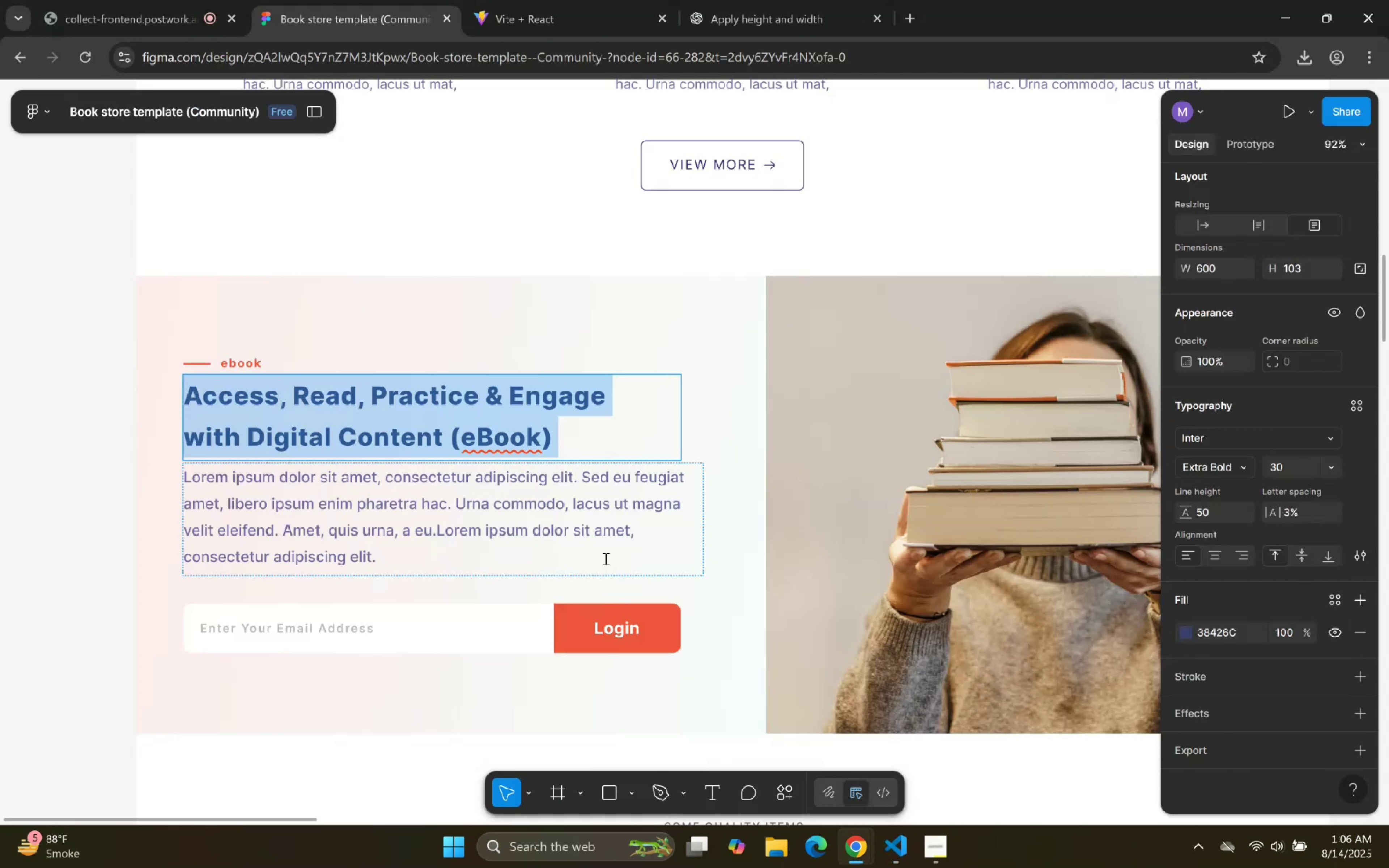 
left_click([556, 0])
 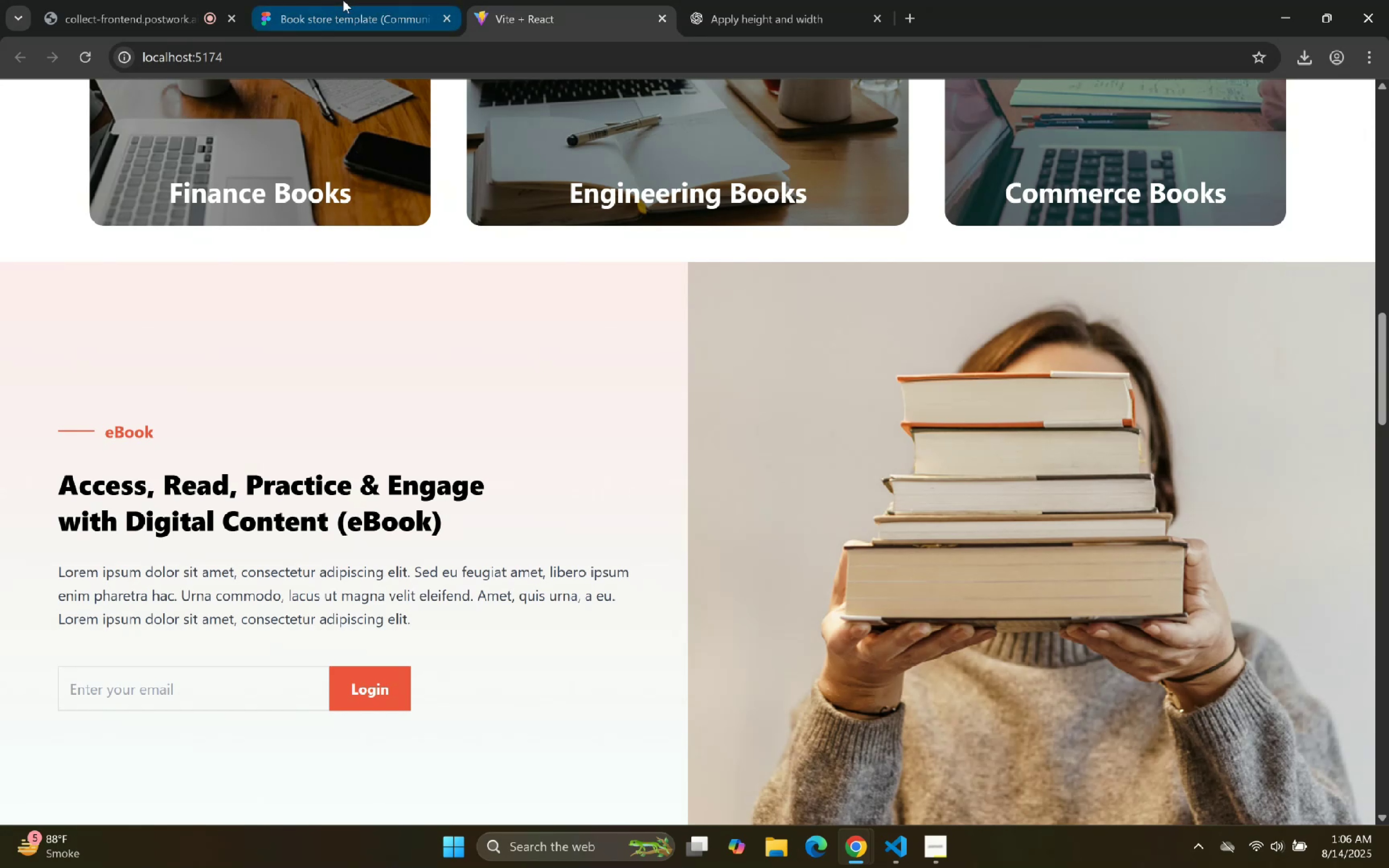 
left_click([343, 0])
 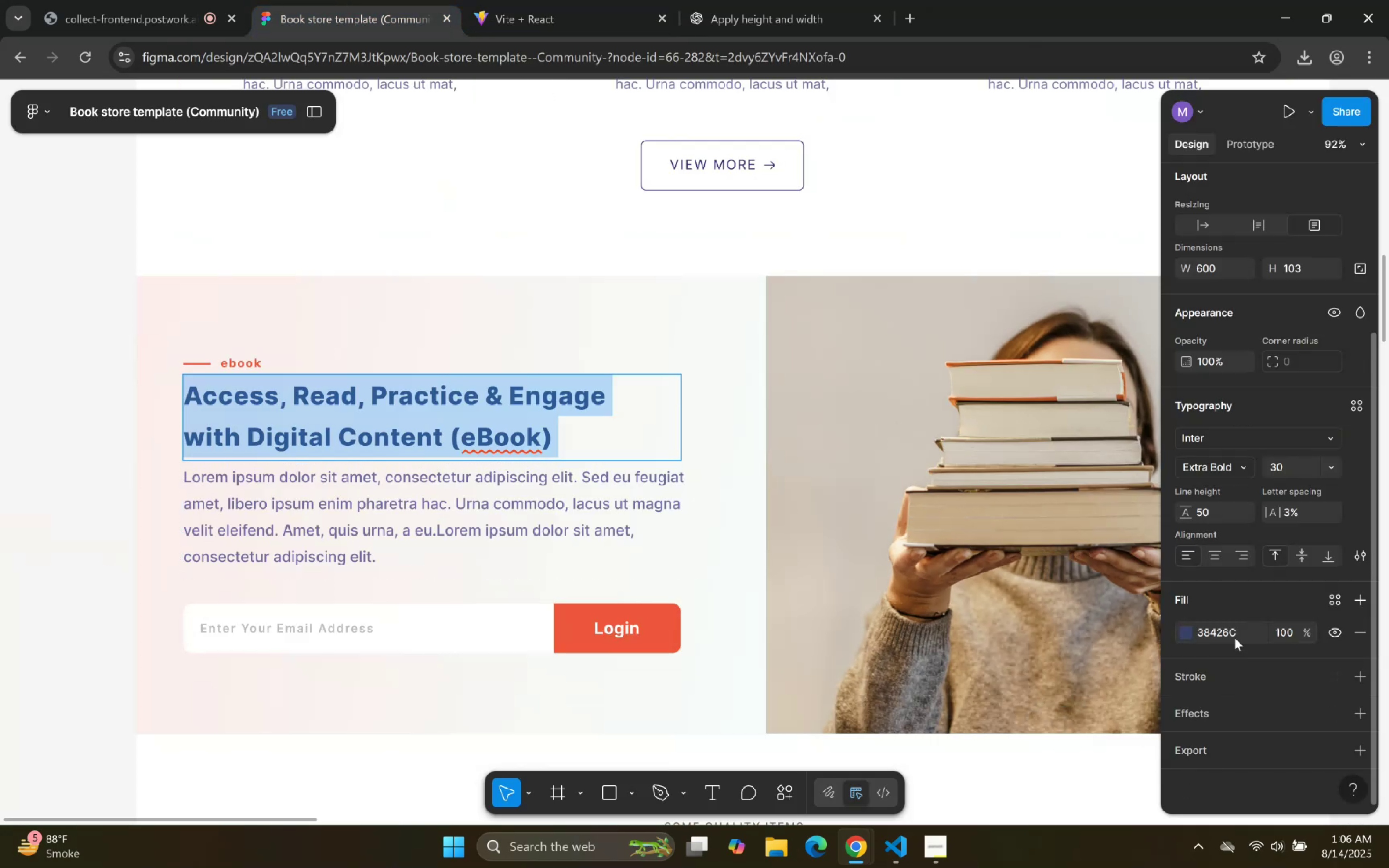 
double_click([1235, 635])
 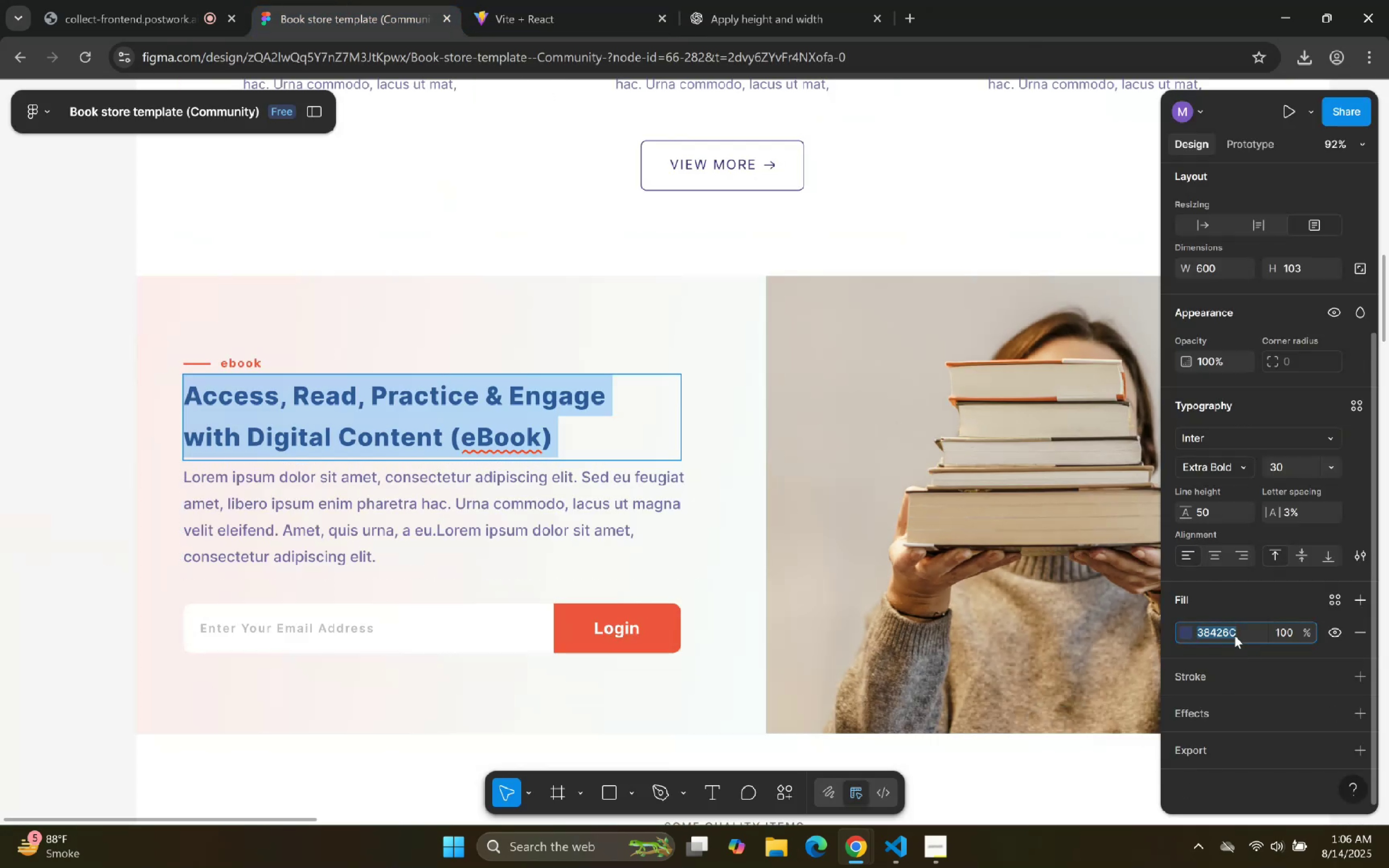 
triple_click([1235, 635])
 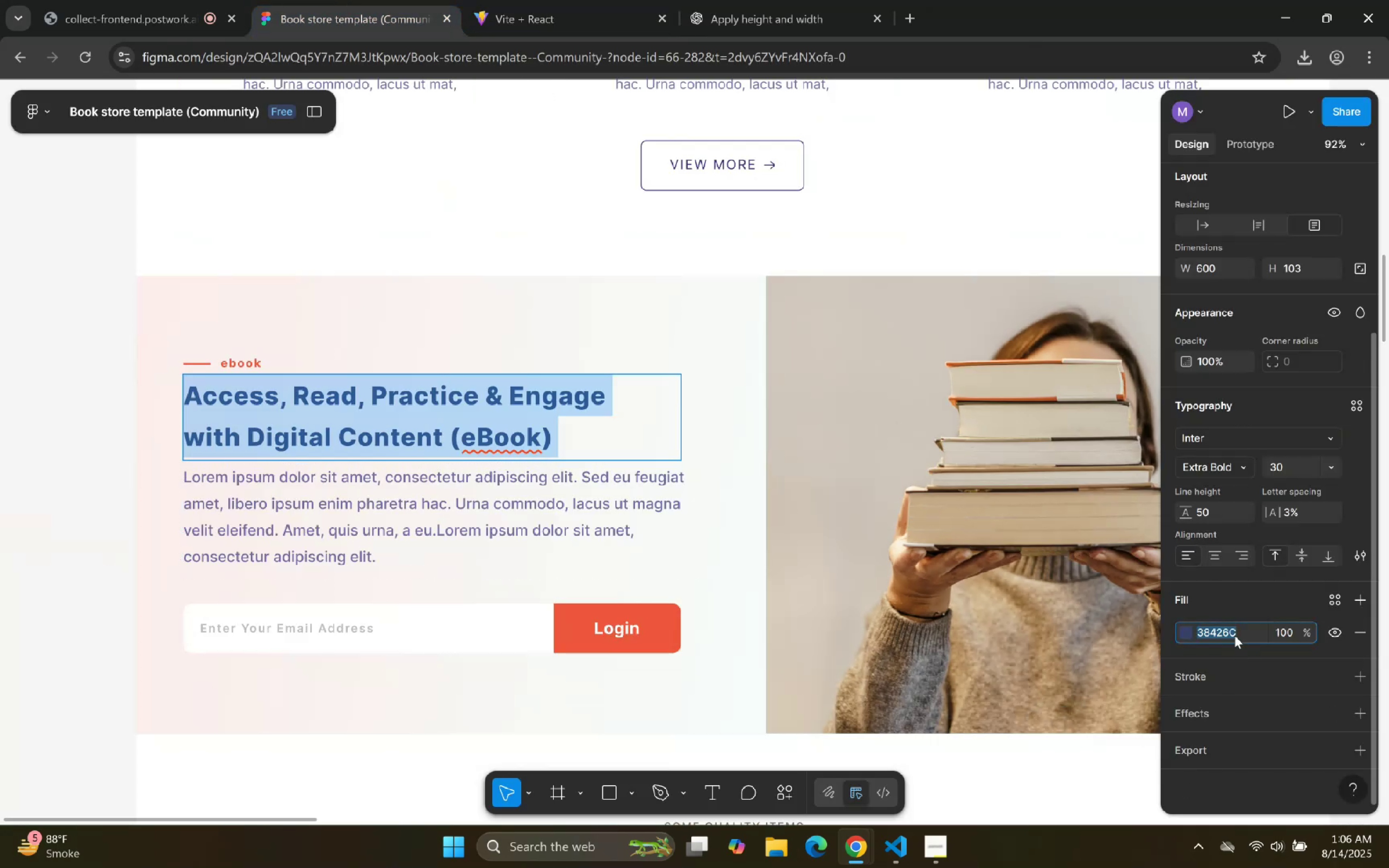 
key(Control+C)
 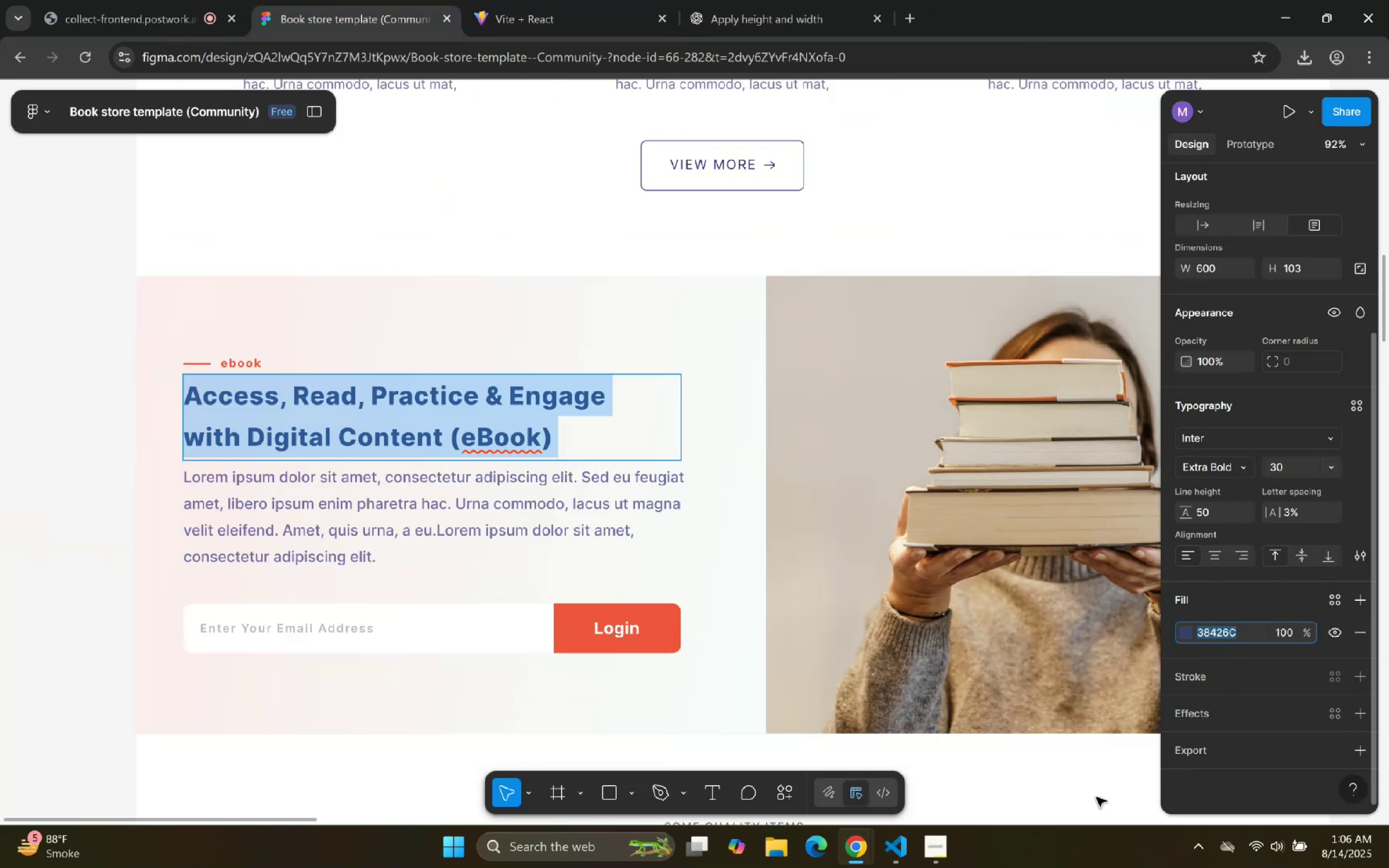 
key(Control+C)
 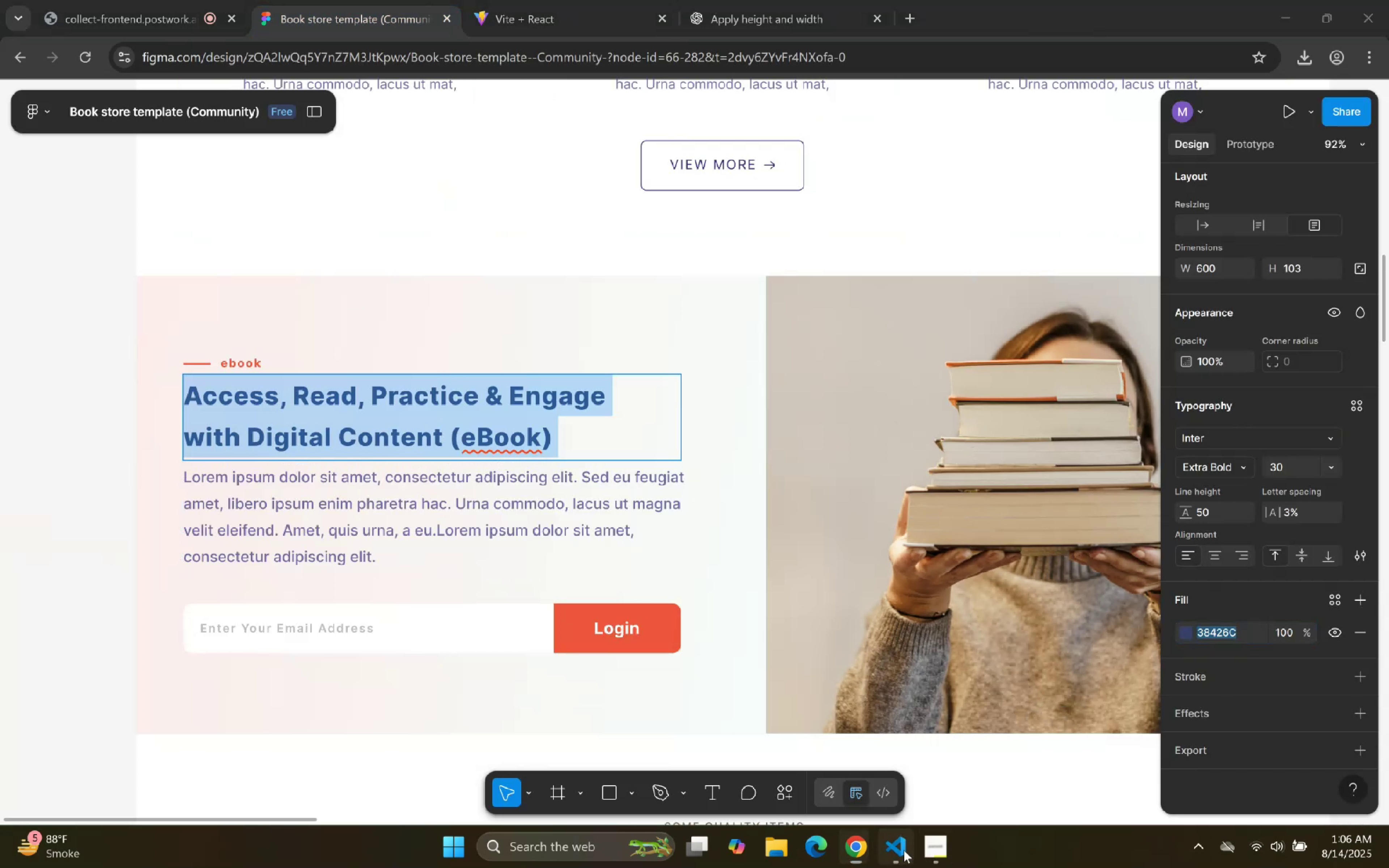 
double_click([771, 489])
 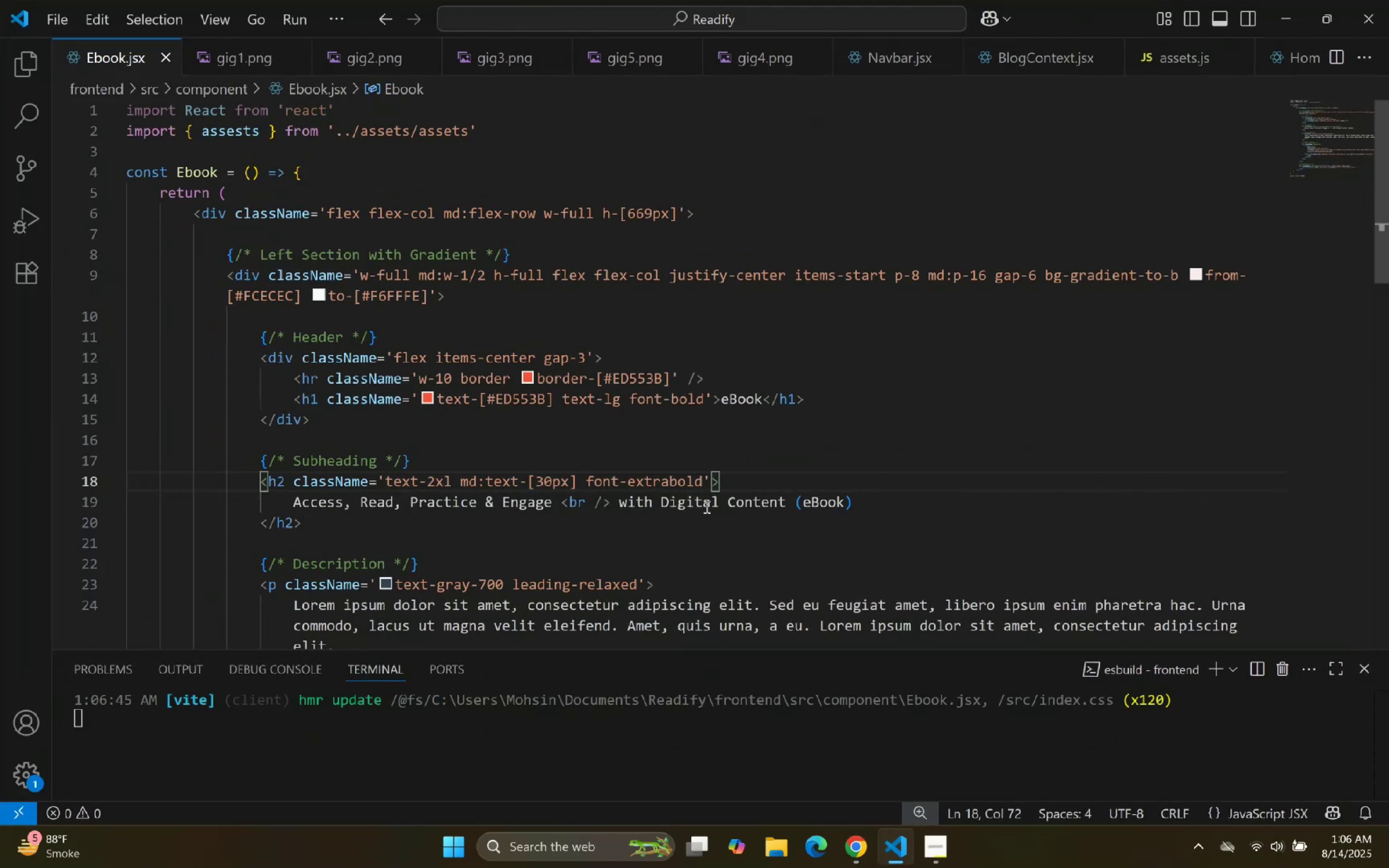 
left_click([704, 486])
 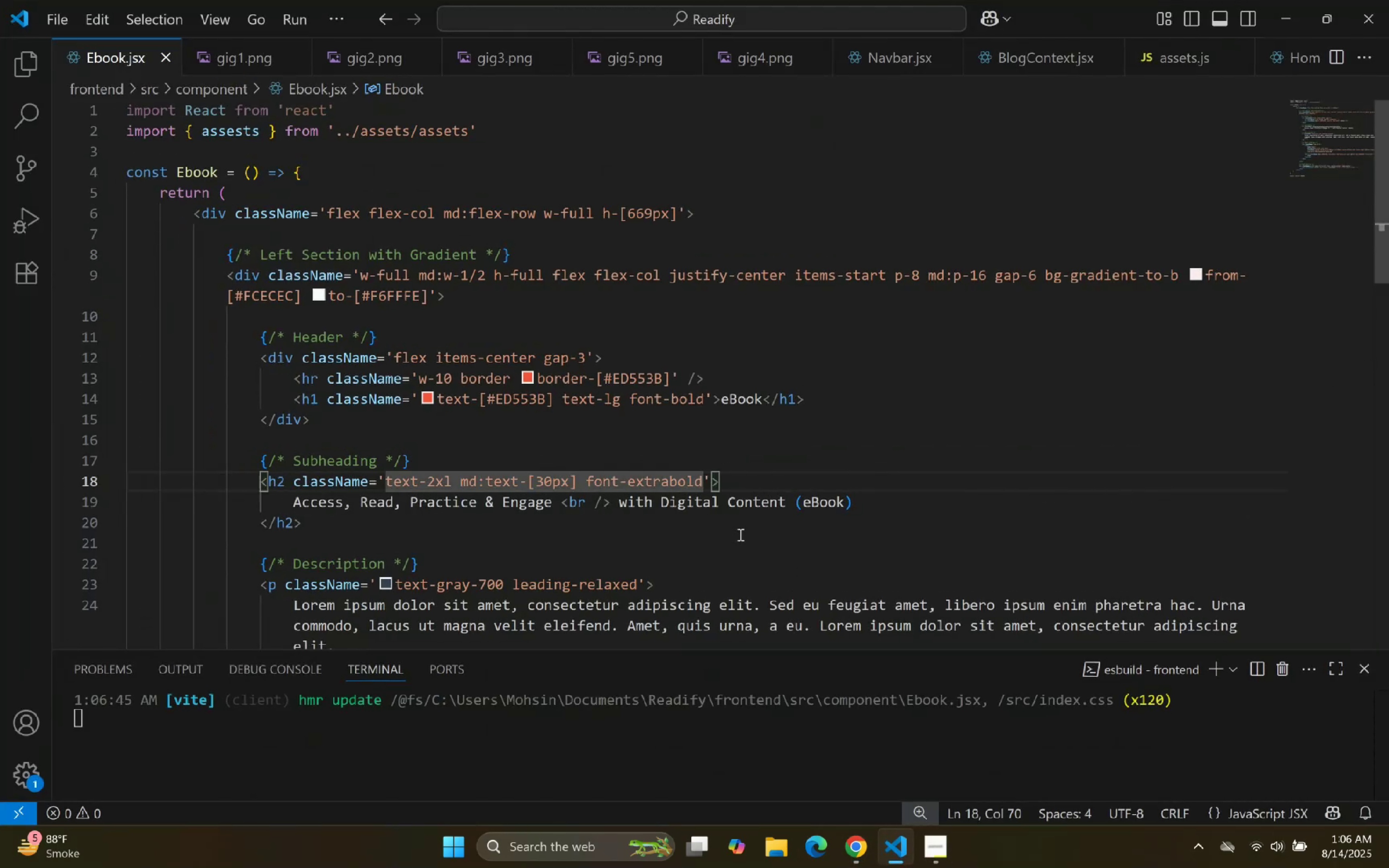 
type( text-[])
 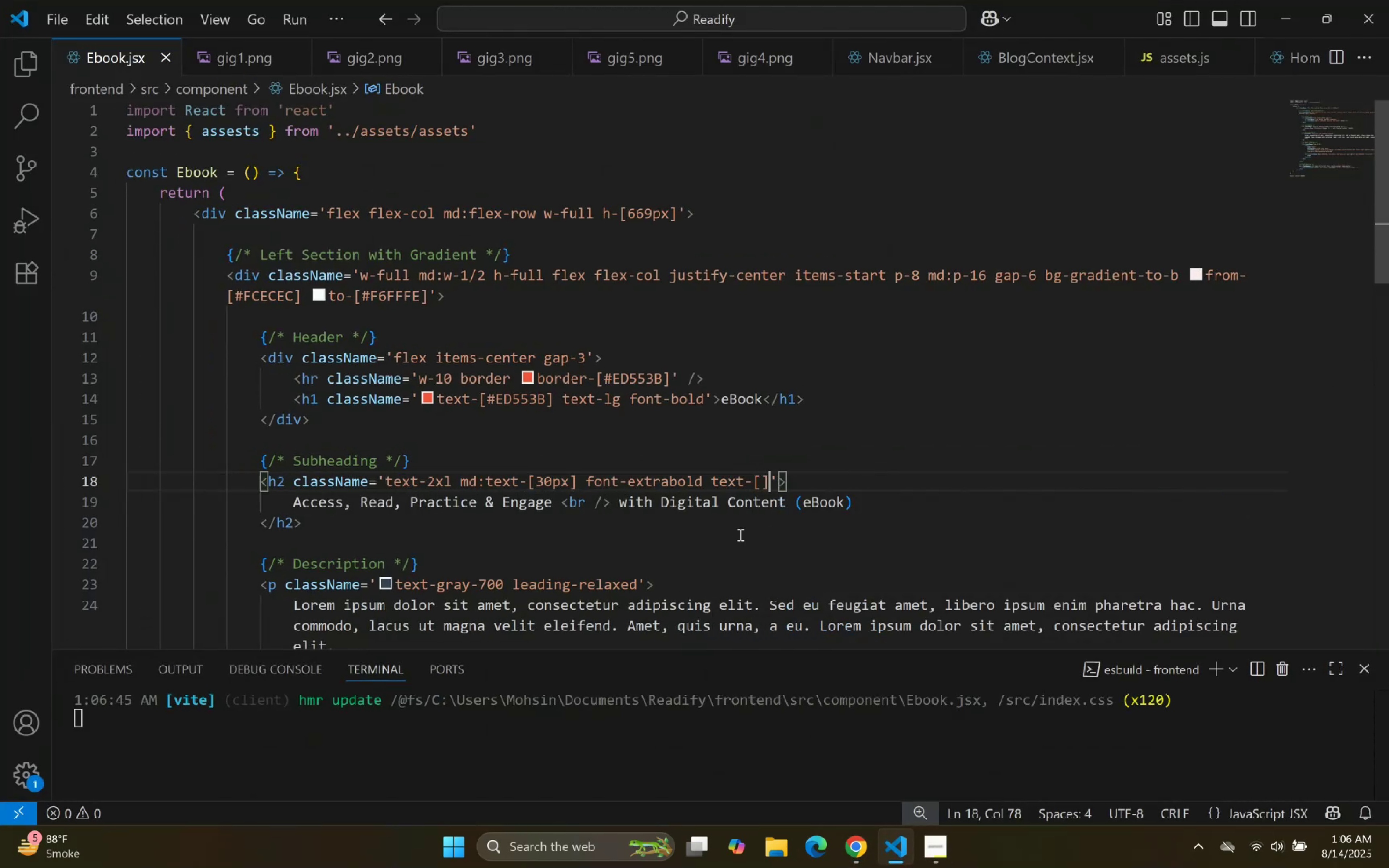 
key(ArrowLeft)
 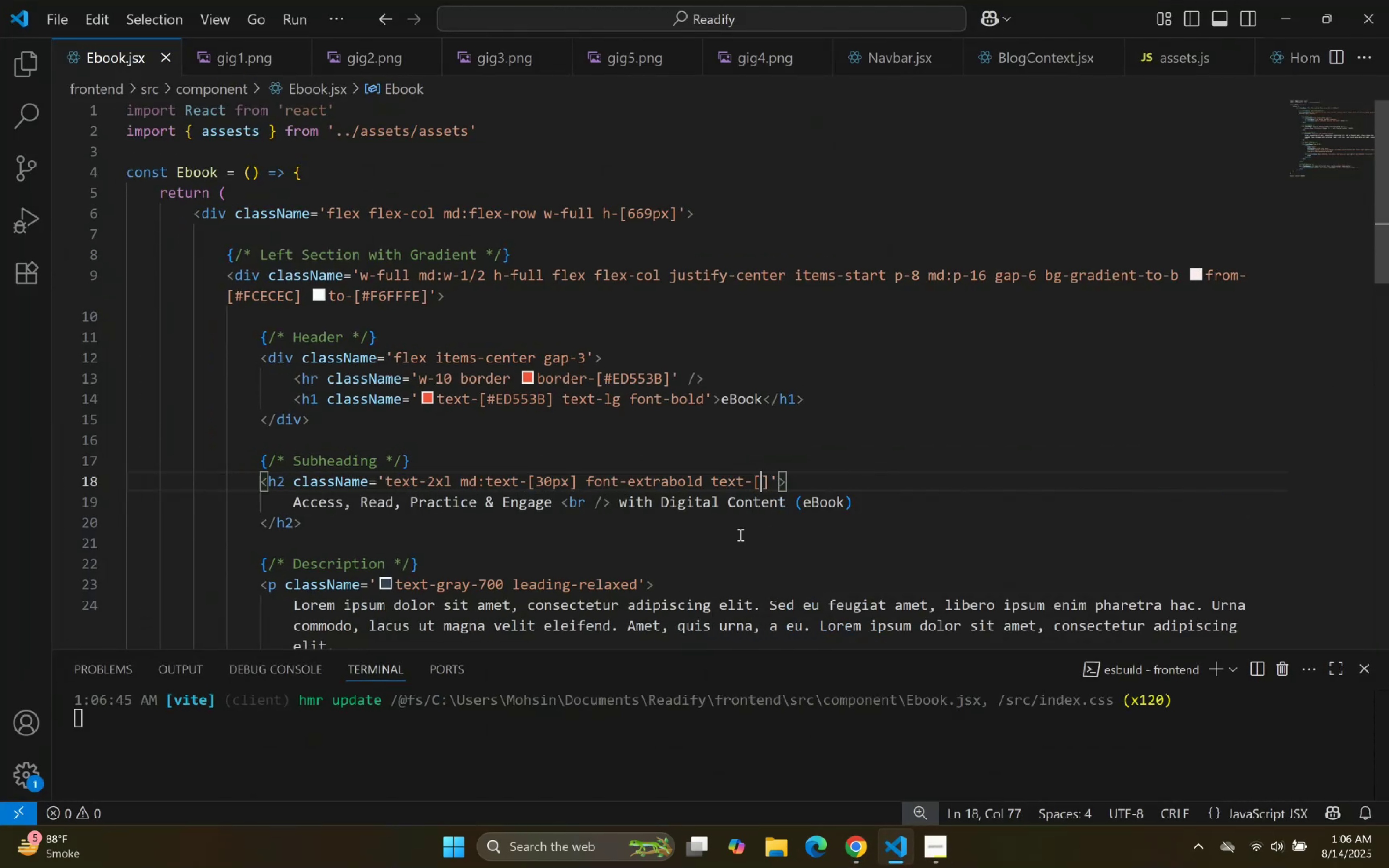 
key(Shift+3)
 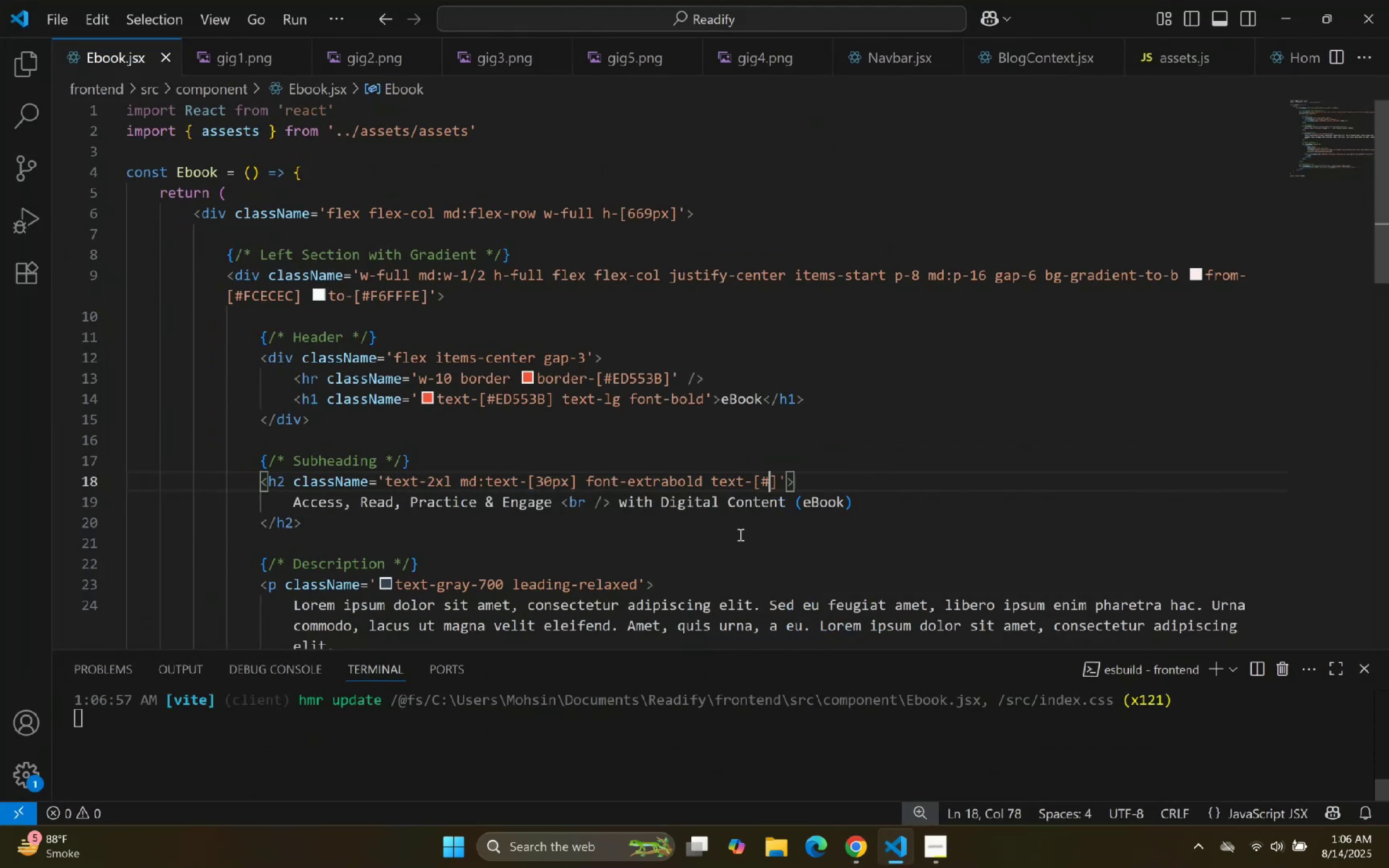 
key(Control+ControlLeft)
 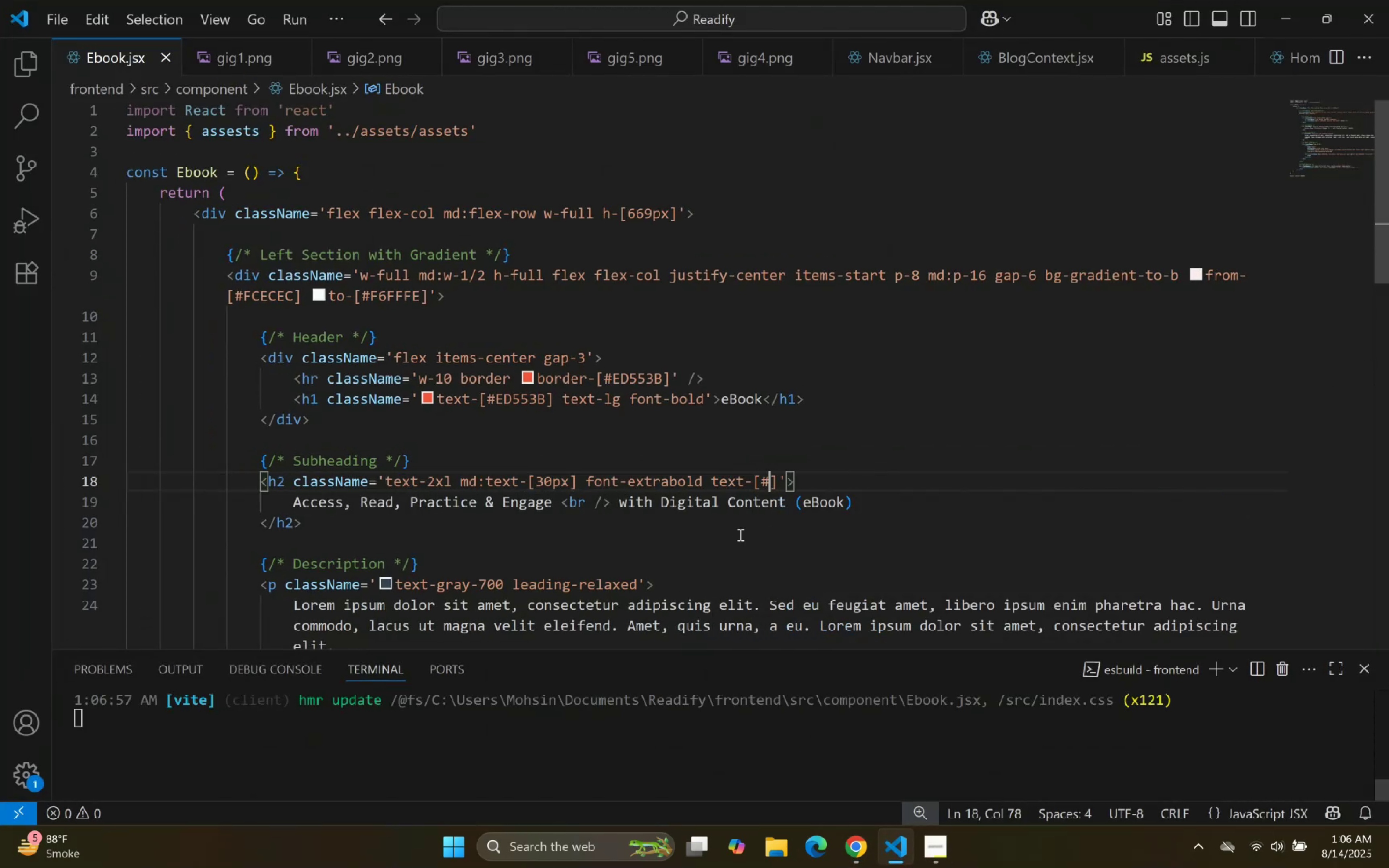 
key(Control+V)
 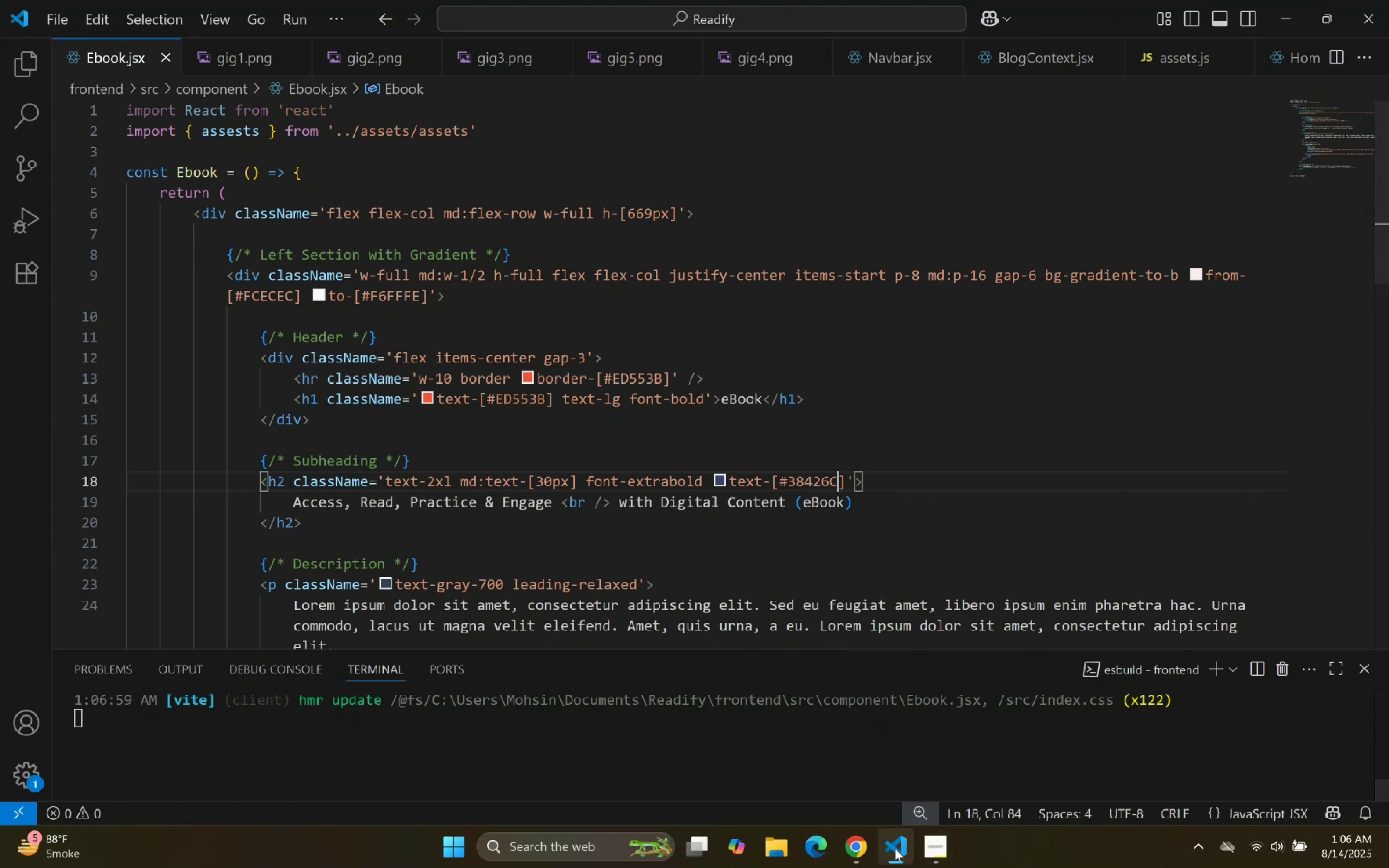 
left_click([597, 0])
 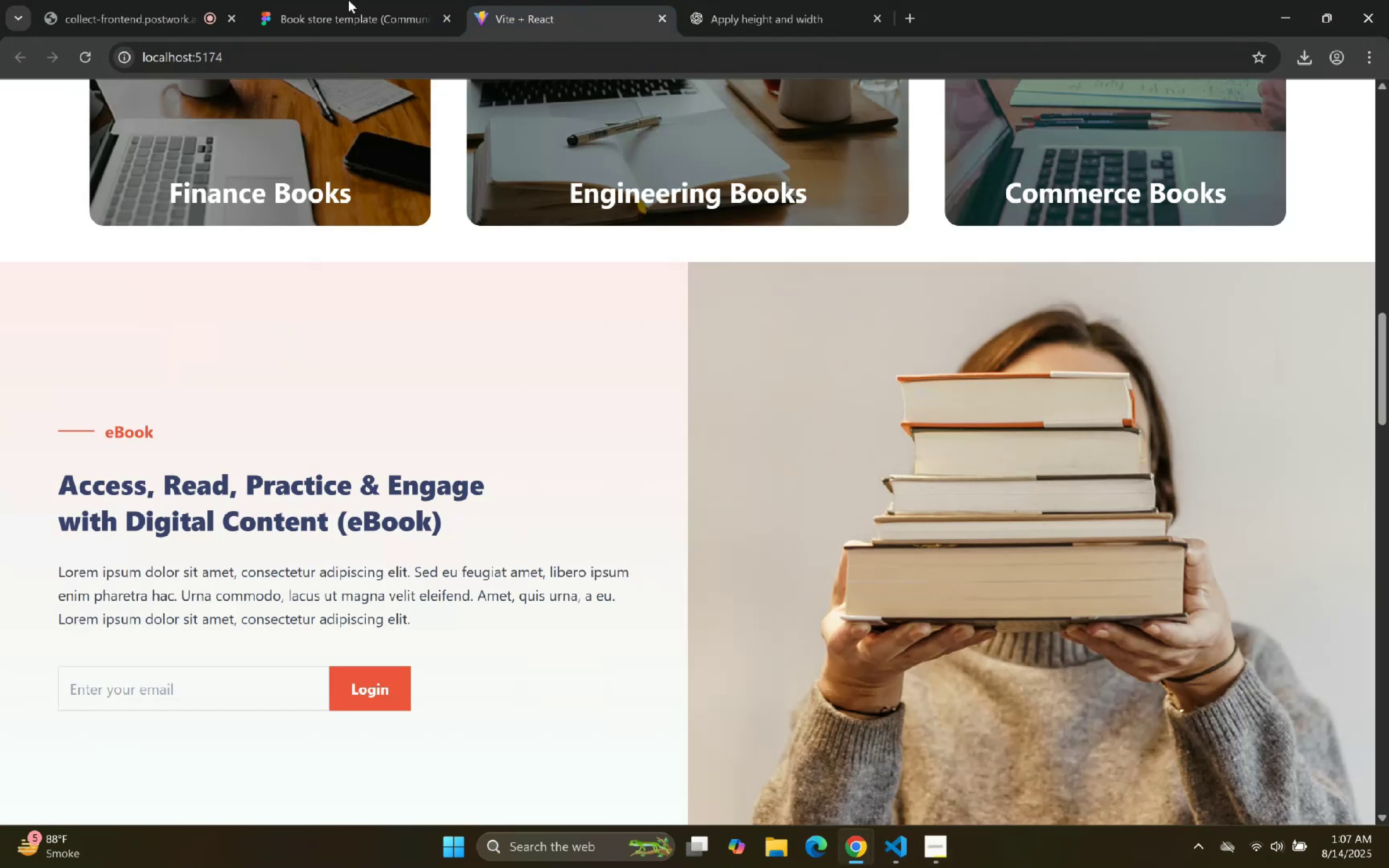 
left_click([320, 0])
 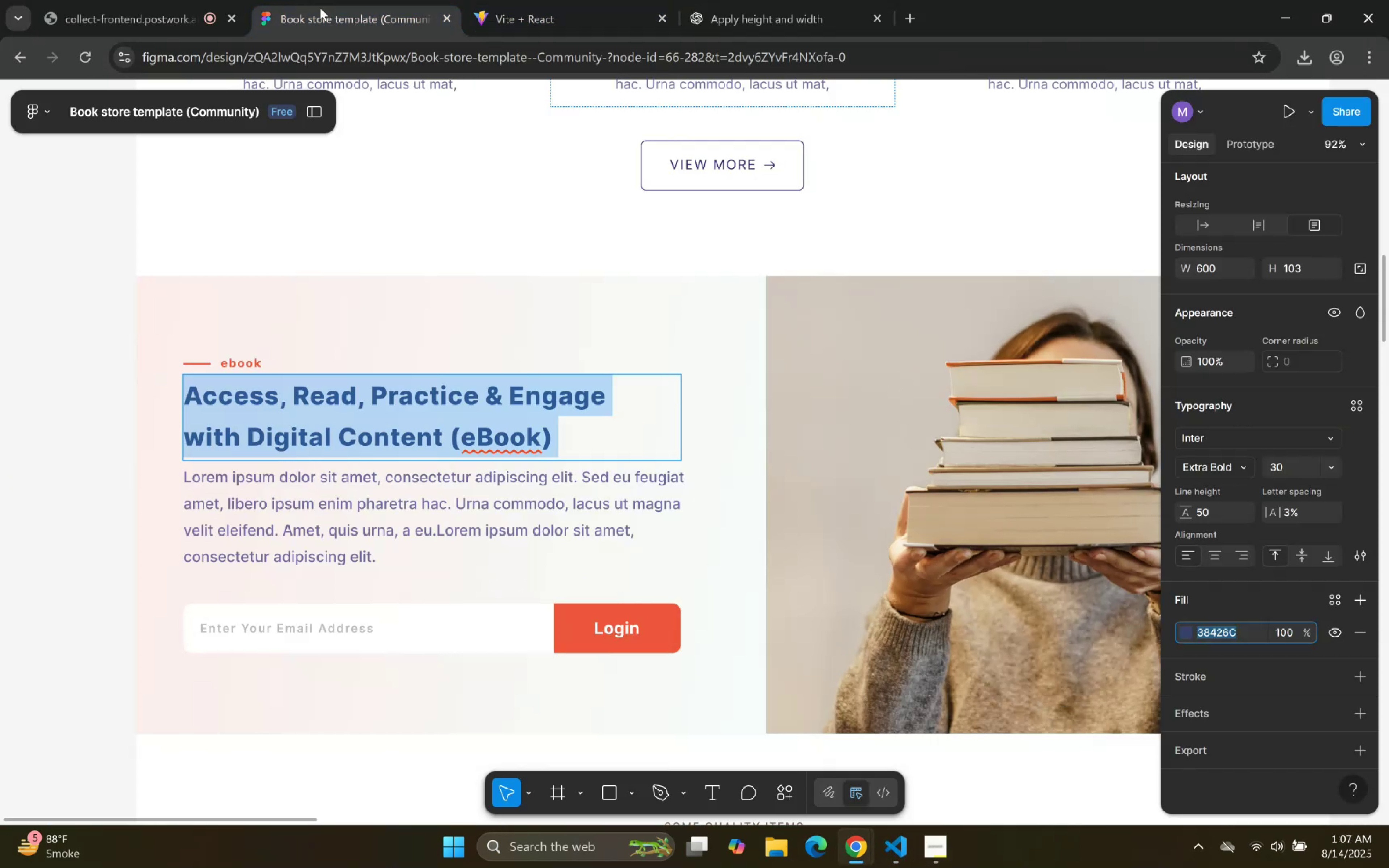 
left_click([432, 258])
 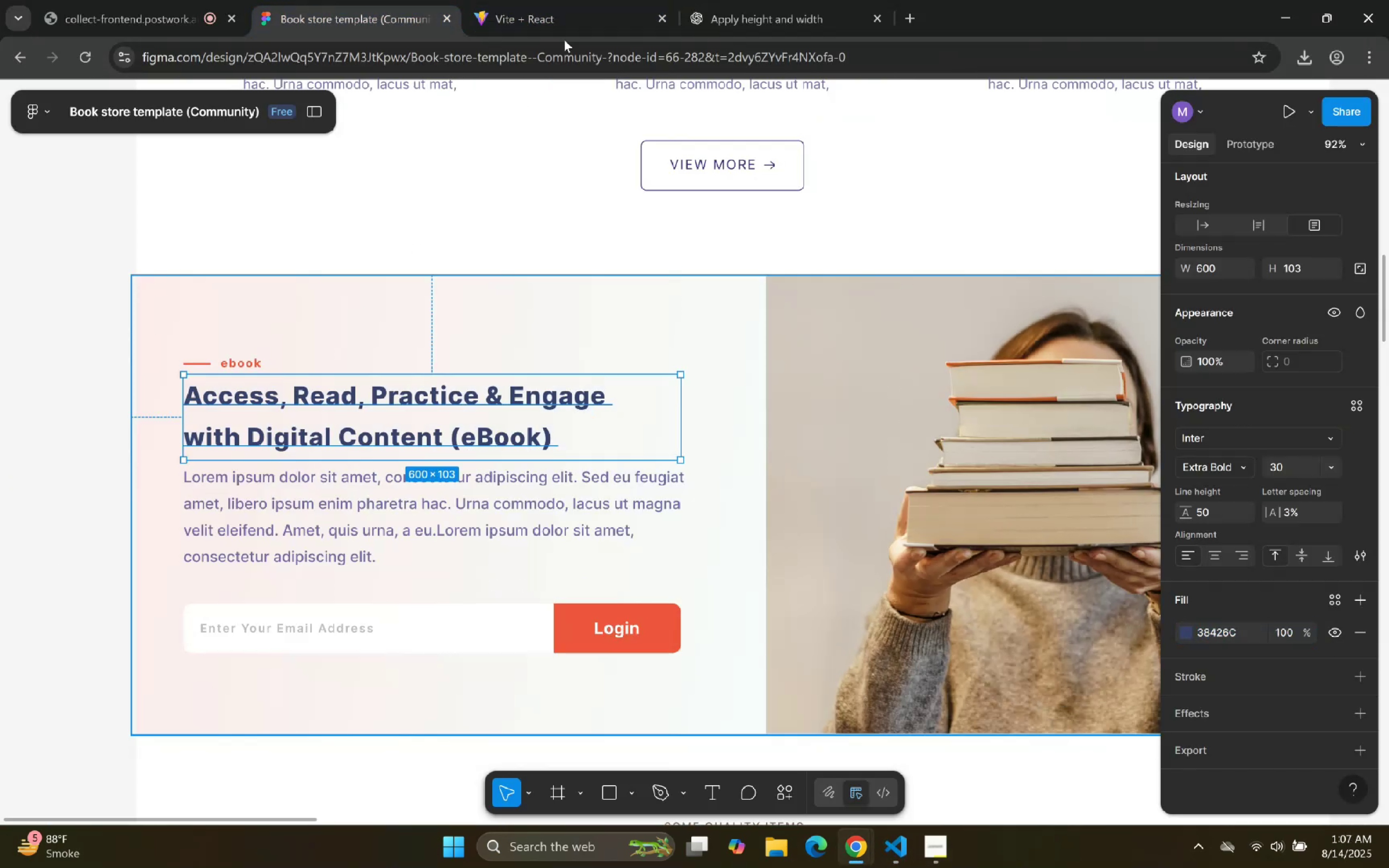 
left_click([615, 0])
 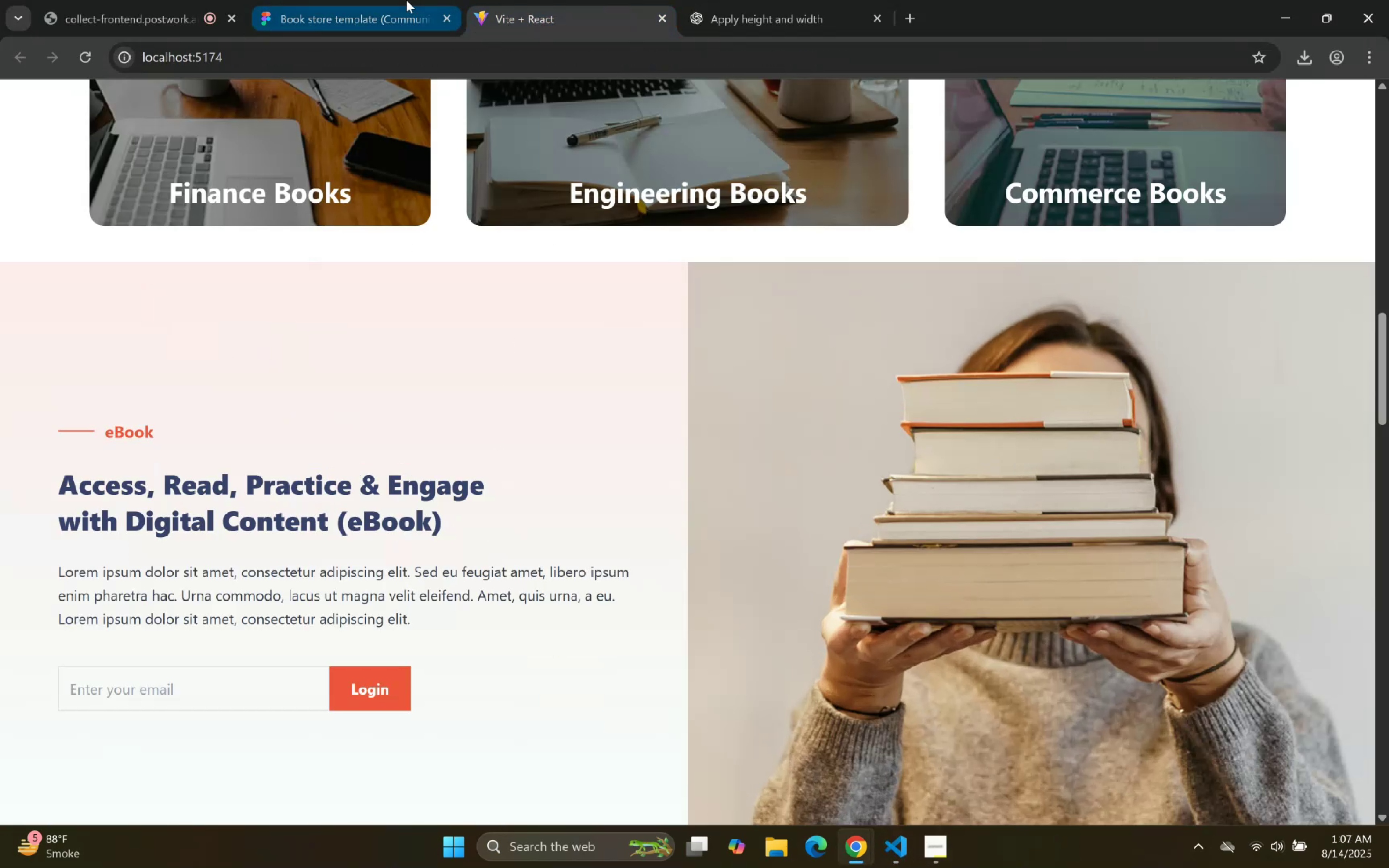 
left_click([406, 0])
 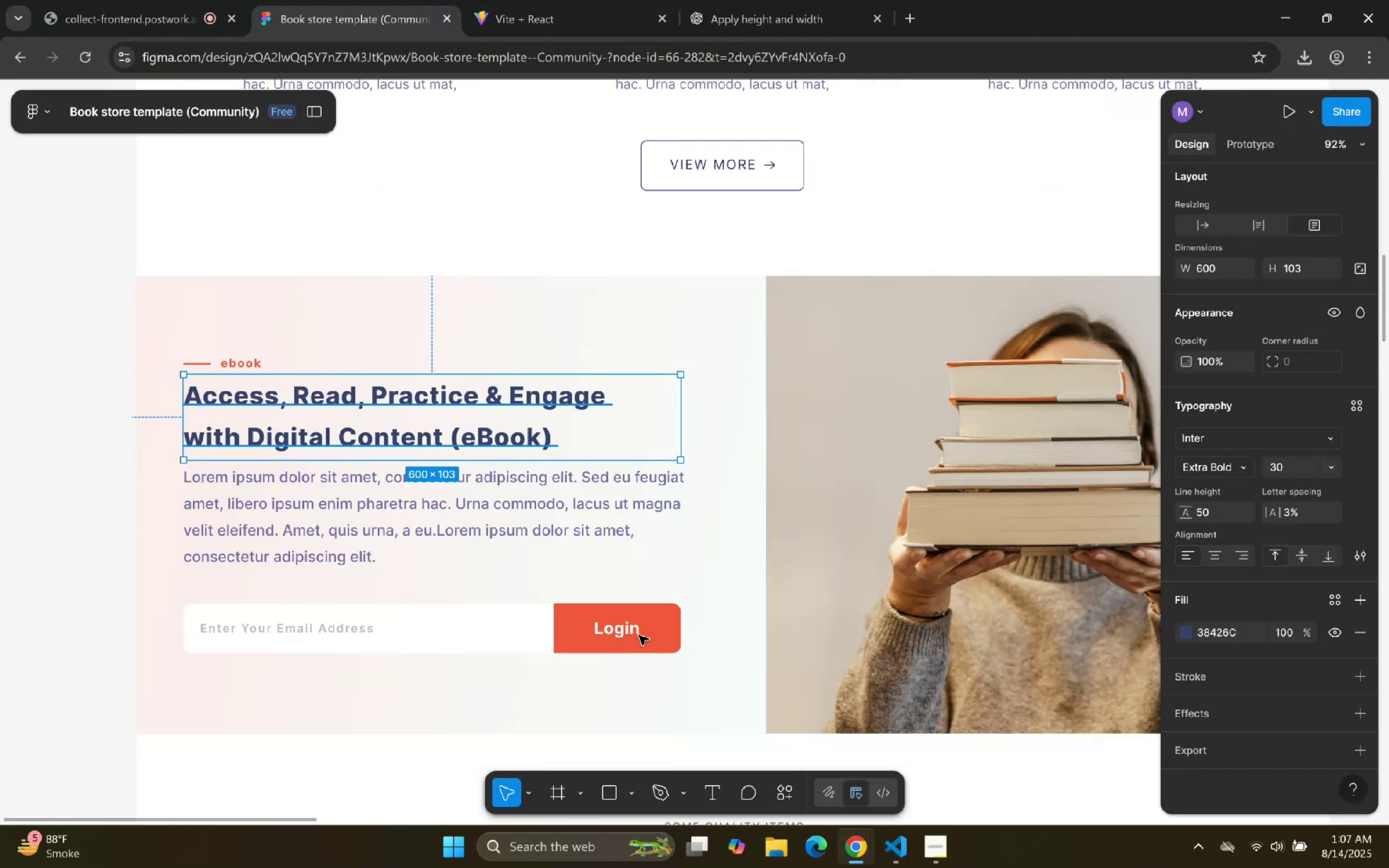 
left_click([589, 215])
 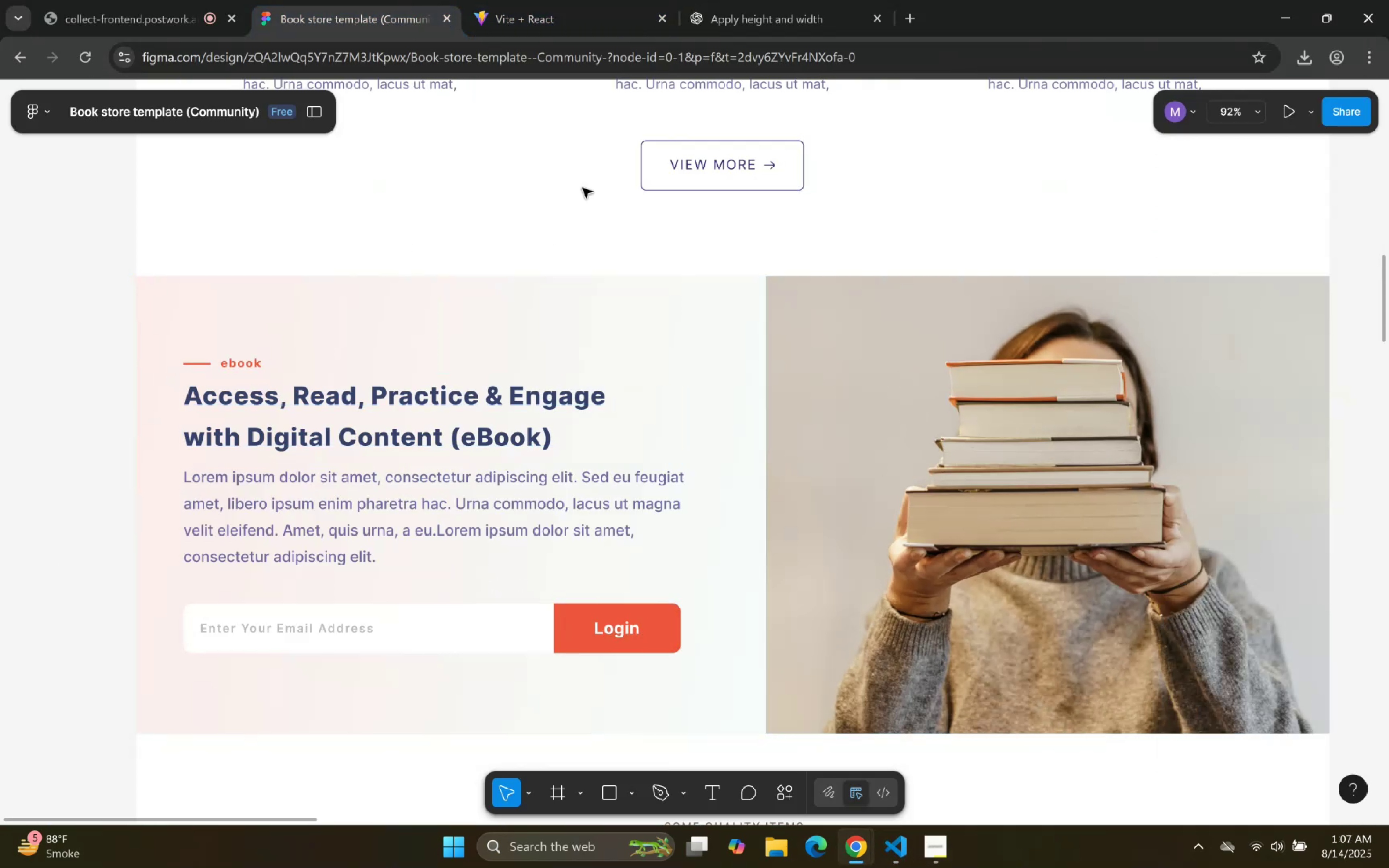 
left_click([533, 0])
 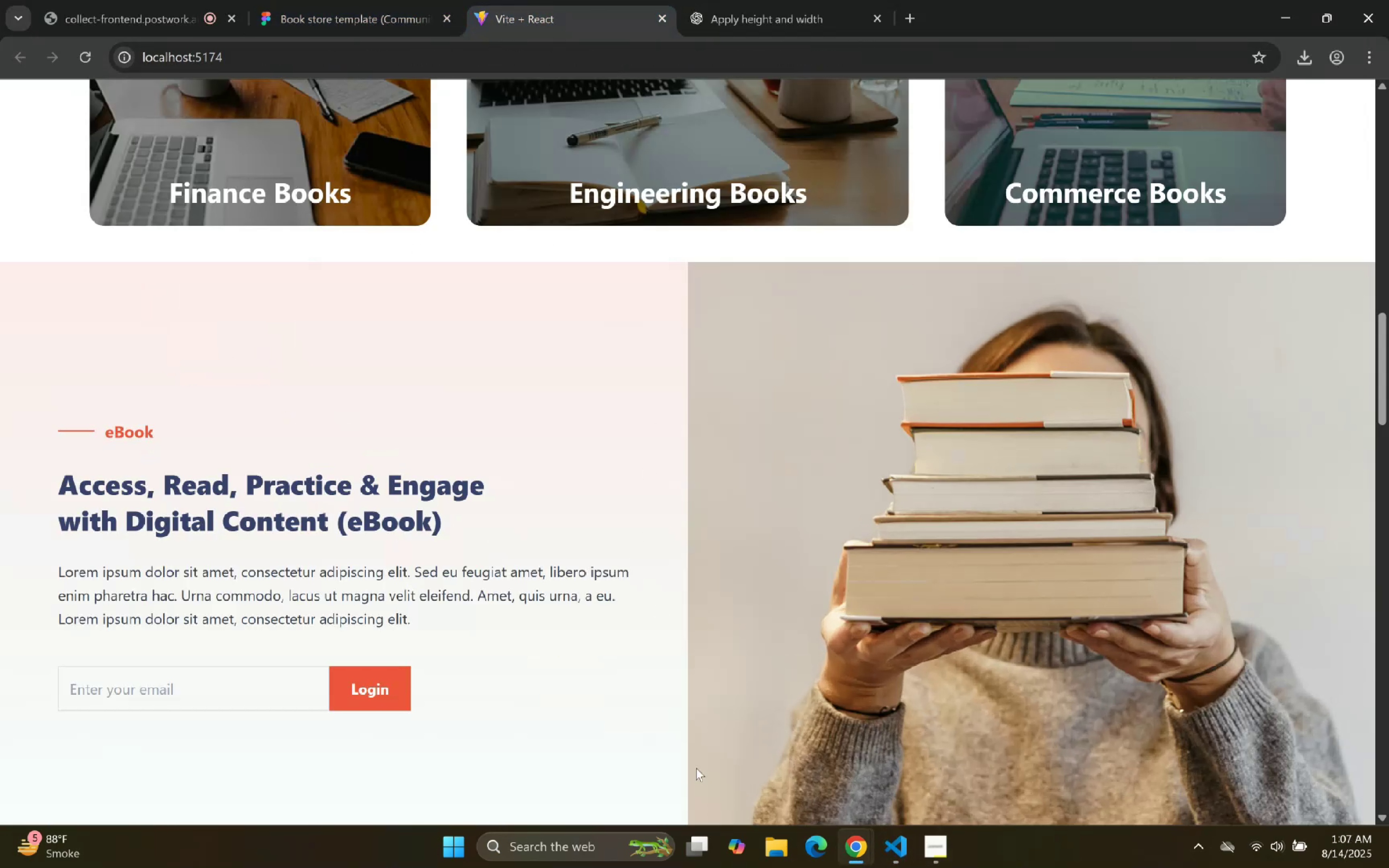 
scroll: coordinate [665, 558], scroll_direction: down, amount: 2.0
 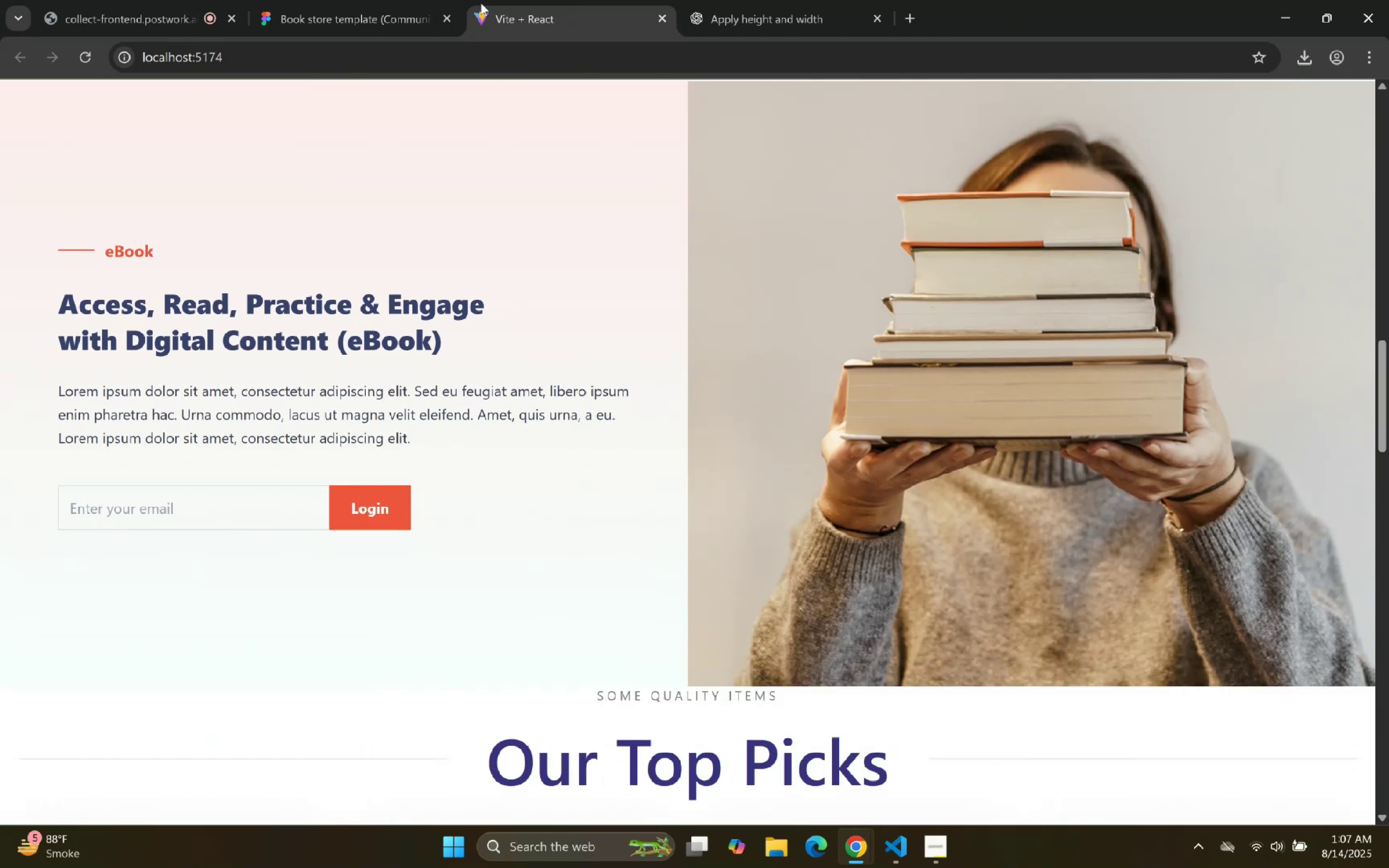 
left_click([428, 0])
 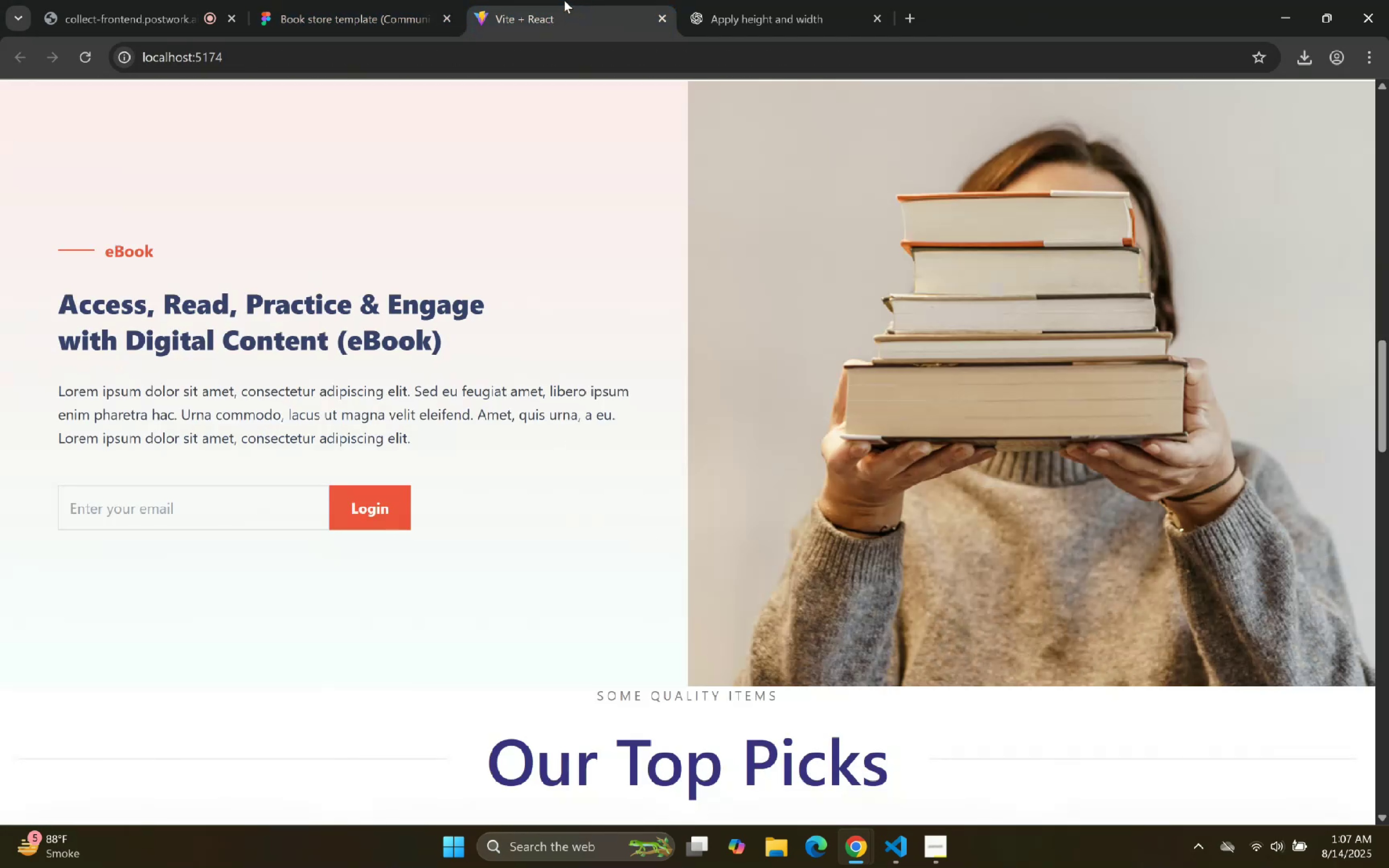 
double_click([386, 0])
 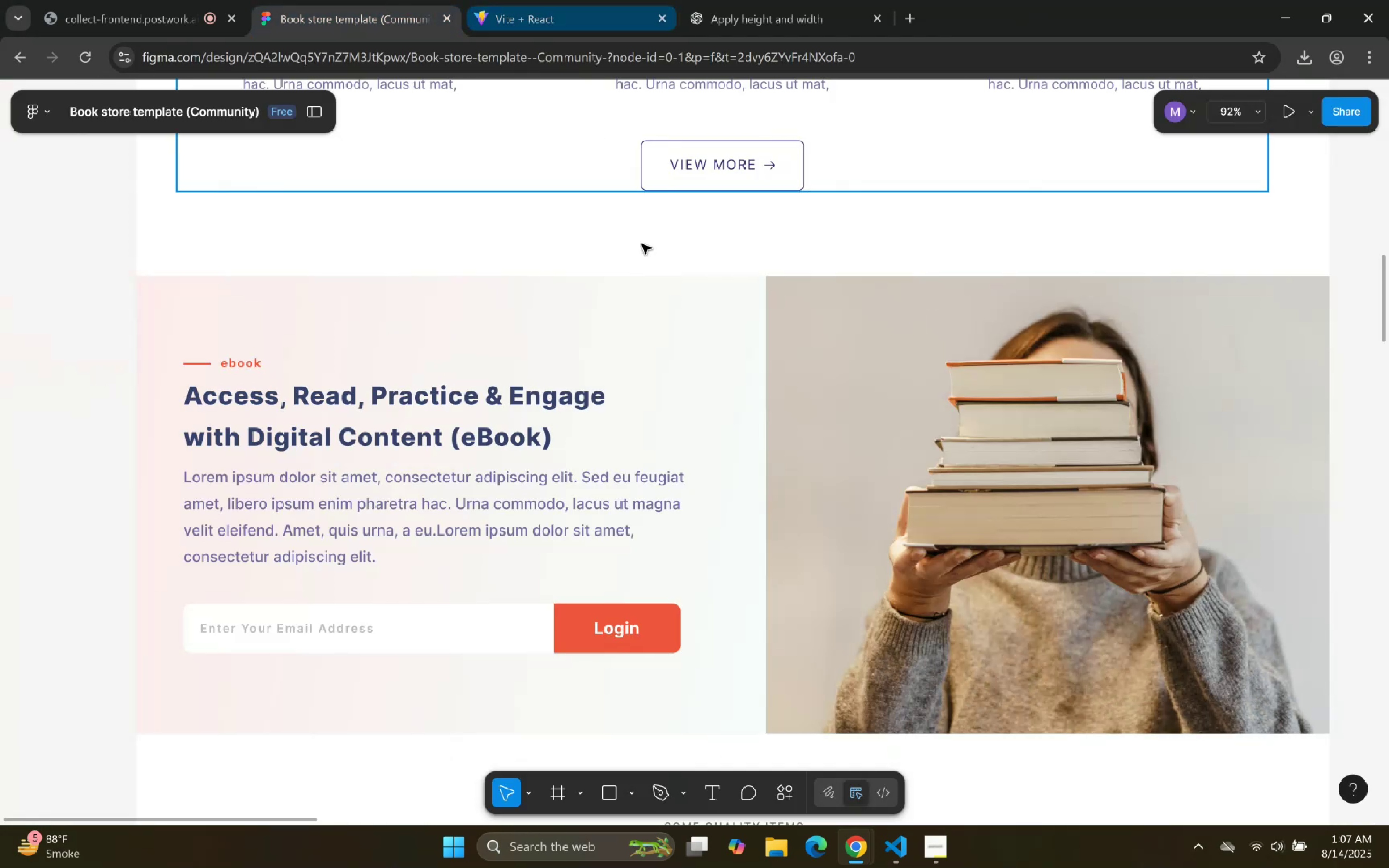 
left_click([607, 0])
 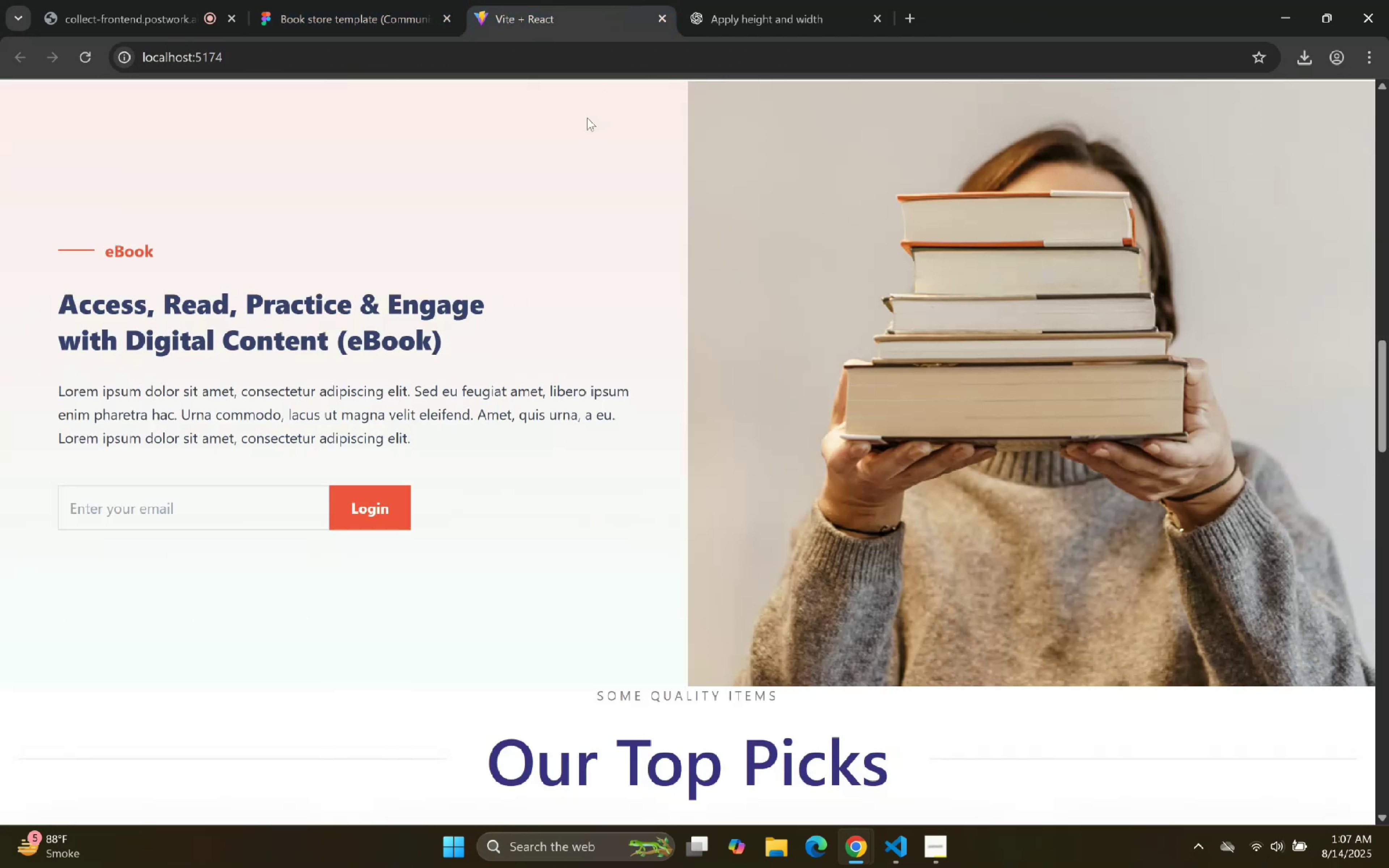 
left_click([380, 0])
 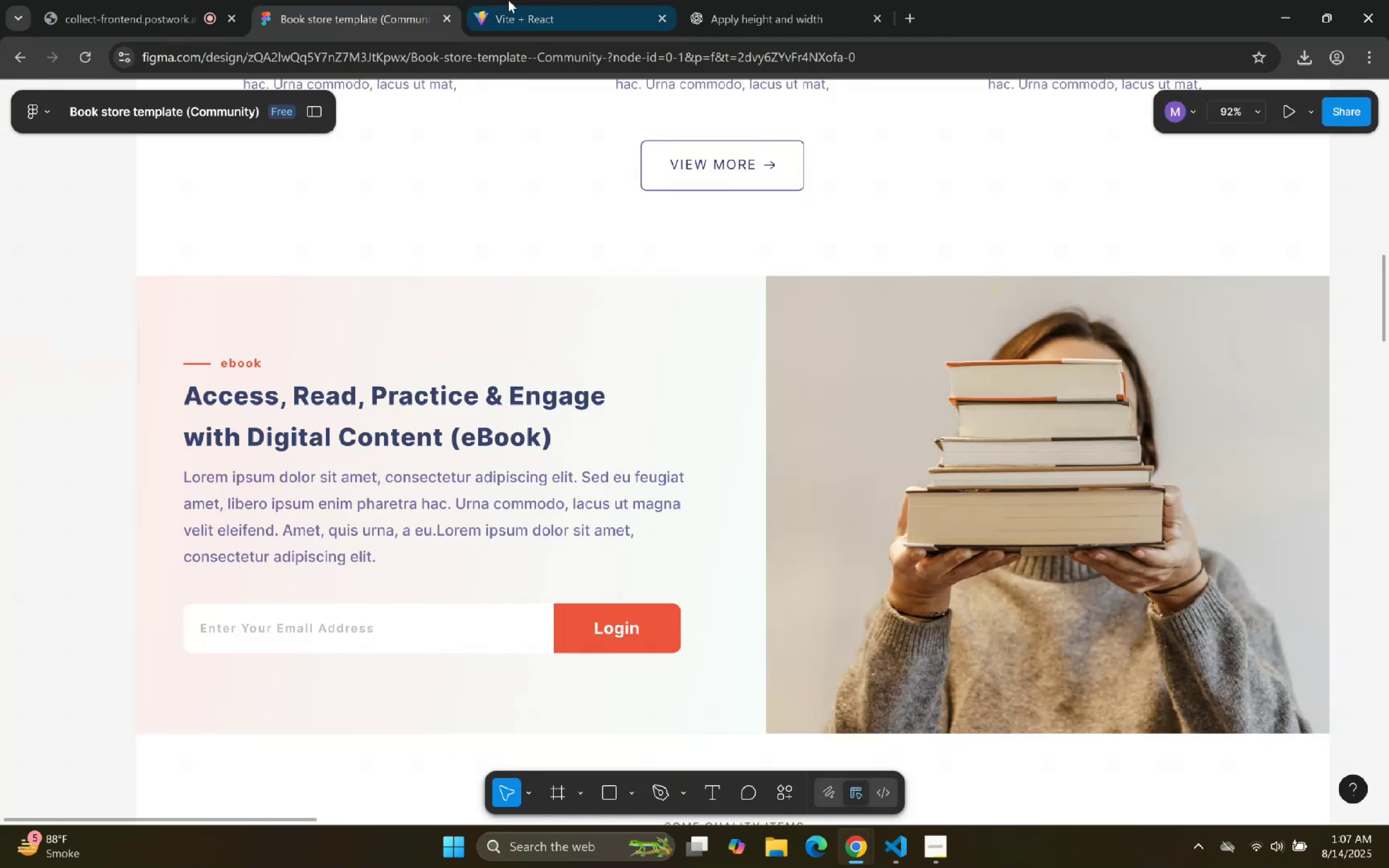 
left_click_drag(start_coordinate=[544, 0], to_coordinate=[546, 0])
 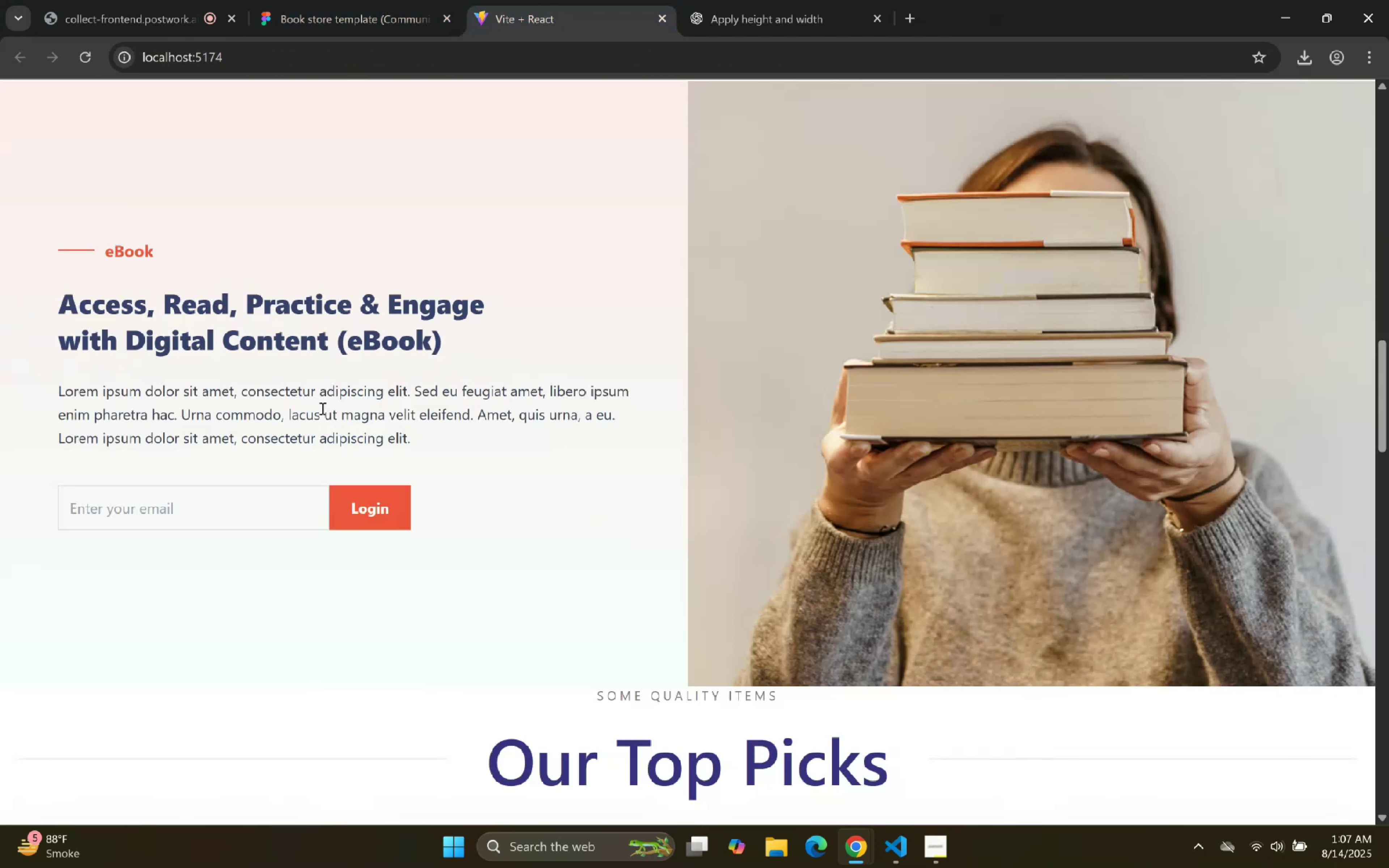 
double_click([322, 408])
 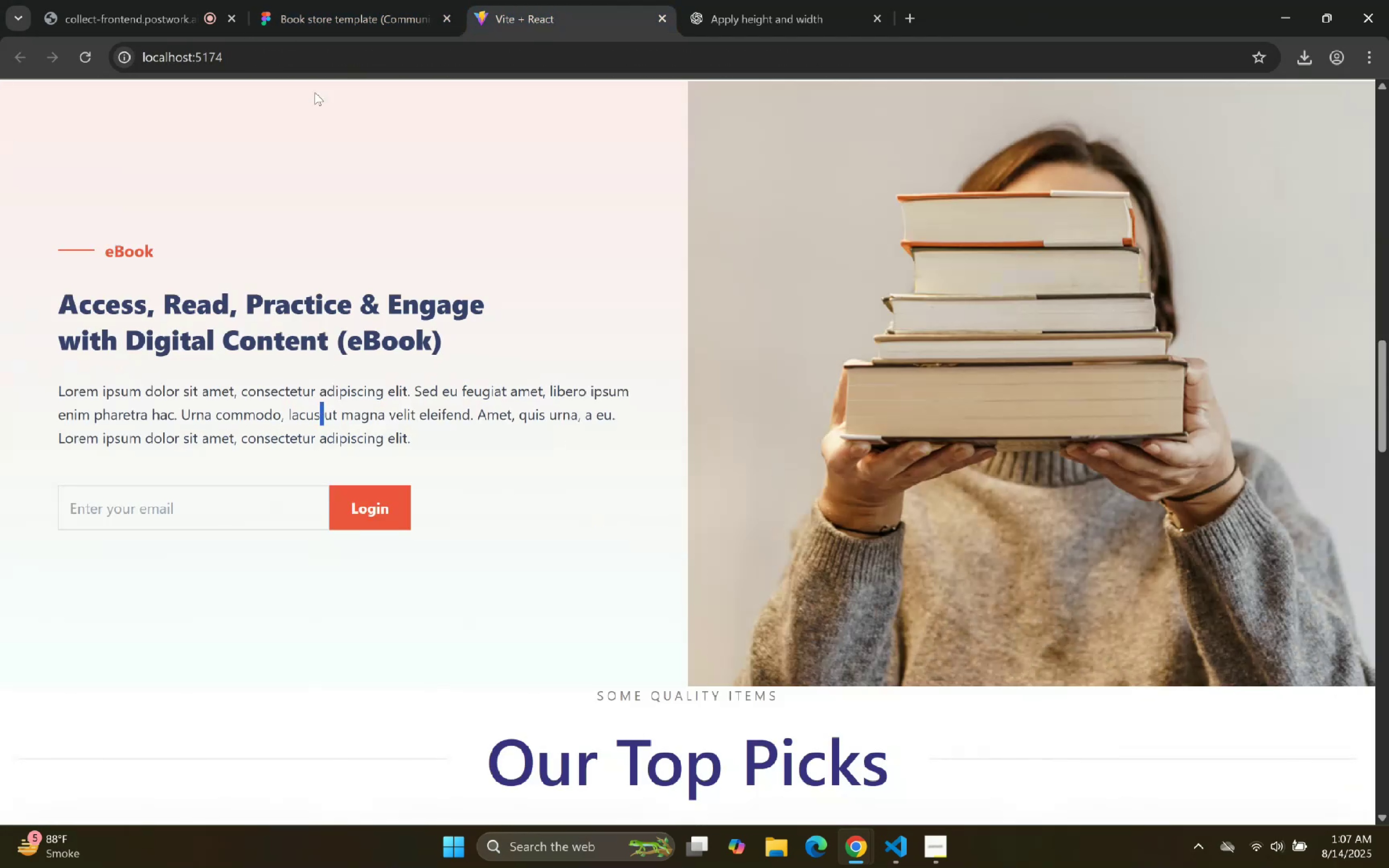 
left_click([319, 0])
 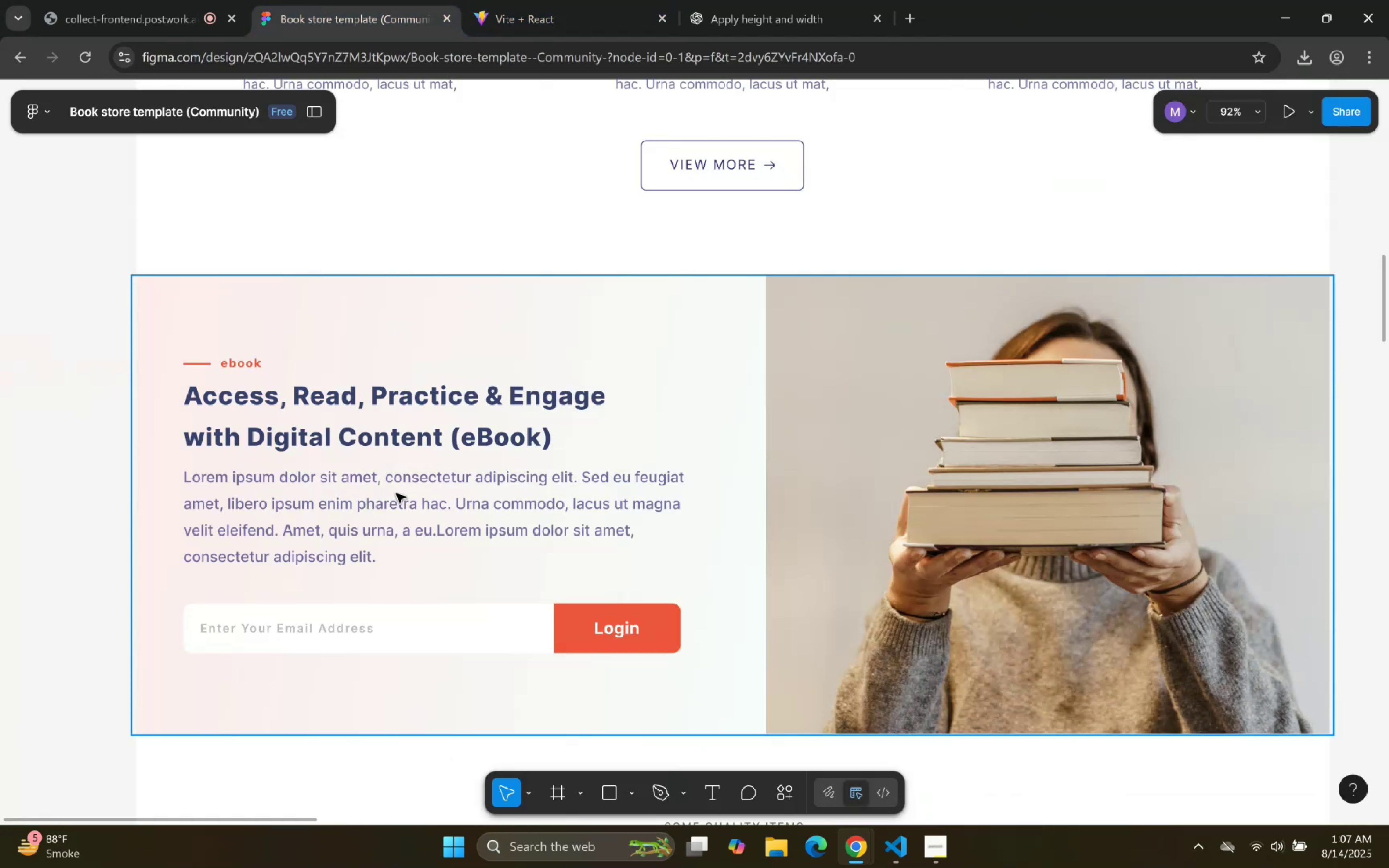 
double_click([395, 493])
 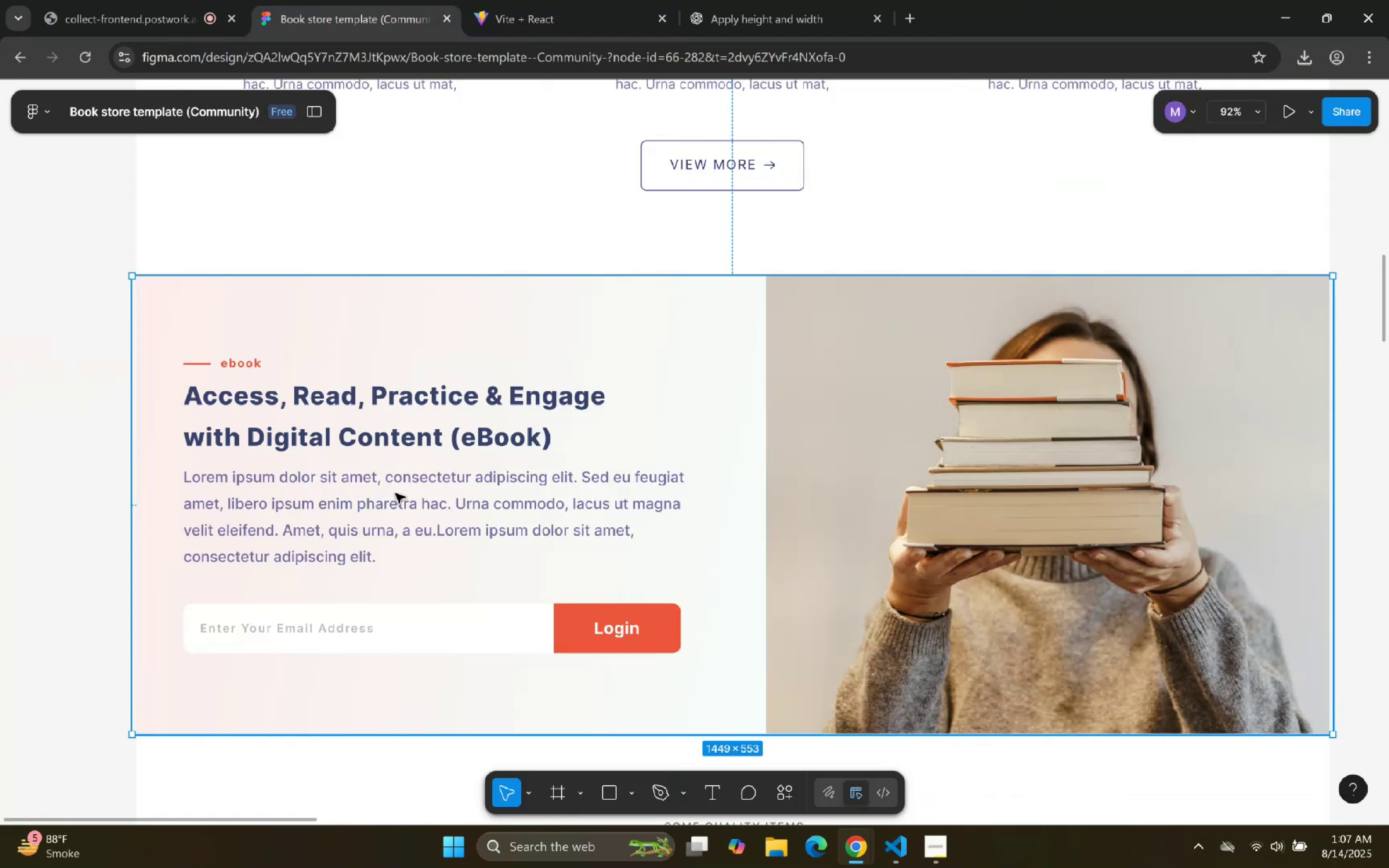 
triple_click([395, 493])
 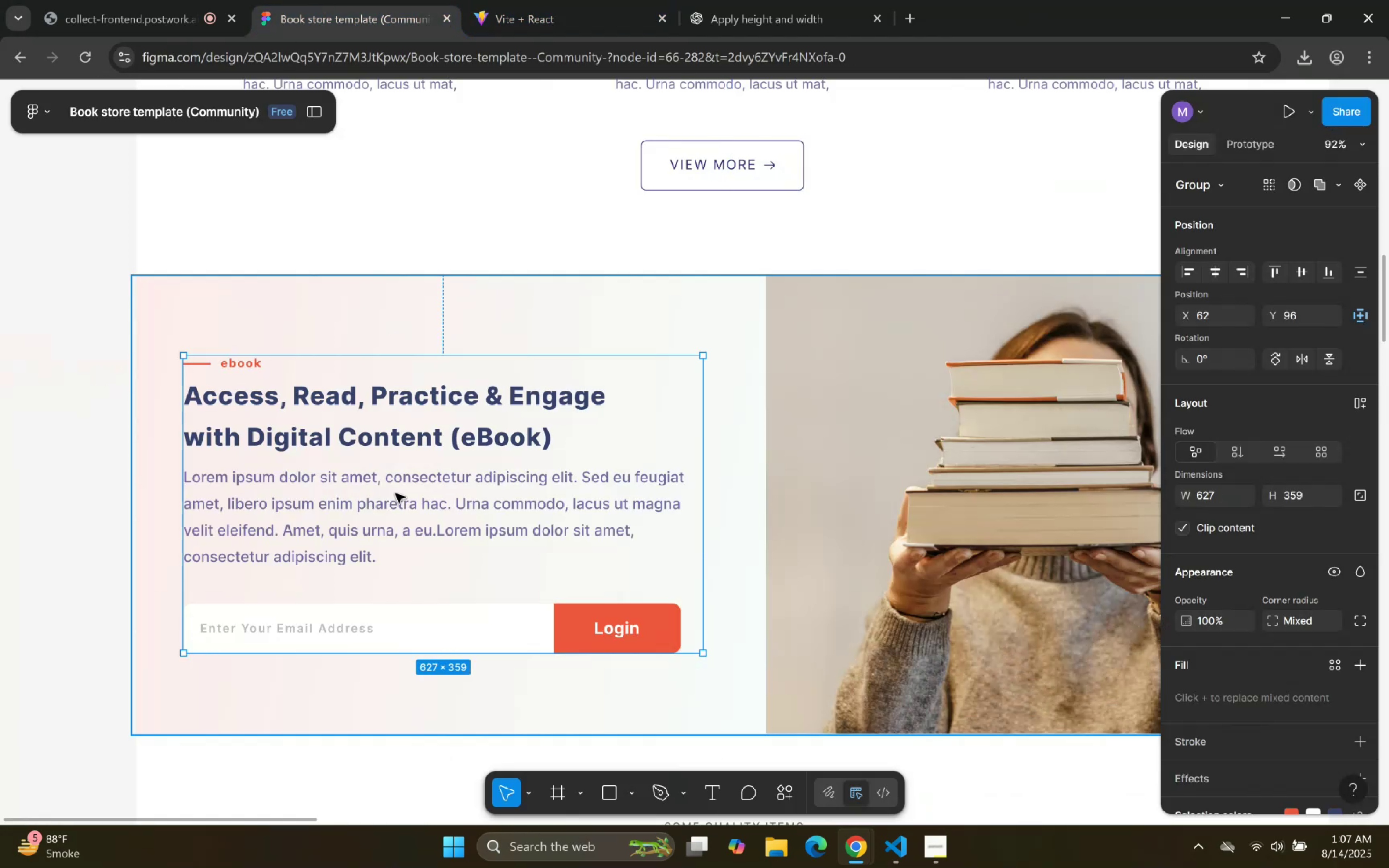 
triple_click([395, 493])
 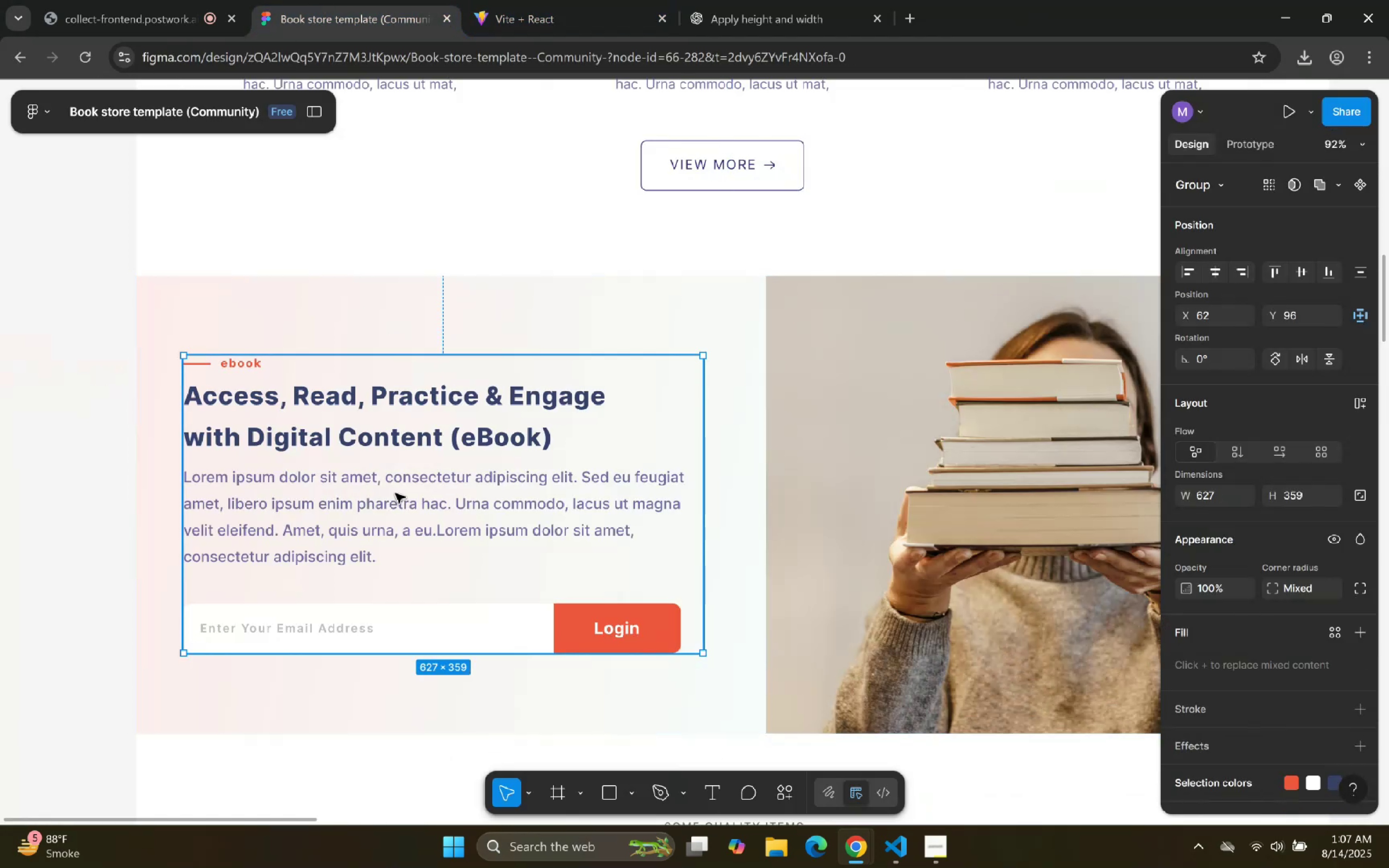 
triple_click([395, 493])
 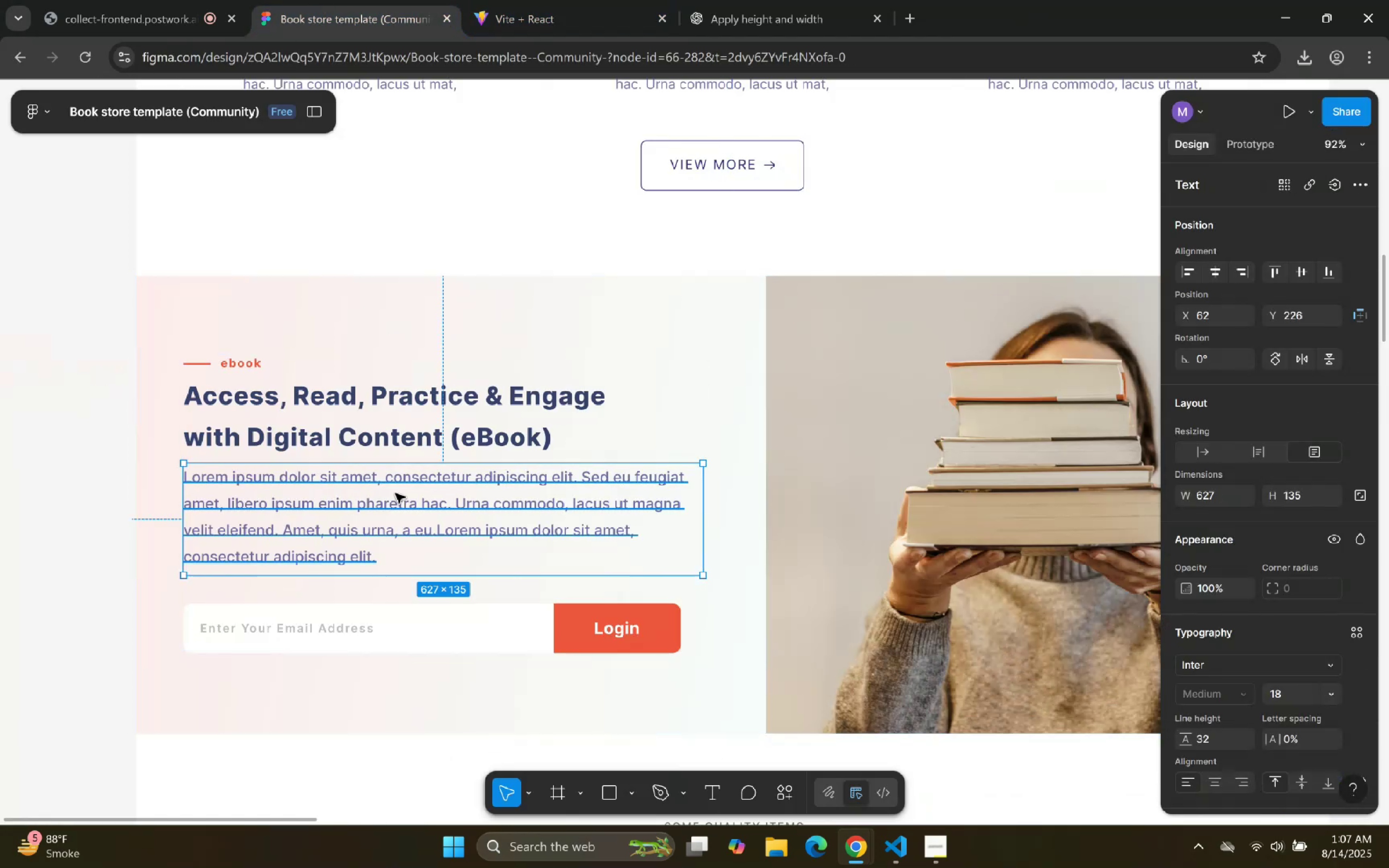 
triple_click([395, 493])
 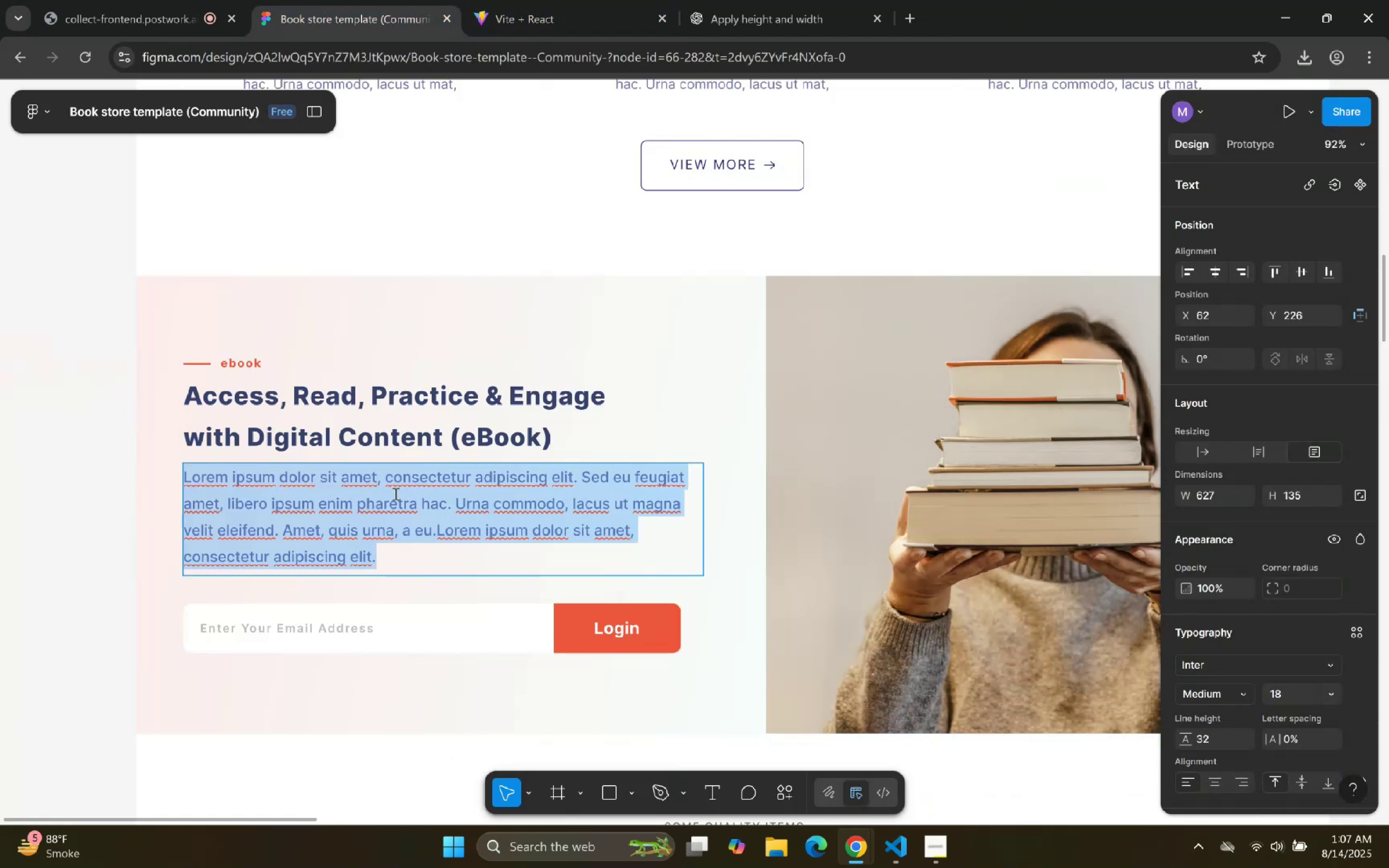 
triple_click([395, 493])
 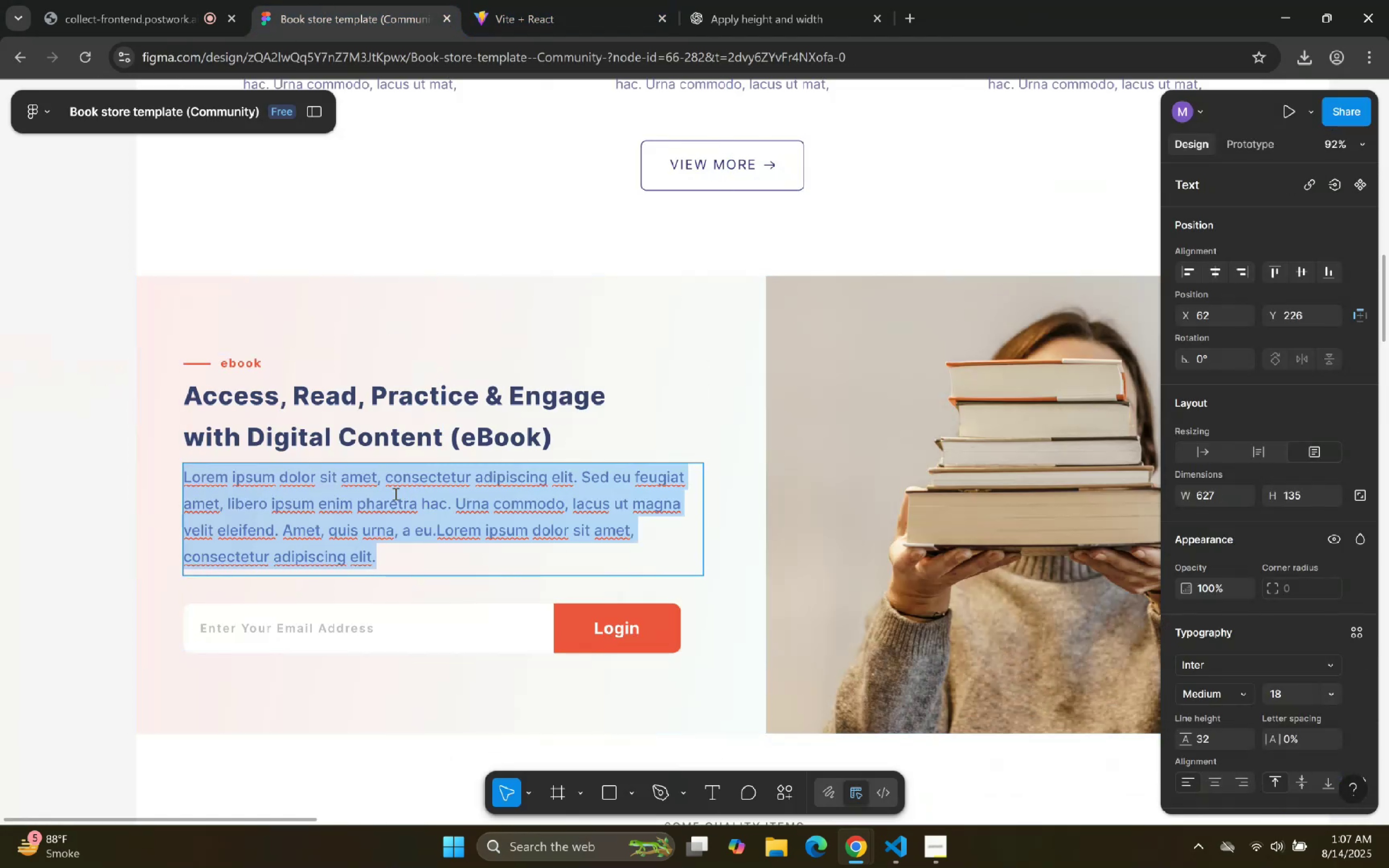 
triple_click([395, 493])
 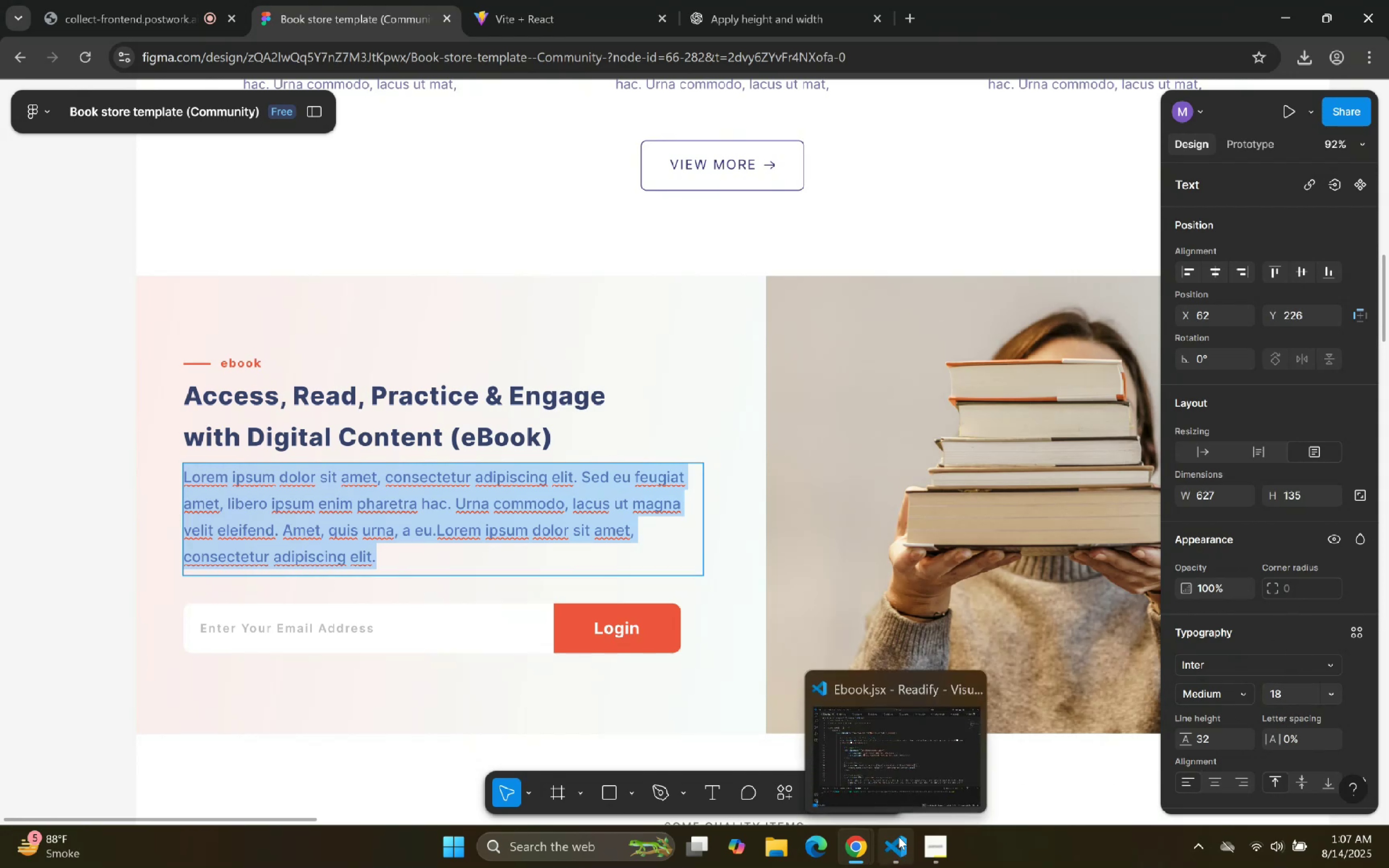 
wait(5.48)
 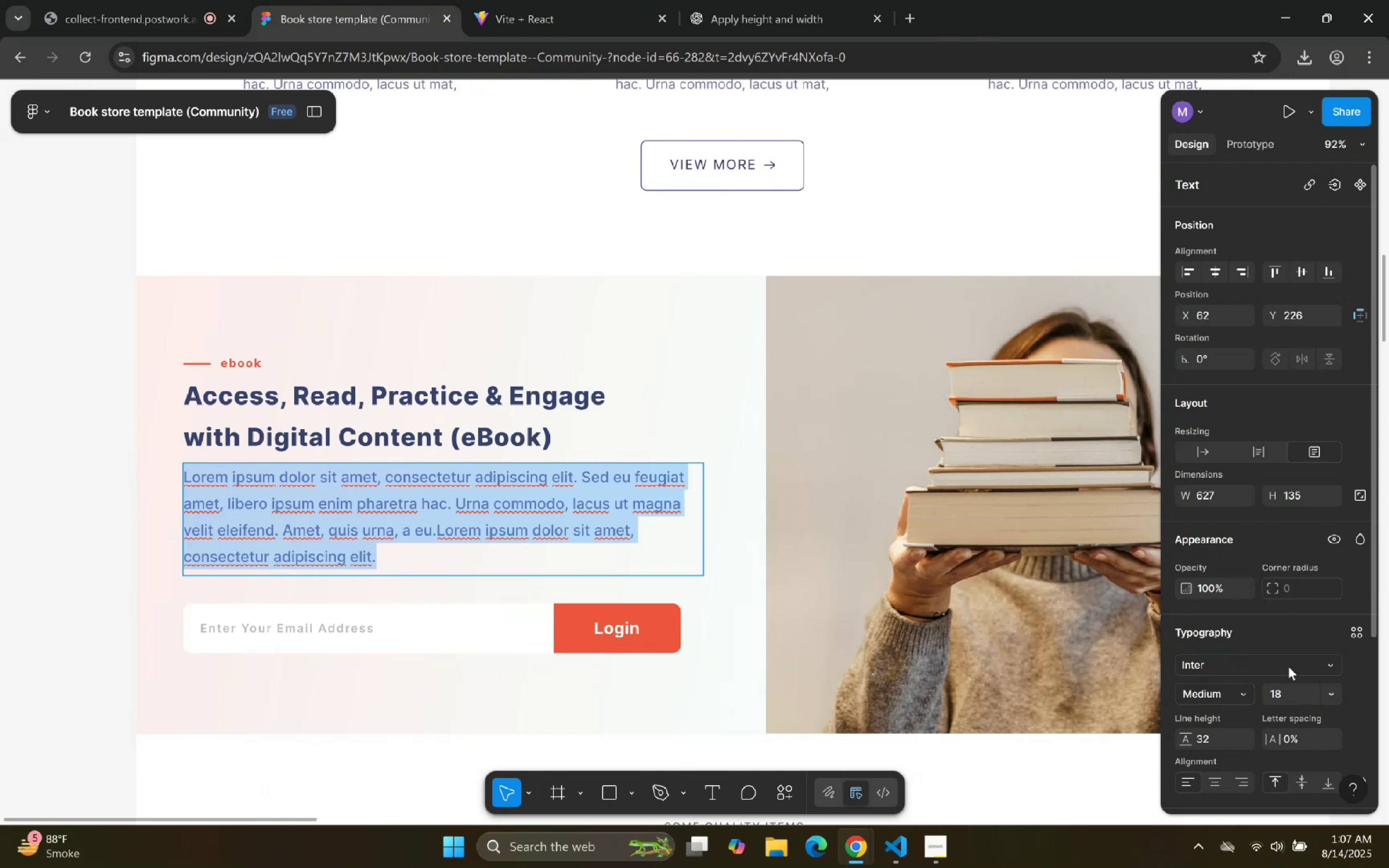 
left_click([899, 837])
 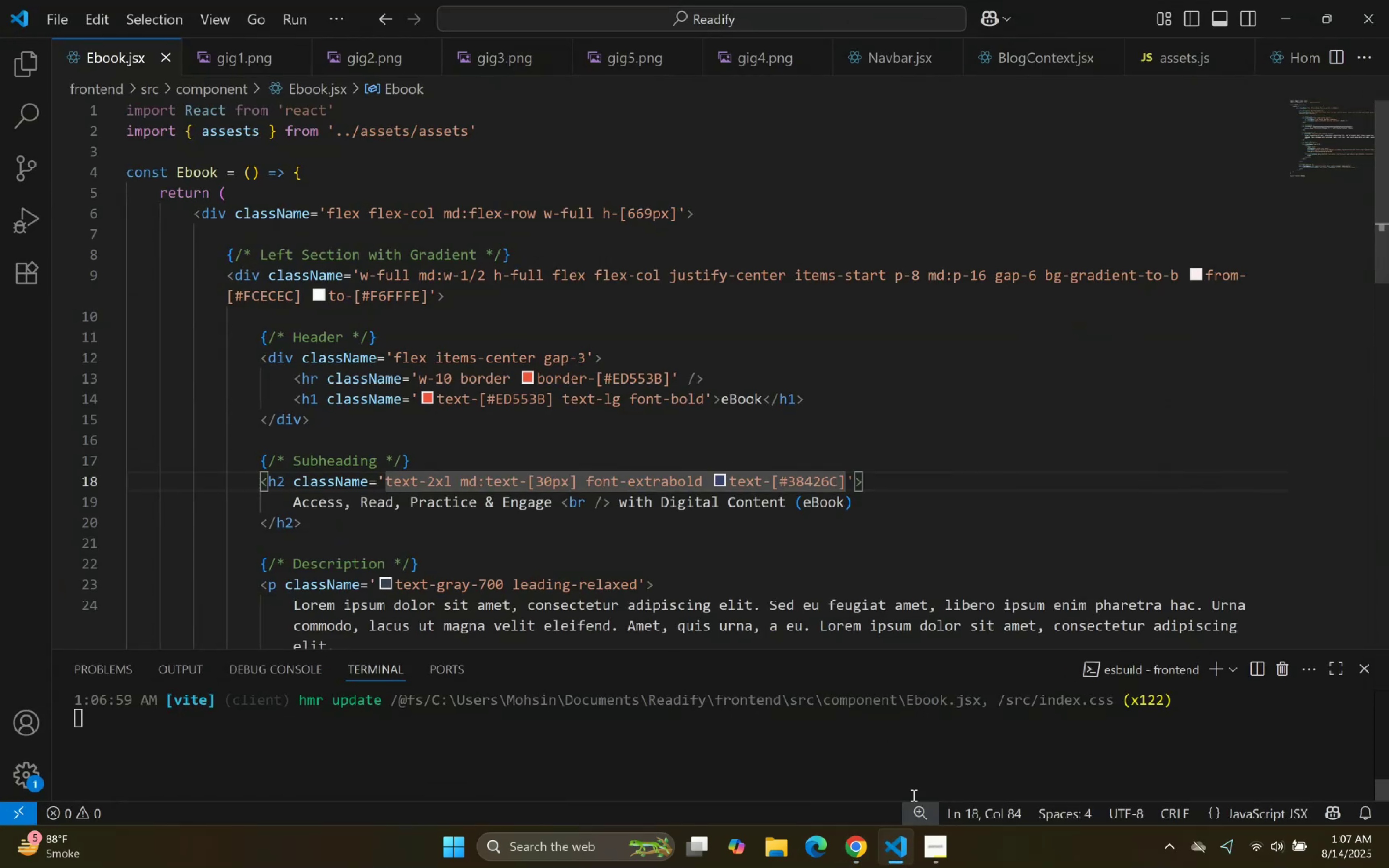 
left_click([906, 829])
 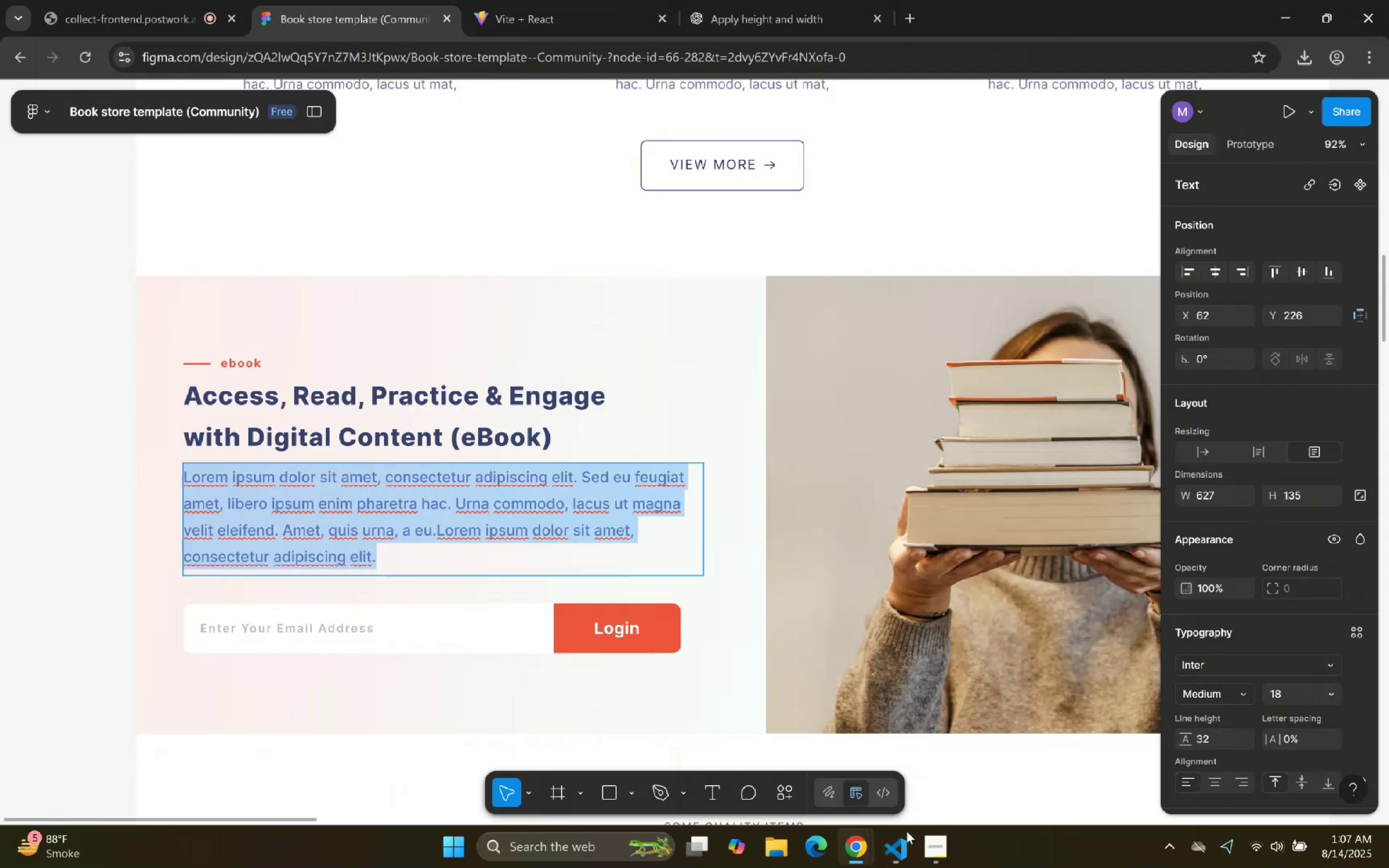 
scroll: coordinate [1383, 604], scroll_direction: down, amount: 3.0
 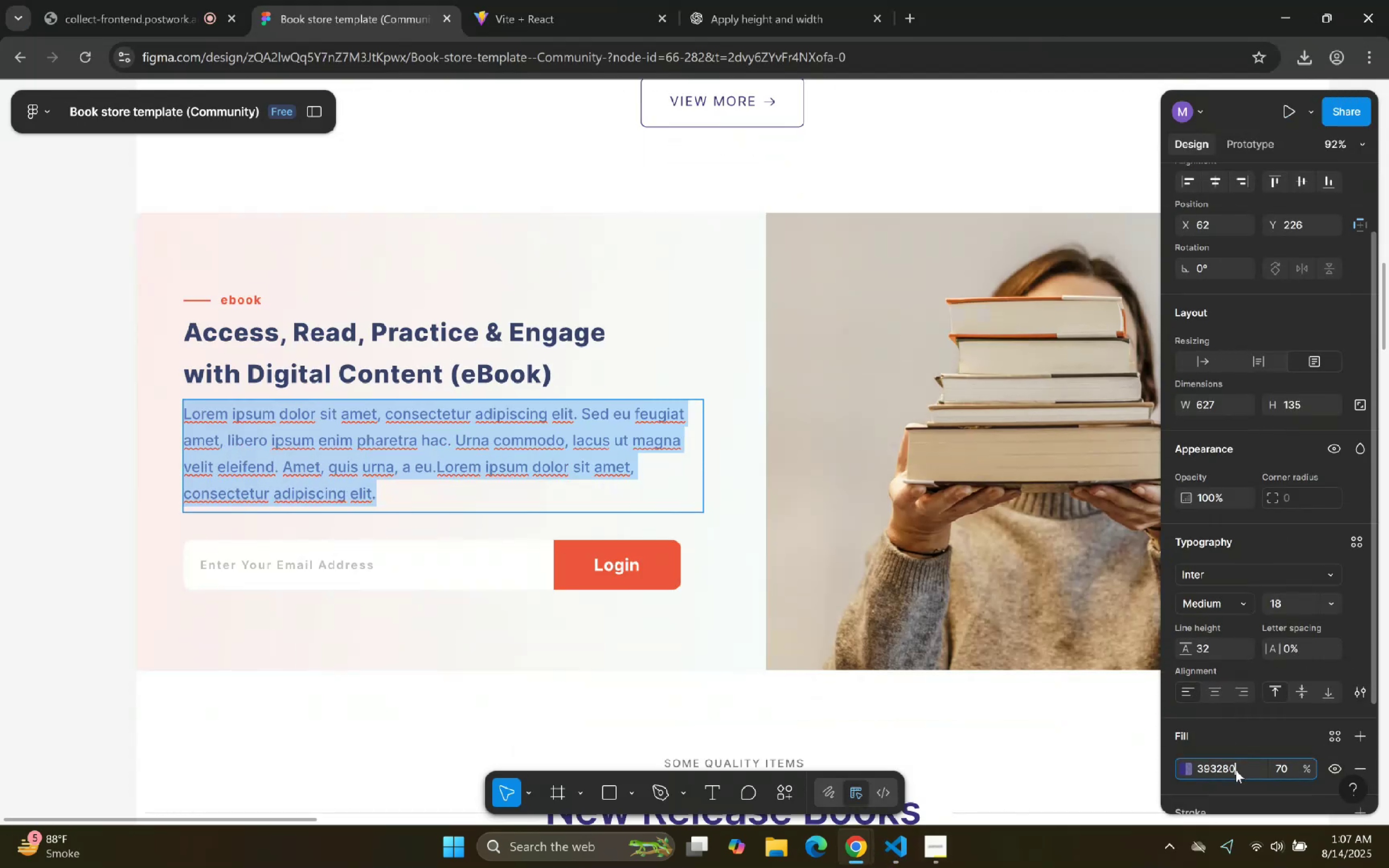 
double_click([1235, 770])
 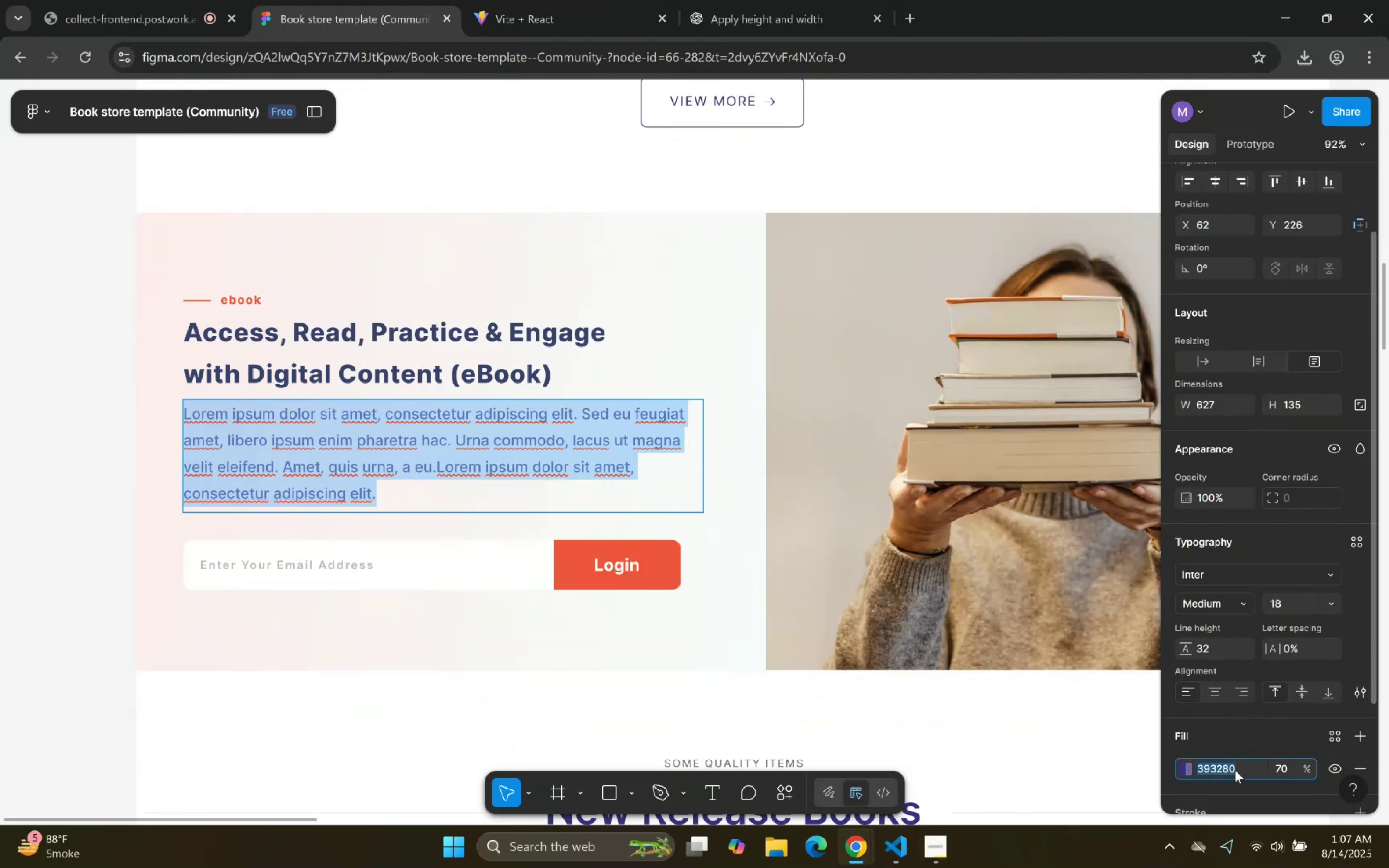 
key(Control+C)
 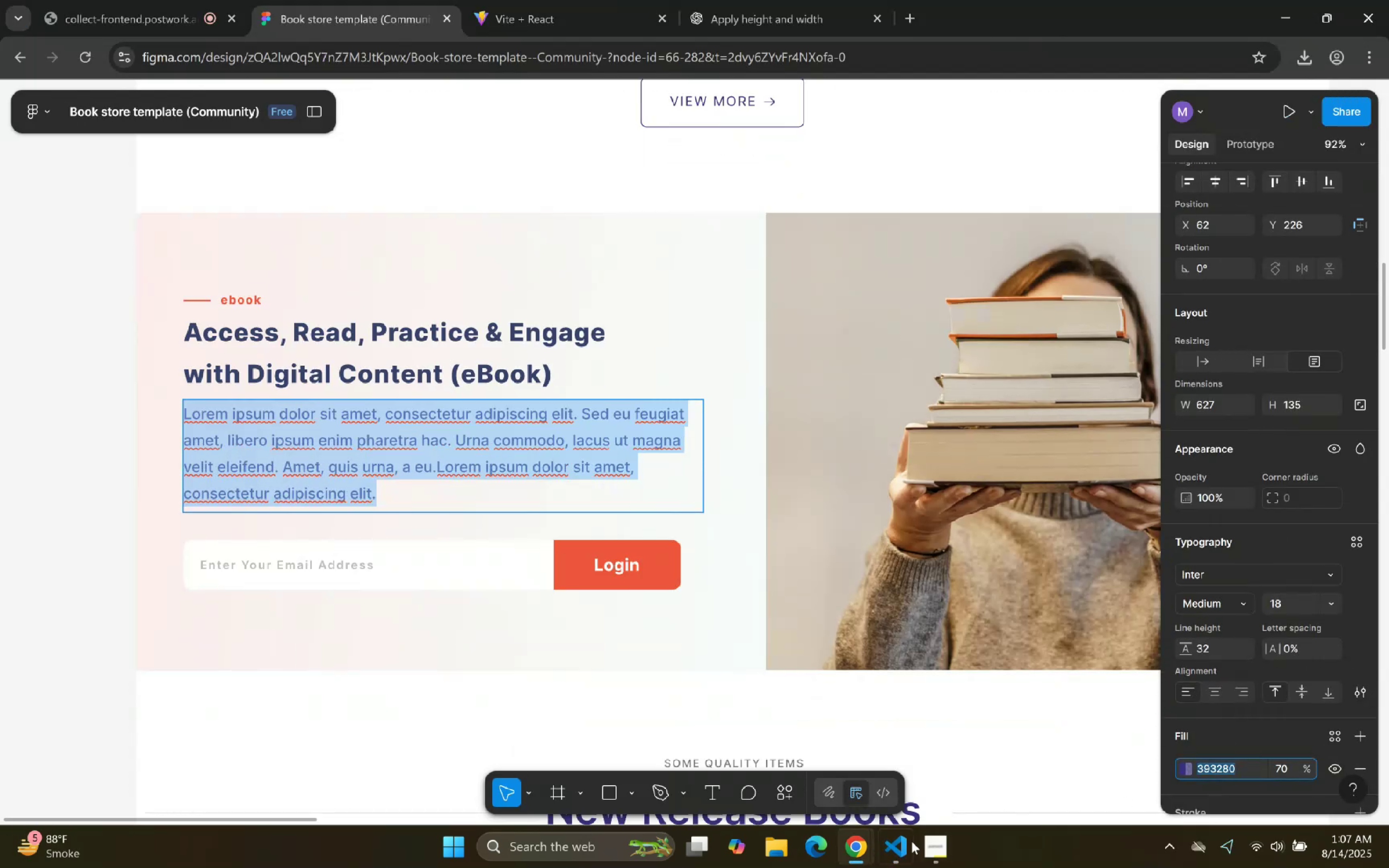 
key(Control+C)
 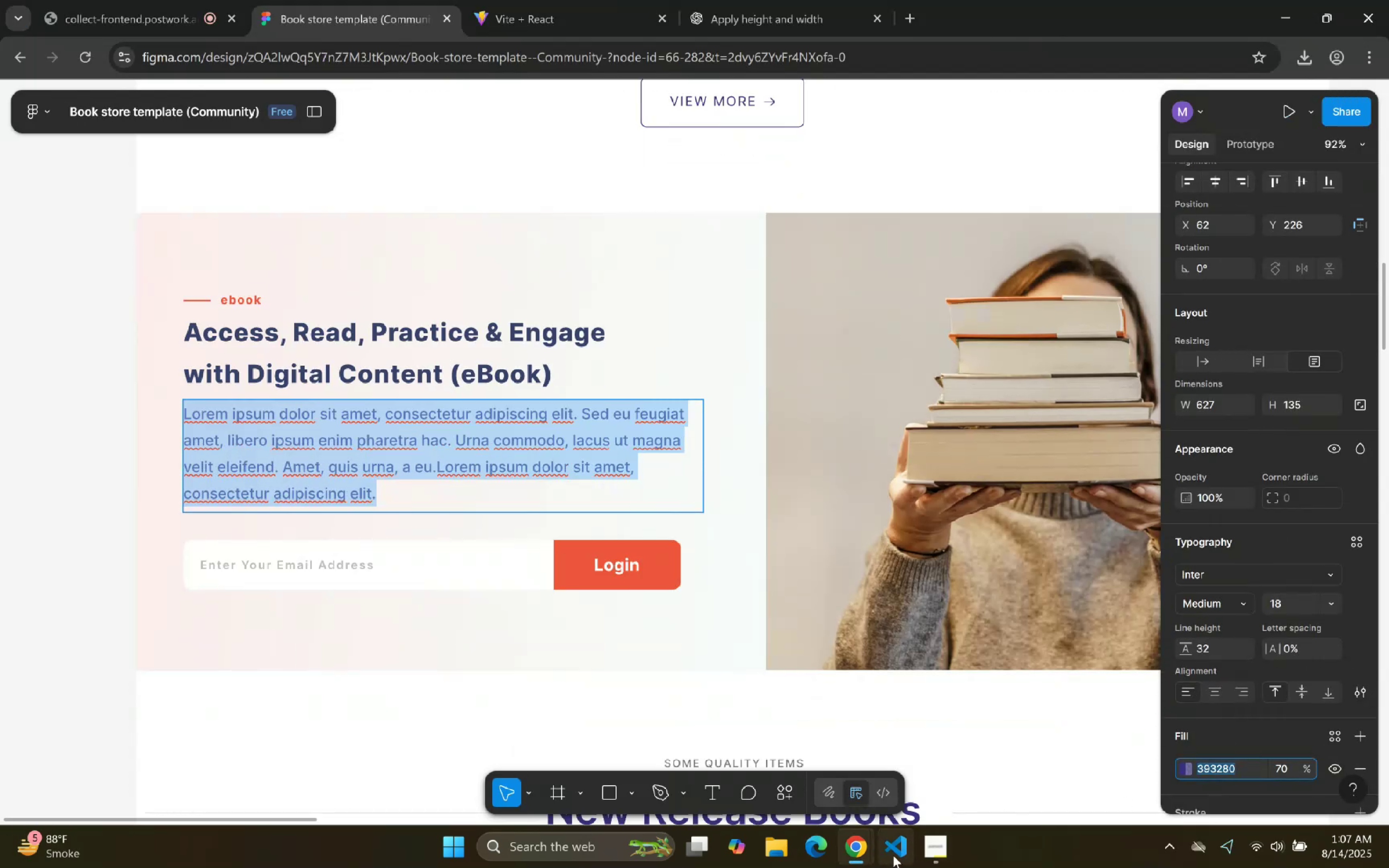 
left_click([893, 855])
 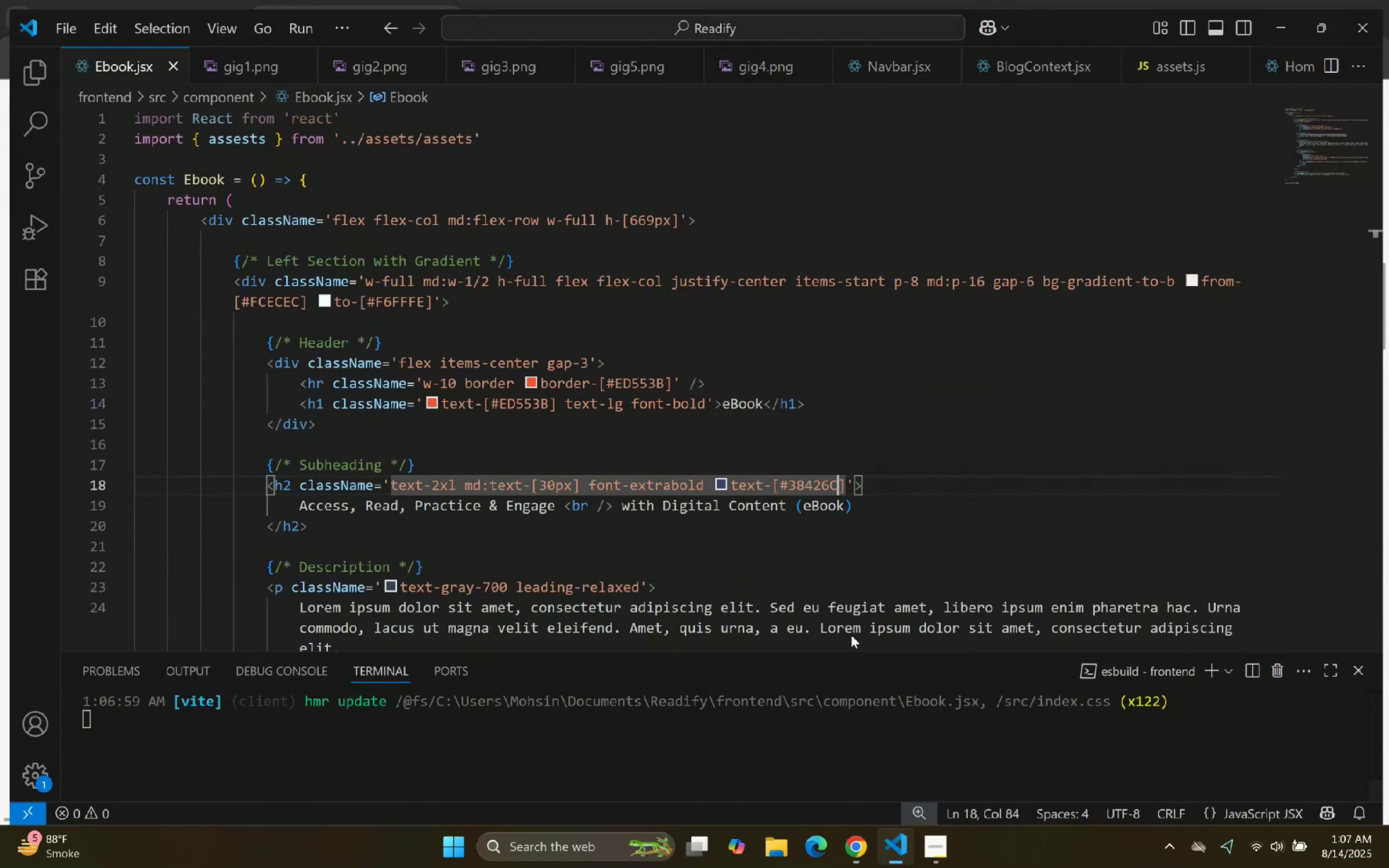 
scroll: coordinate [838, 537], scroll_direction: down, amount: 2.0
 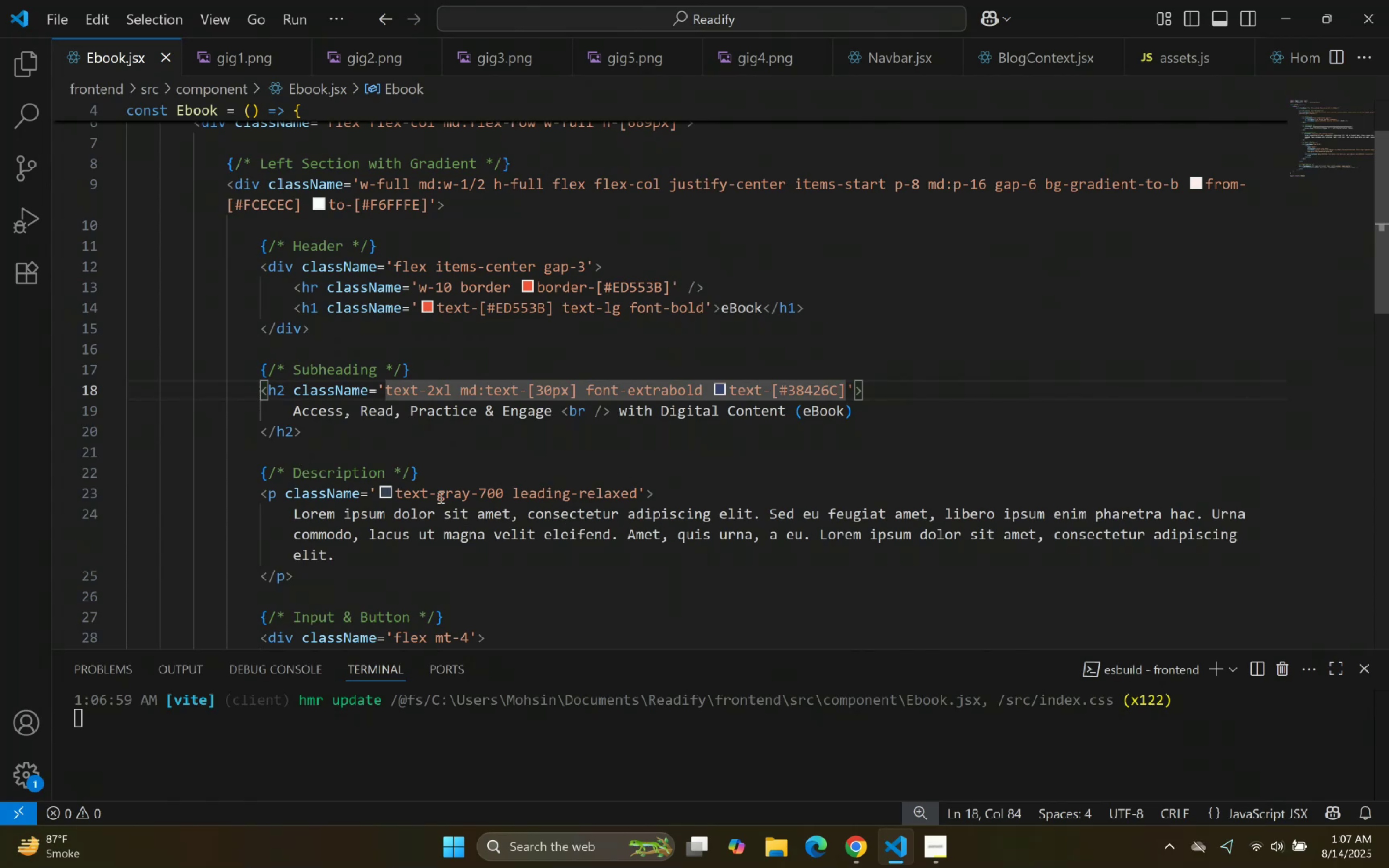 
left_click_drag(start_coordinate=[502, 498], to_coordinate=[443, 498])
 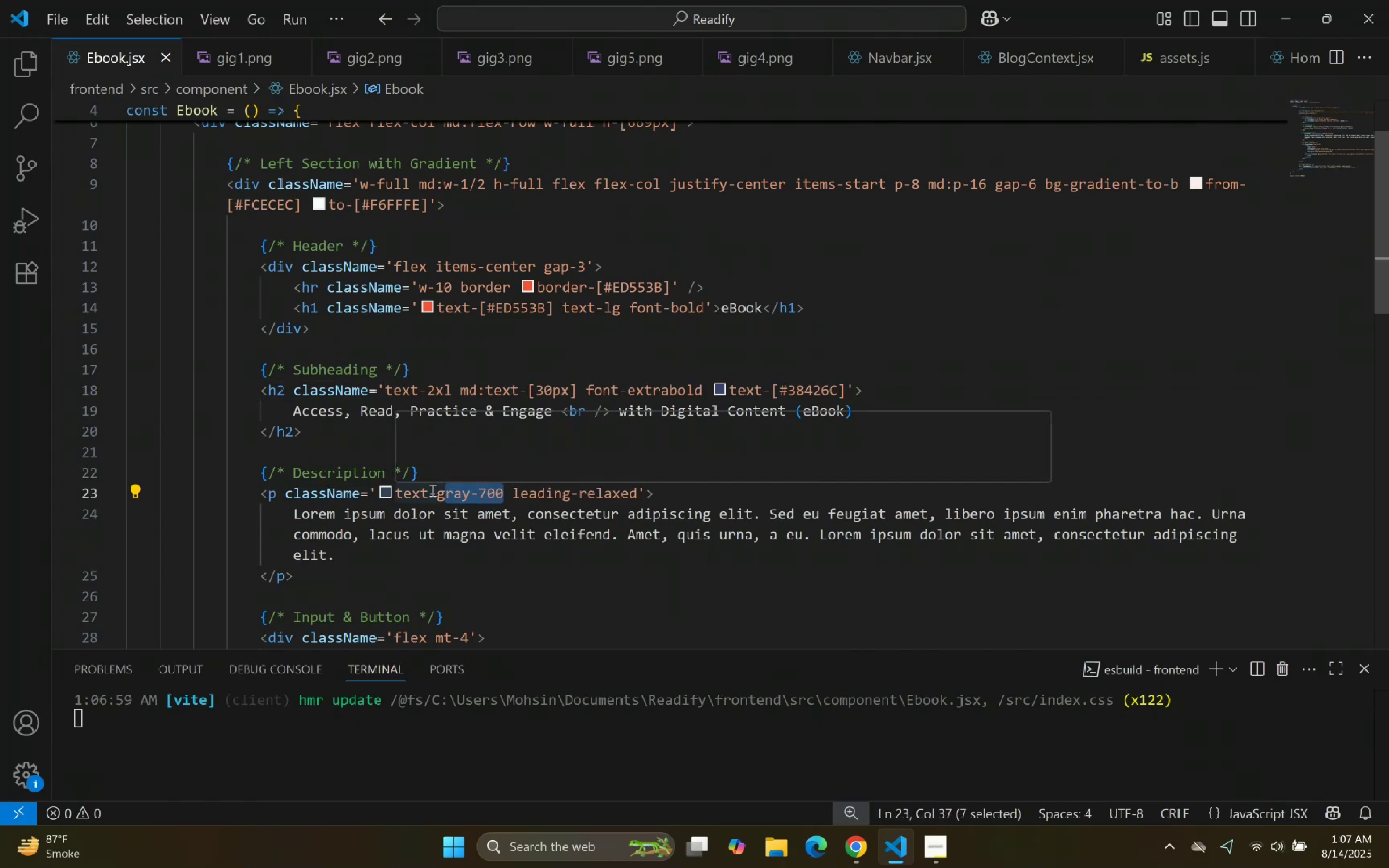 
key(Backspace)
 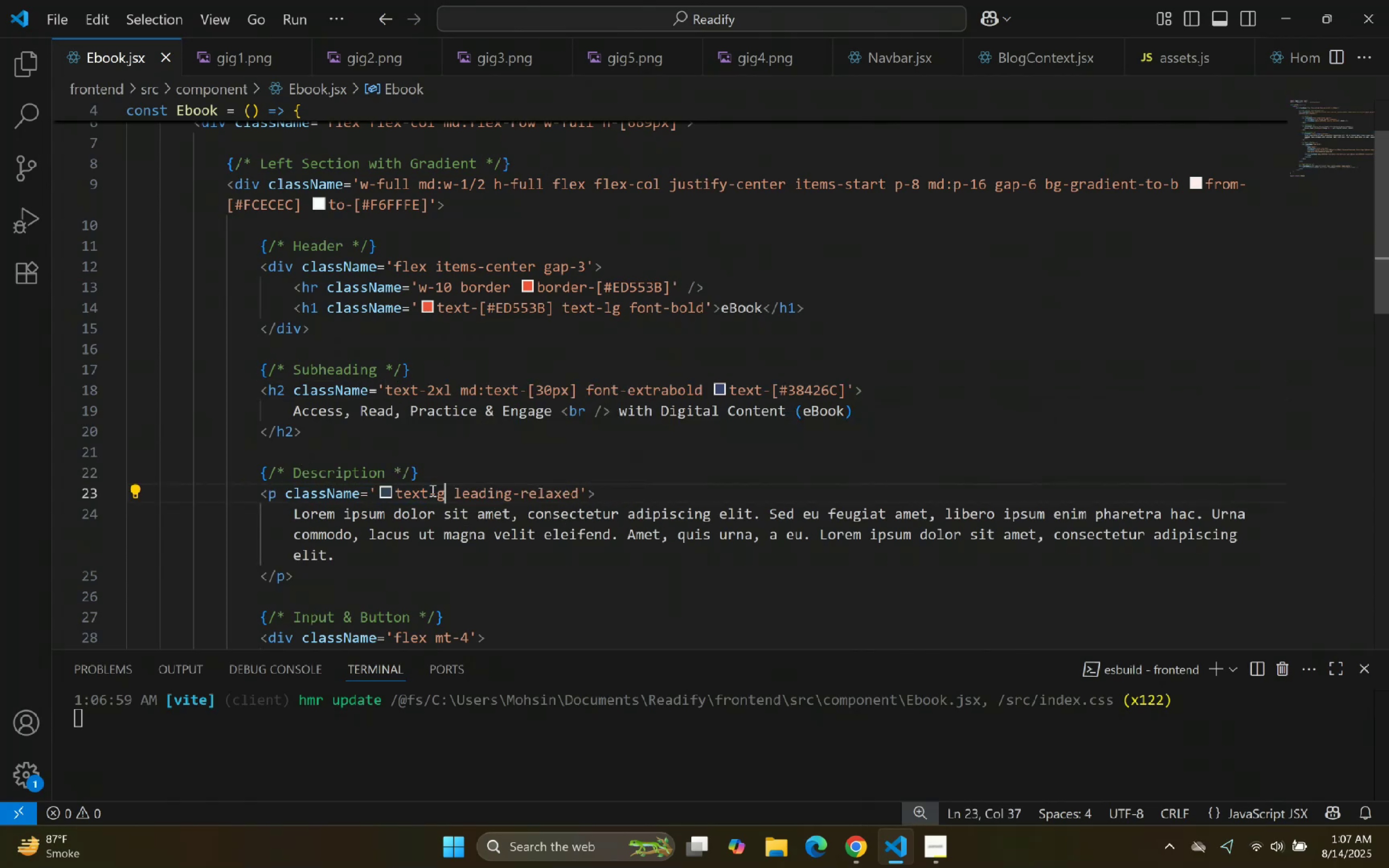 
key(Backspace)
 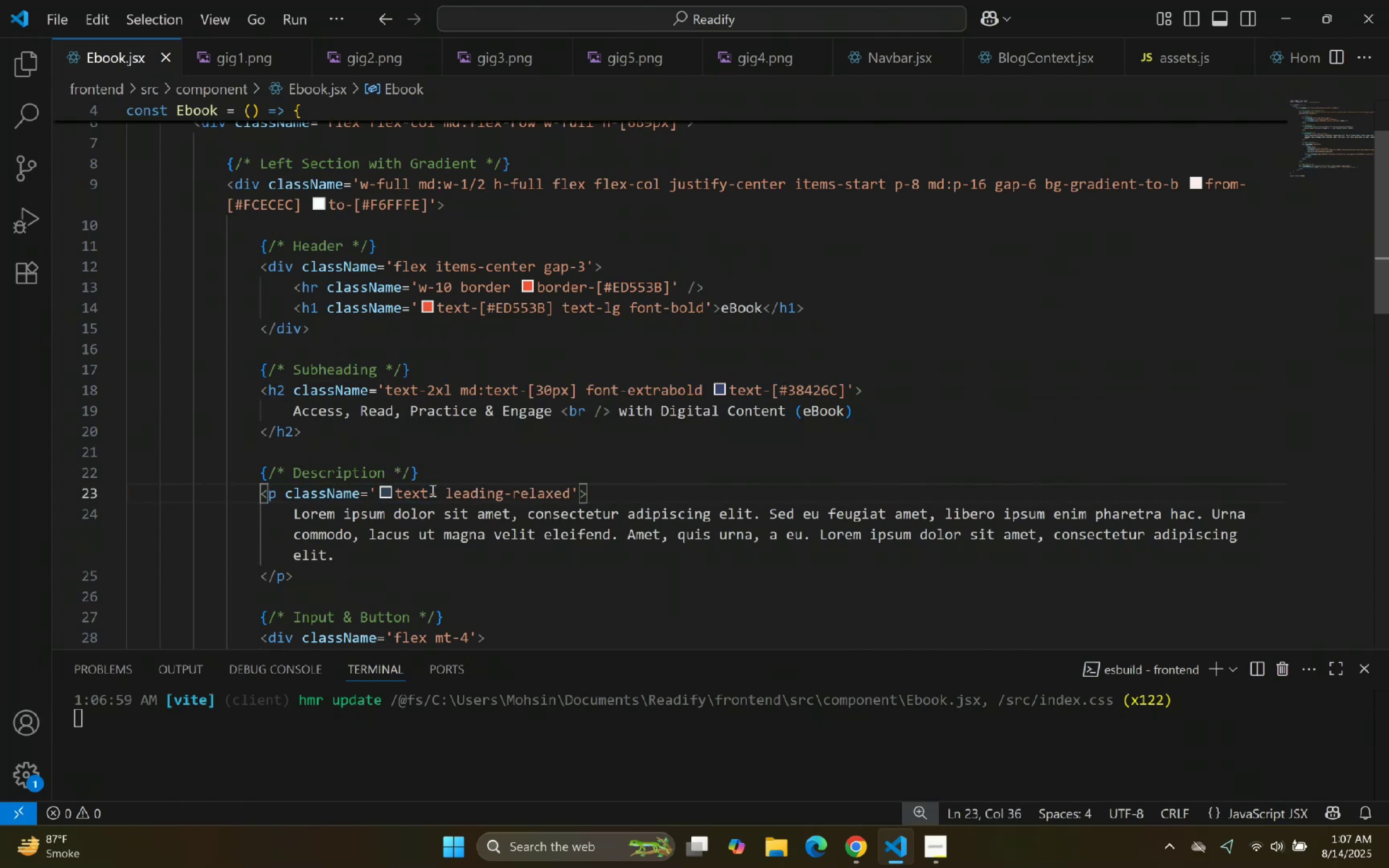 
key(BracketLeft)
 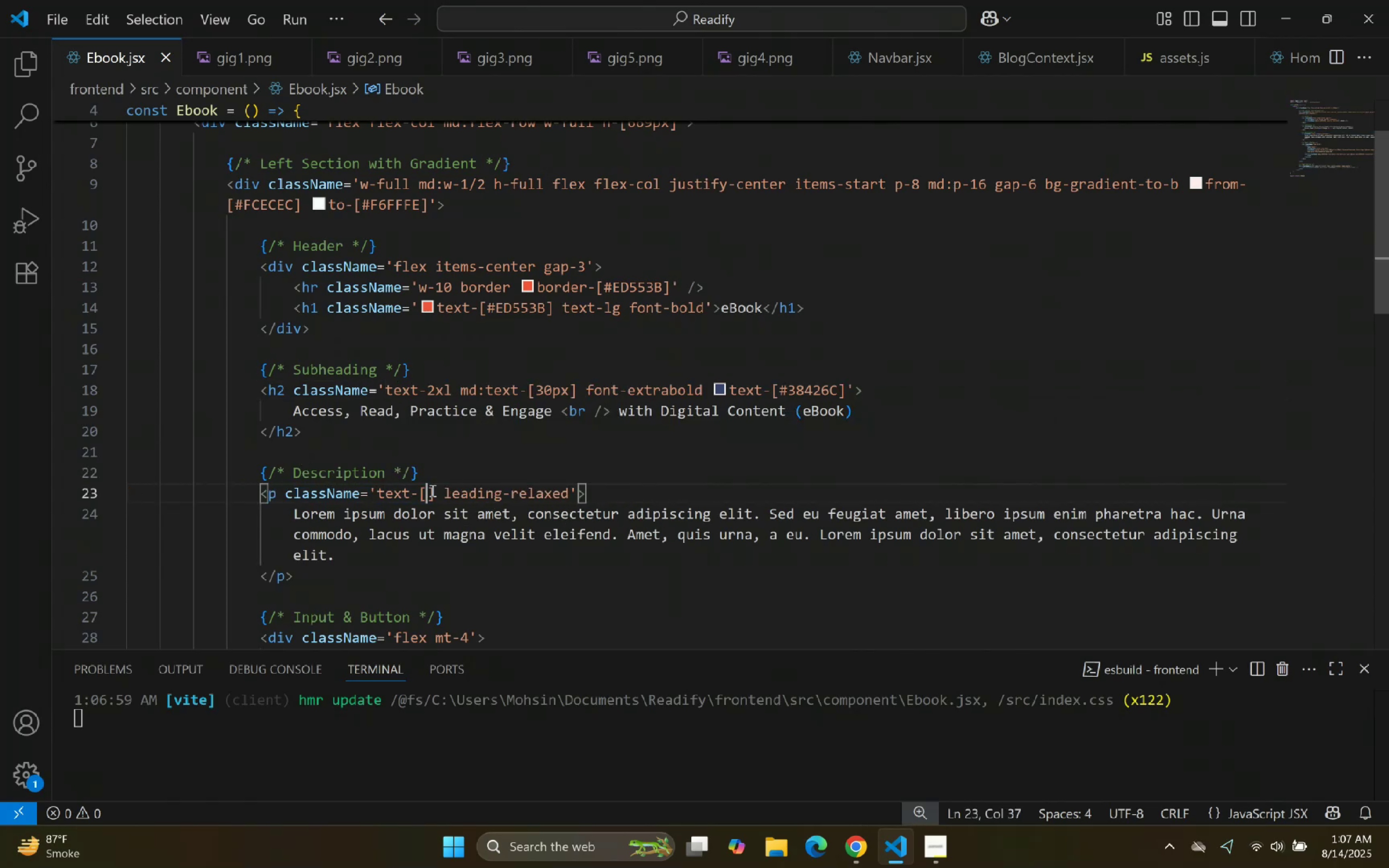 
key(BracketRight)
 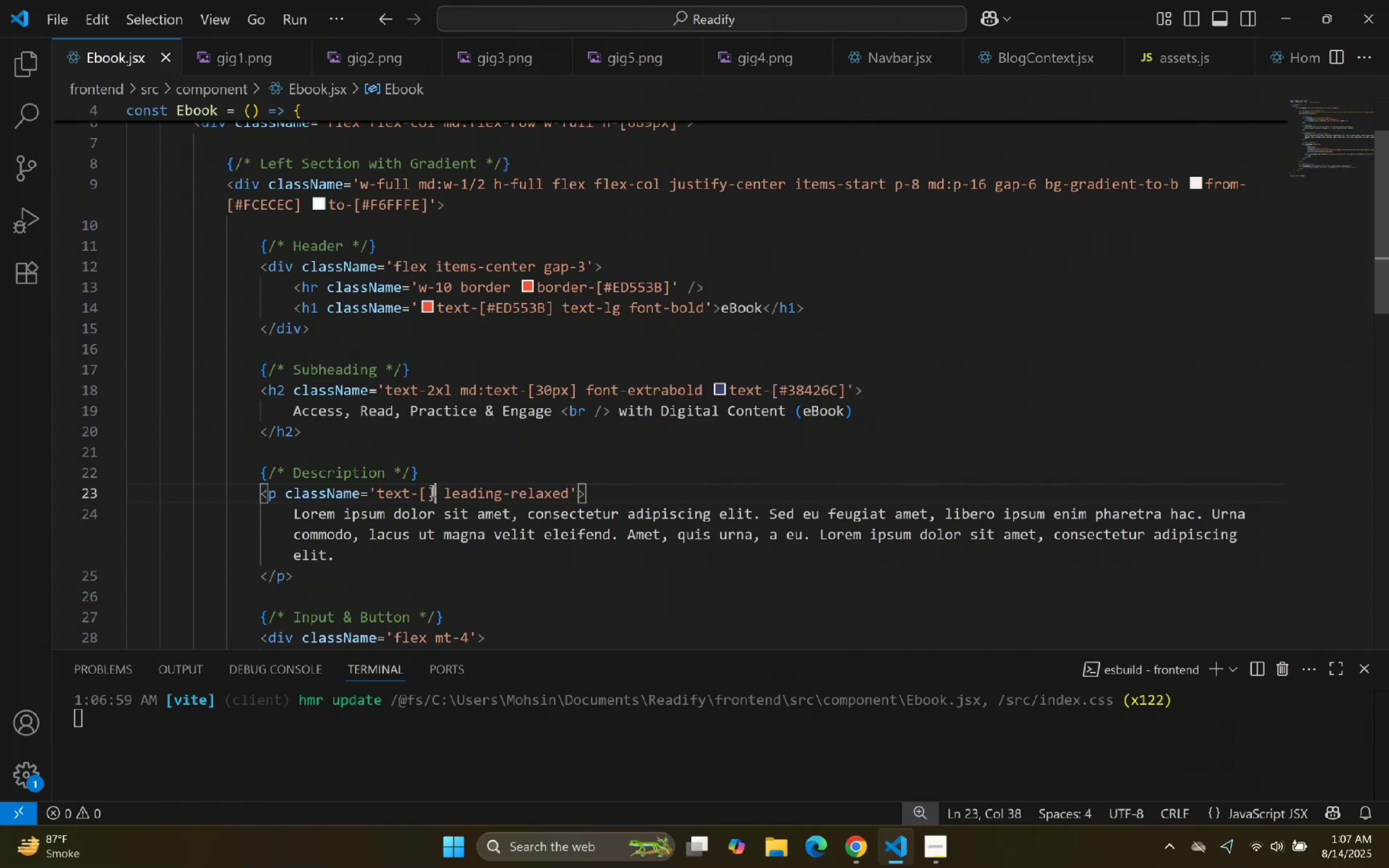 
key(ArrowLeft)
 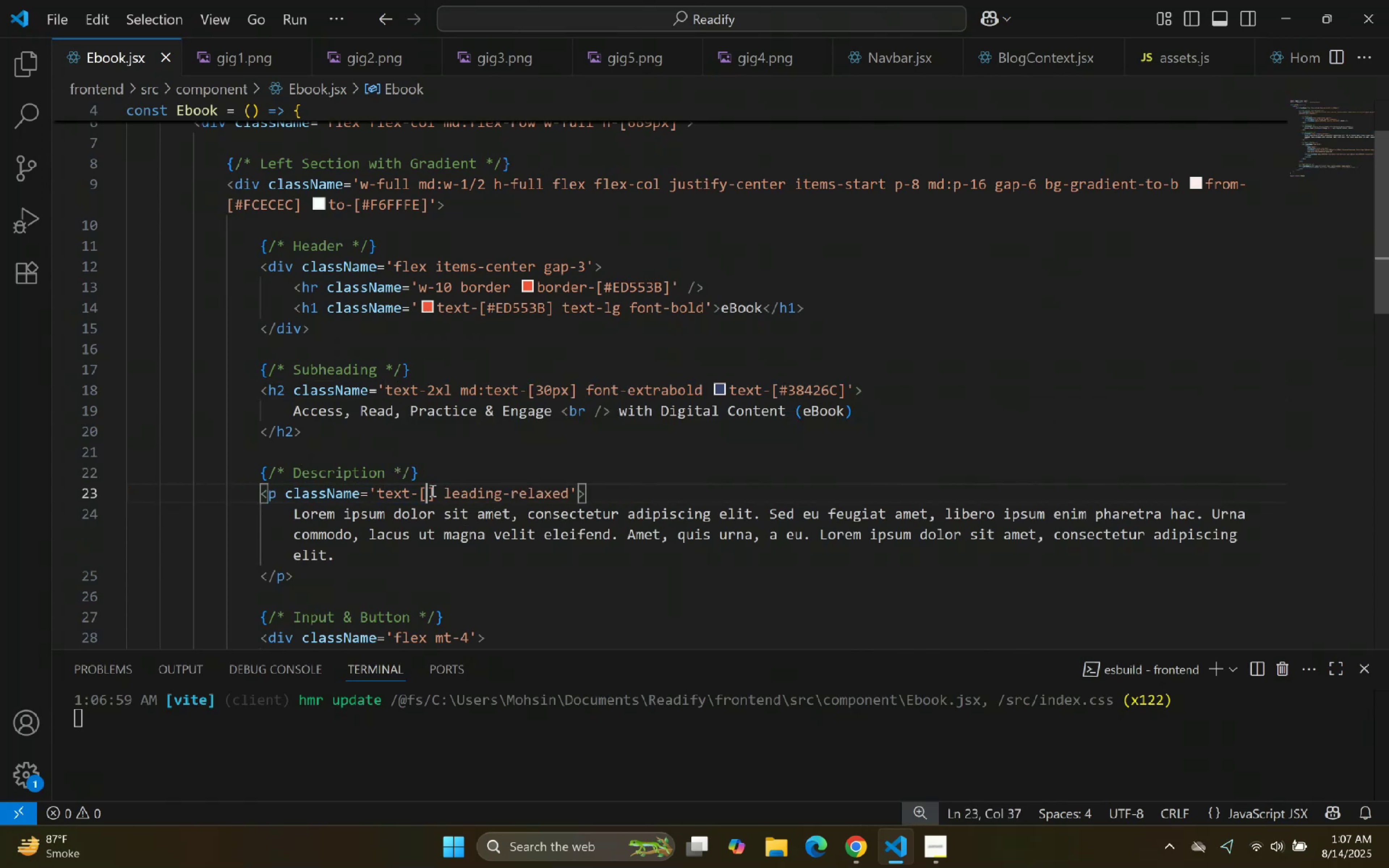 
key(Shift+3)
 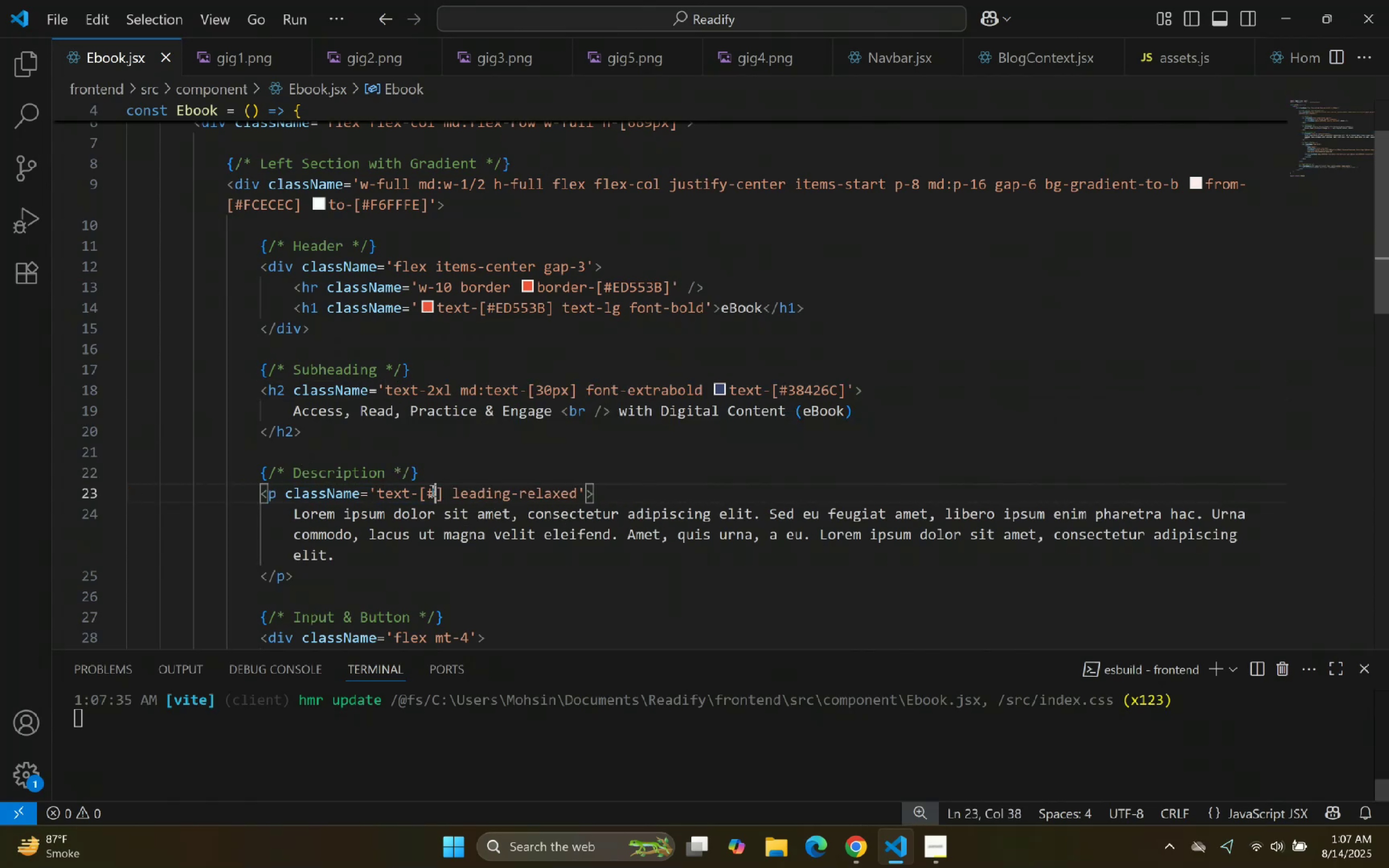 
key(Control+ControlLeft)
 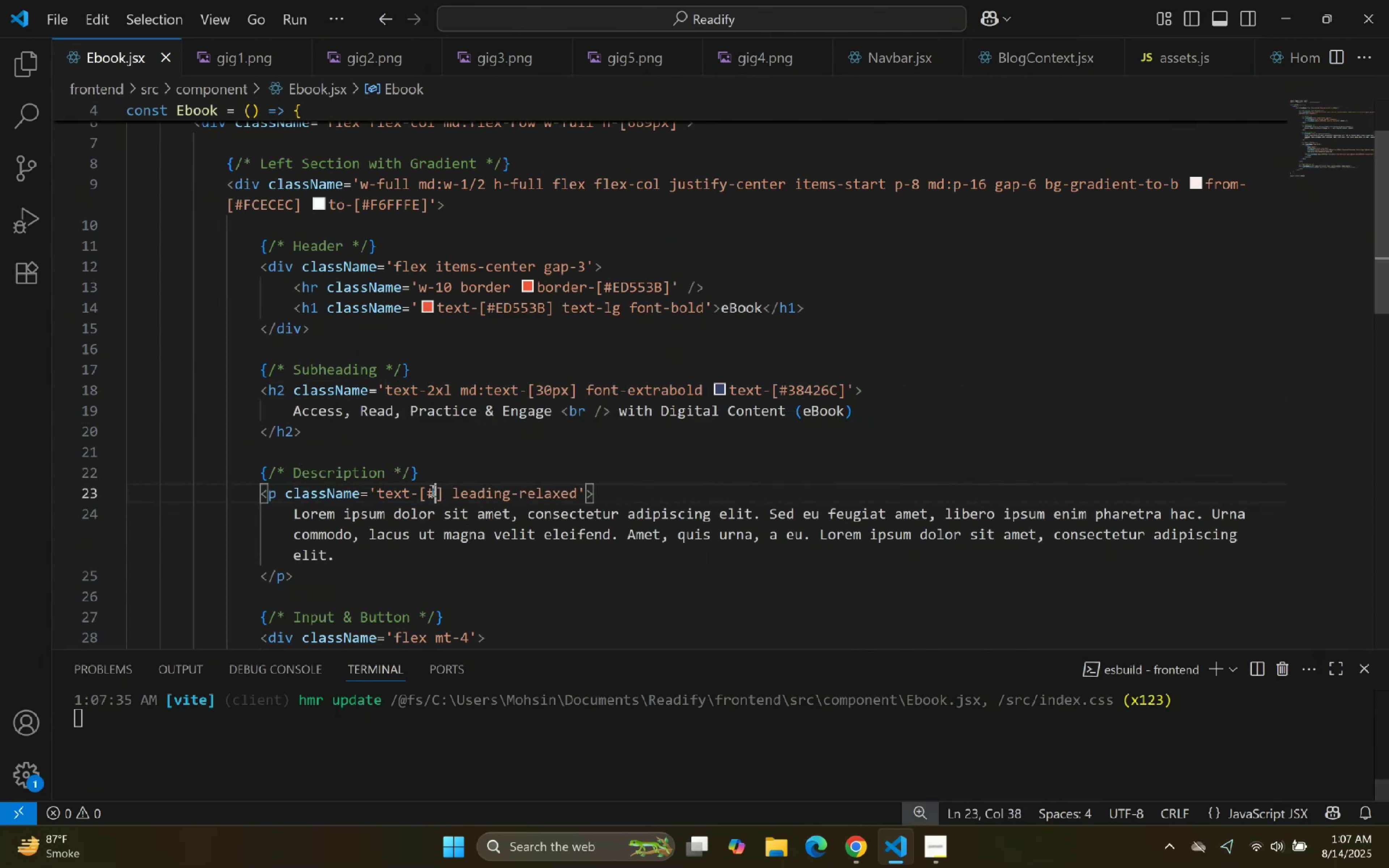 
key(Control+V)
 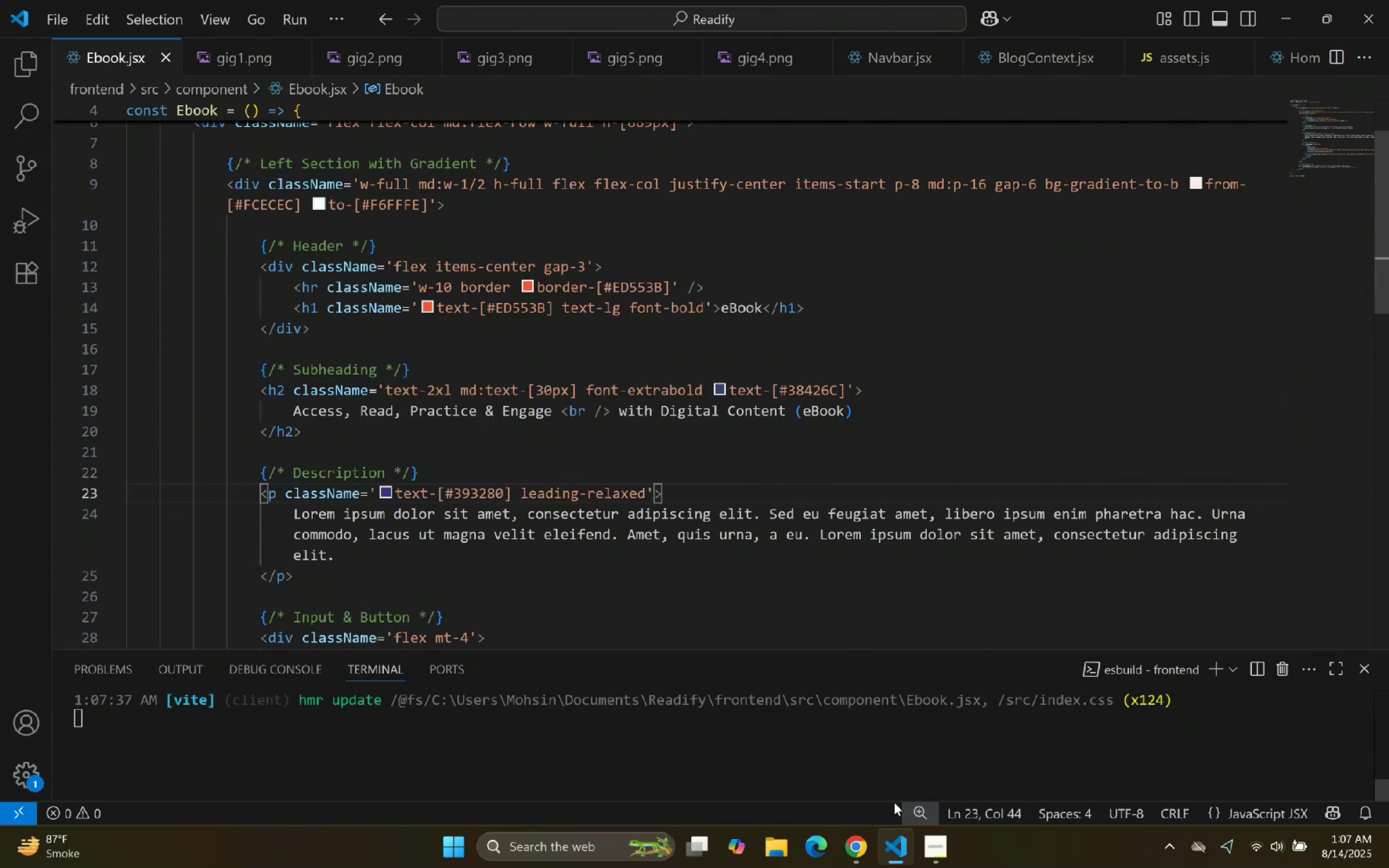 
left_click([891, 852])
 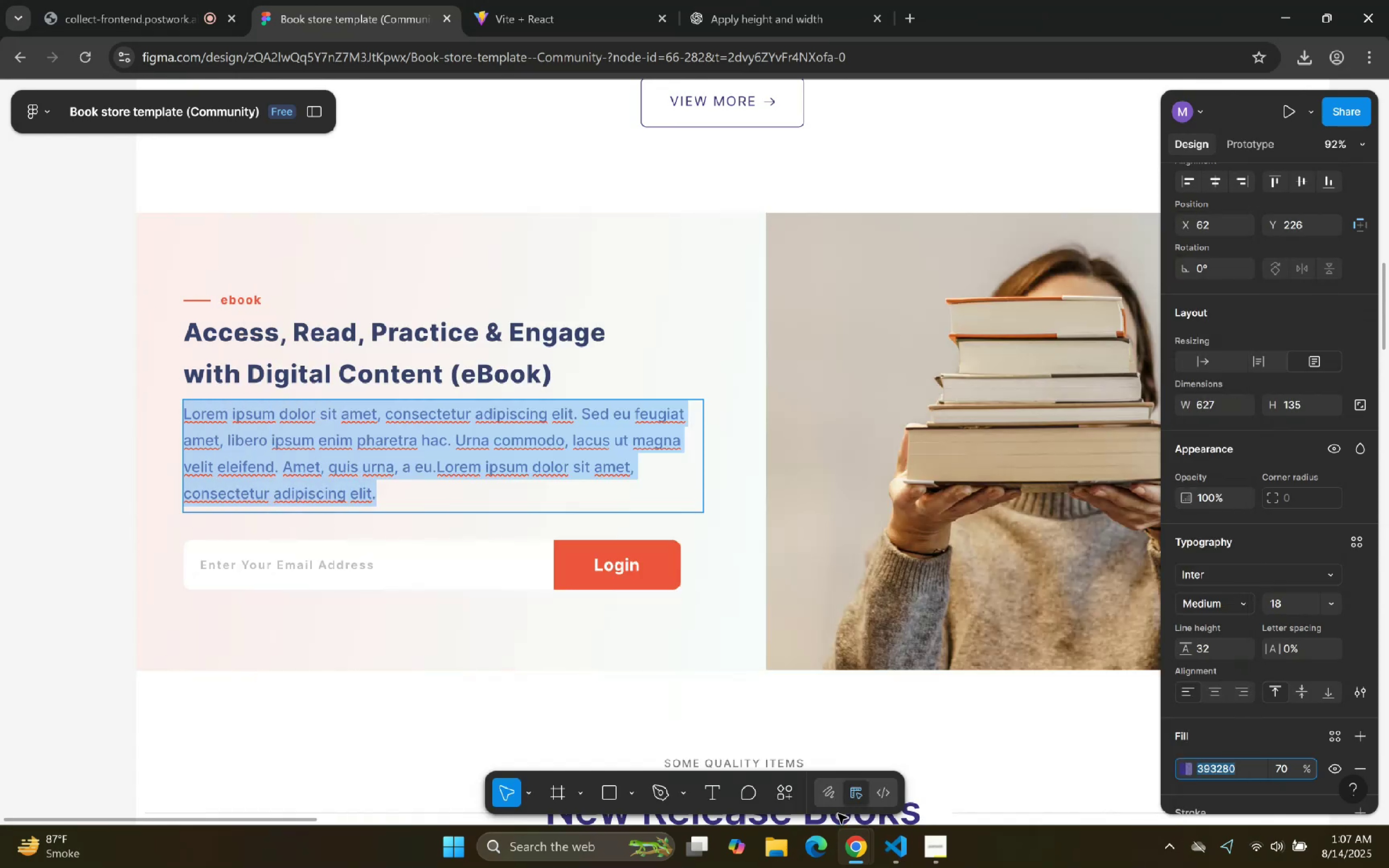 
left_click([531, 0])
 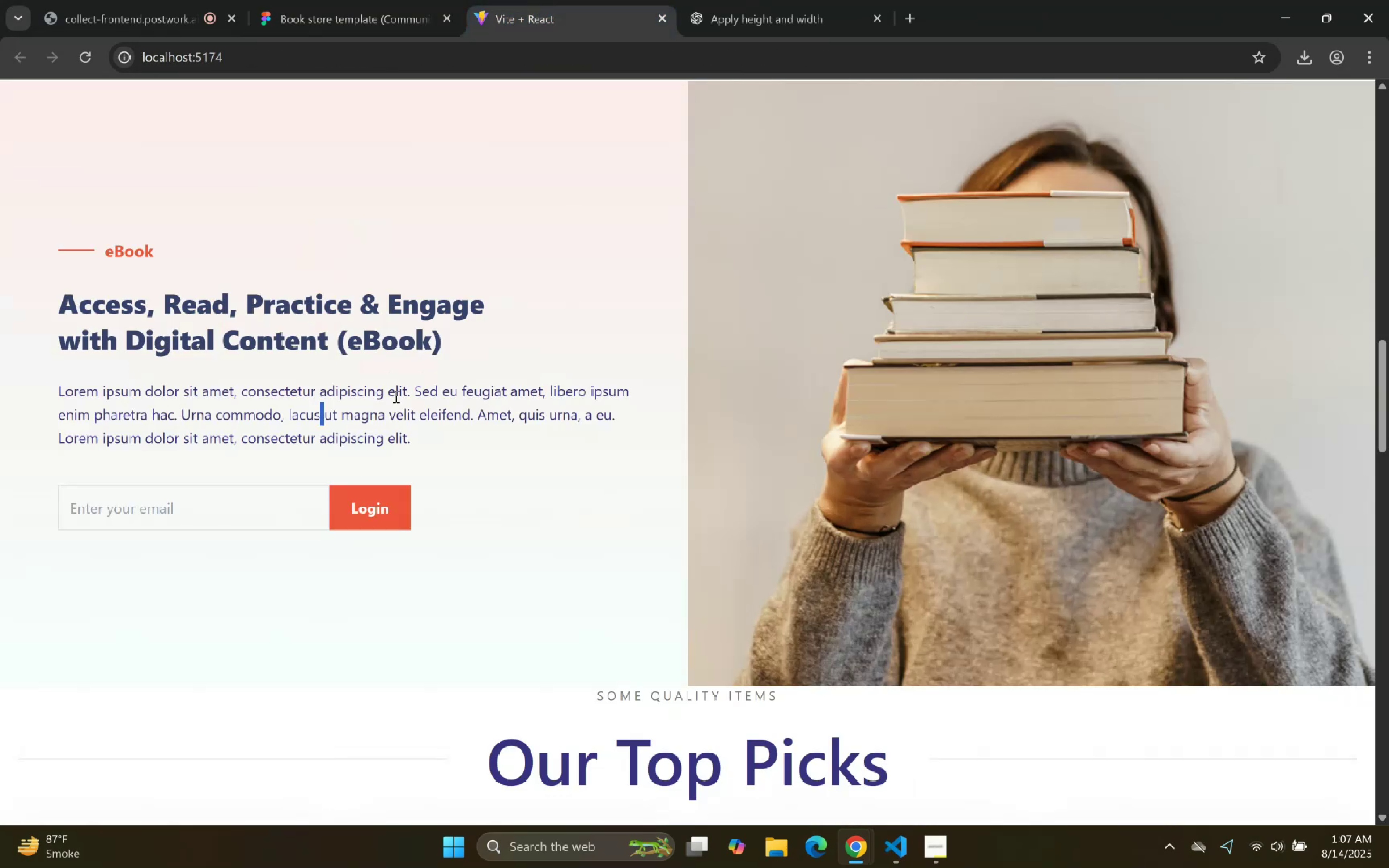 
left_click([424, 0])
 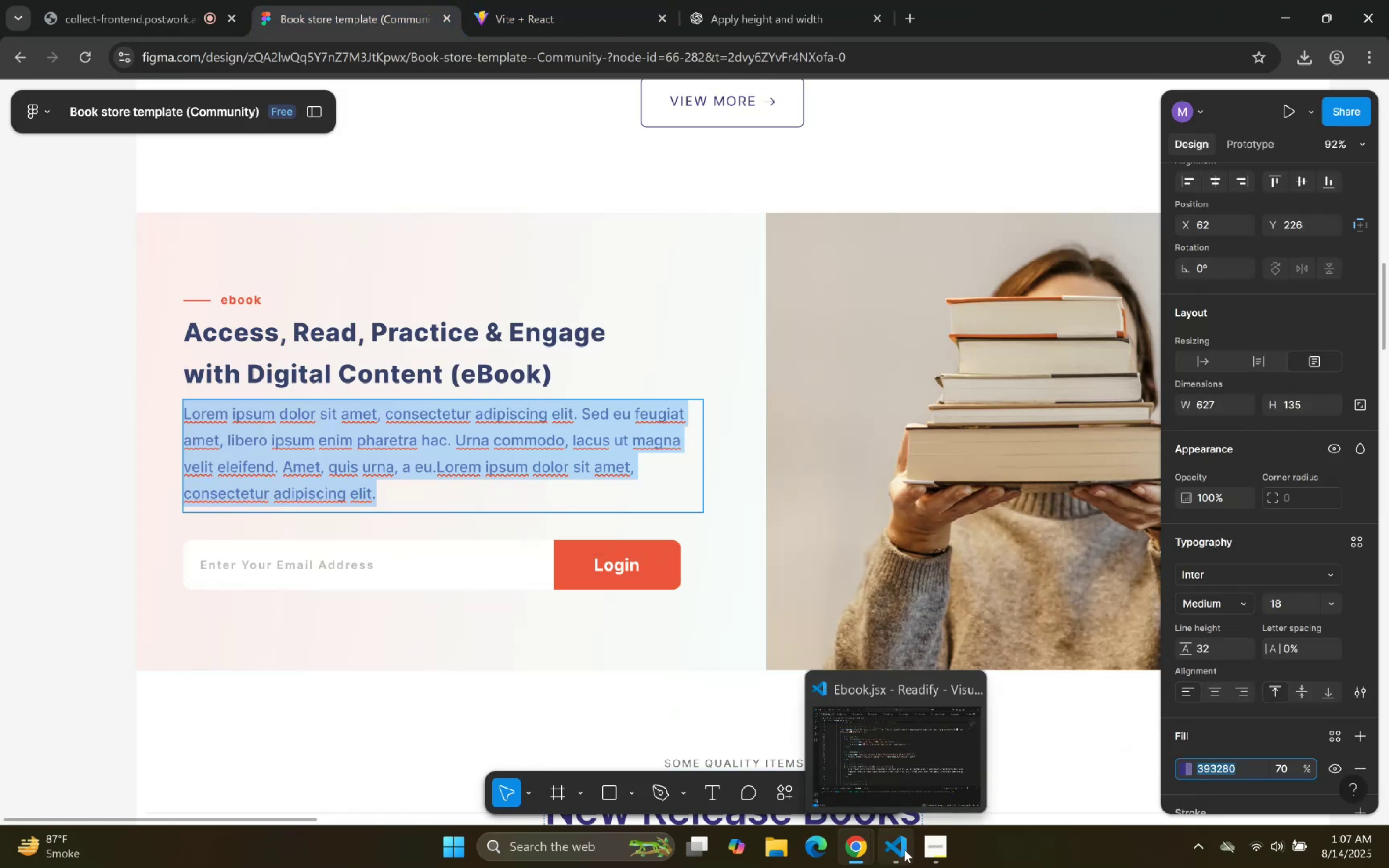 
left_click([904, 850])
 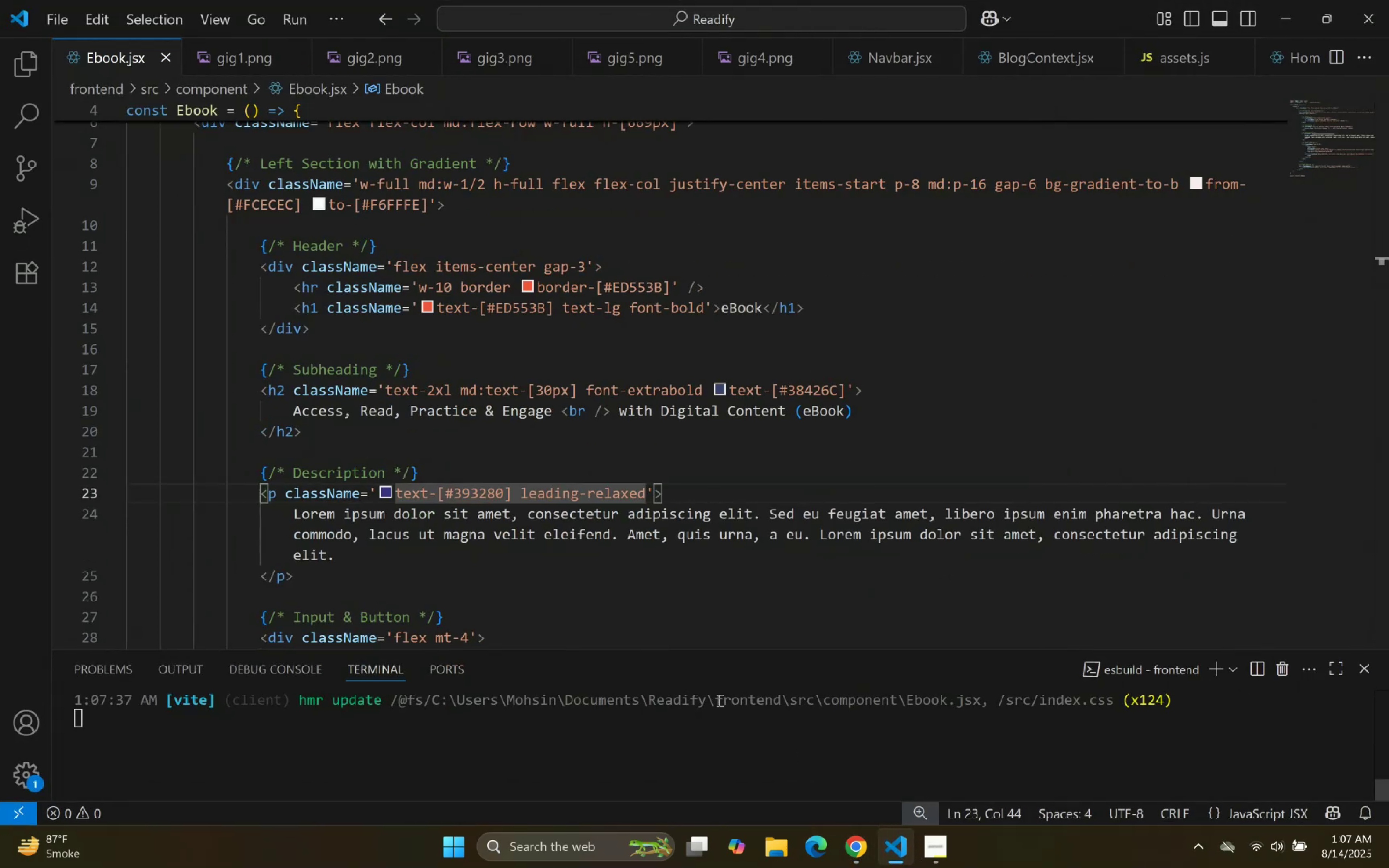 
key(ArrowRight)
 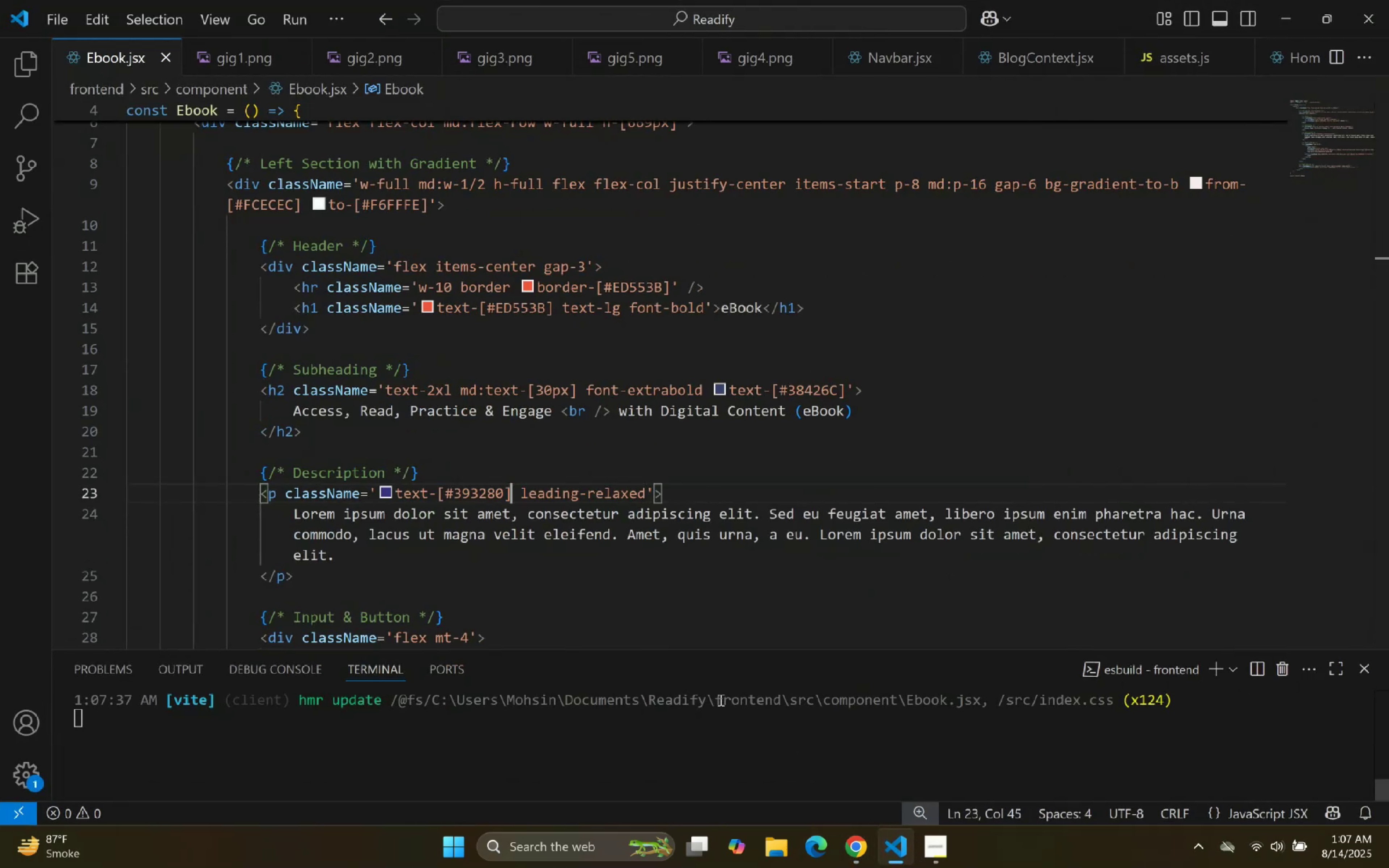 
type( font-me)
 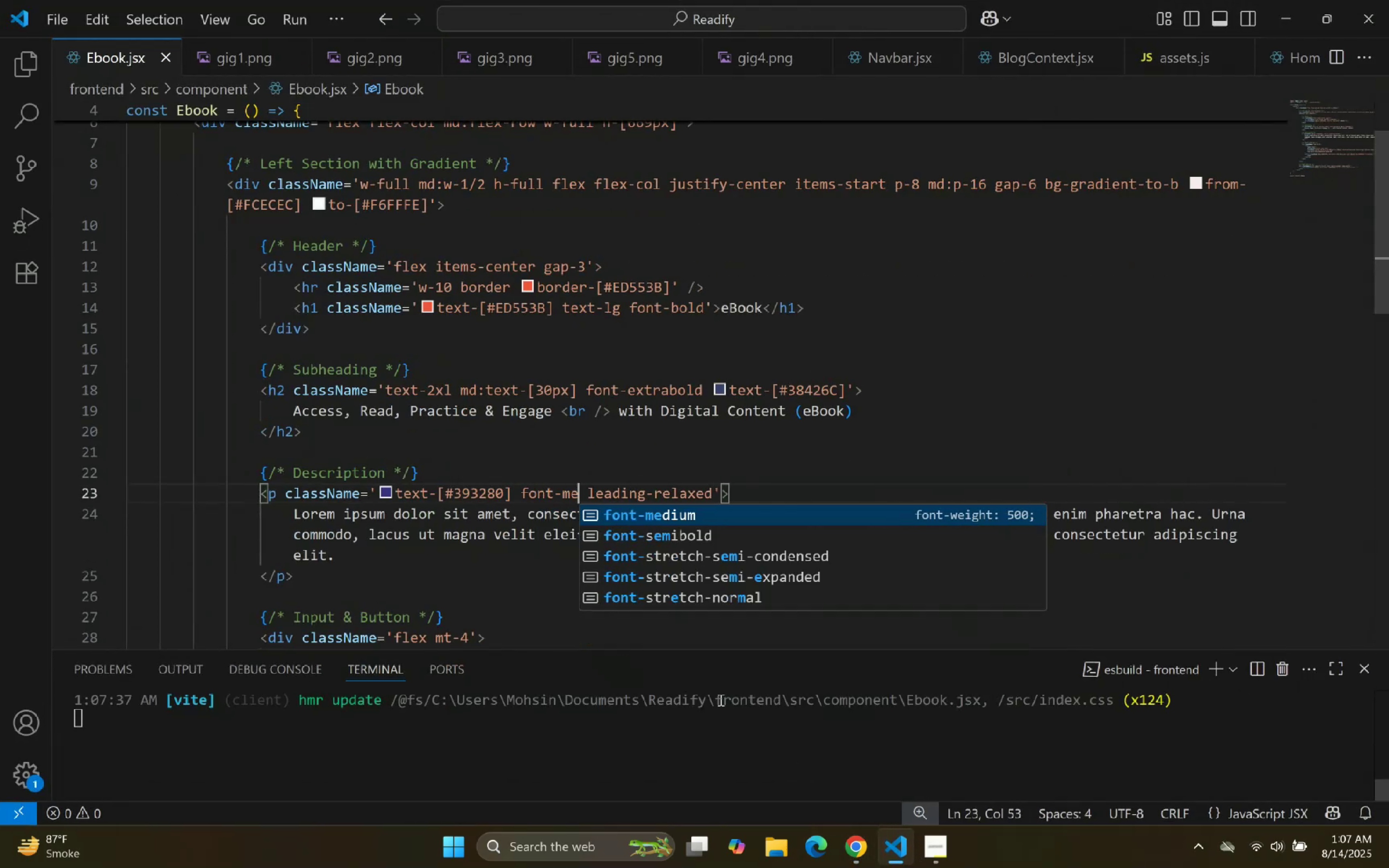 
key(Enter)
 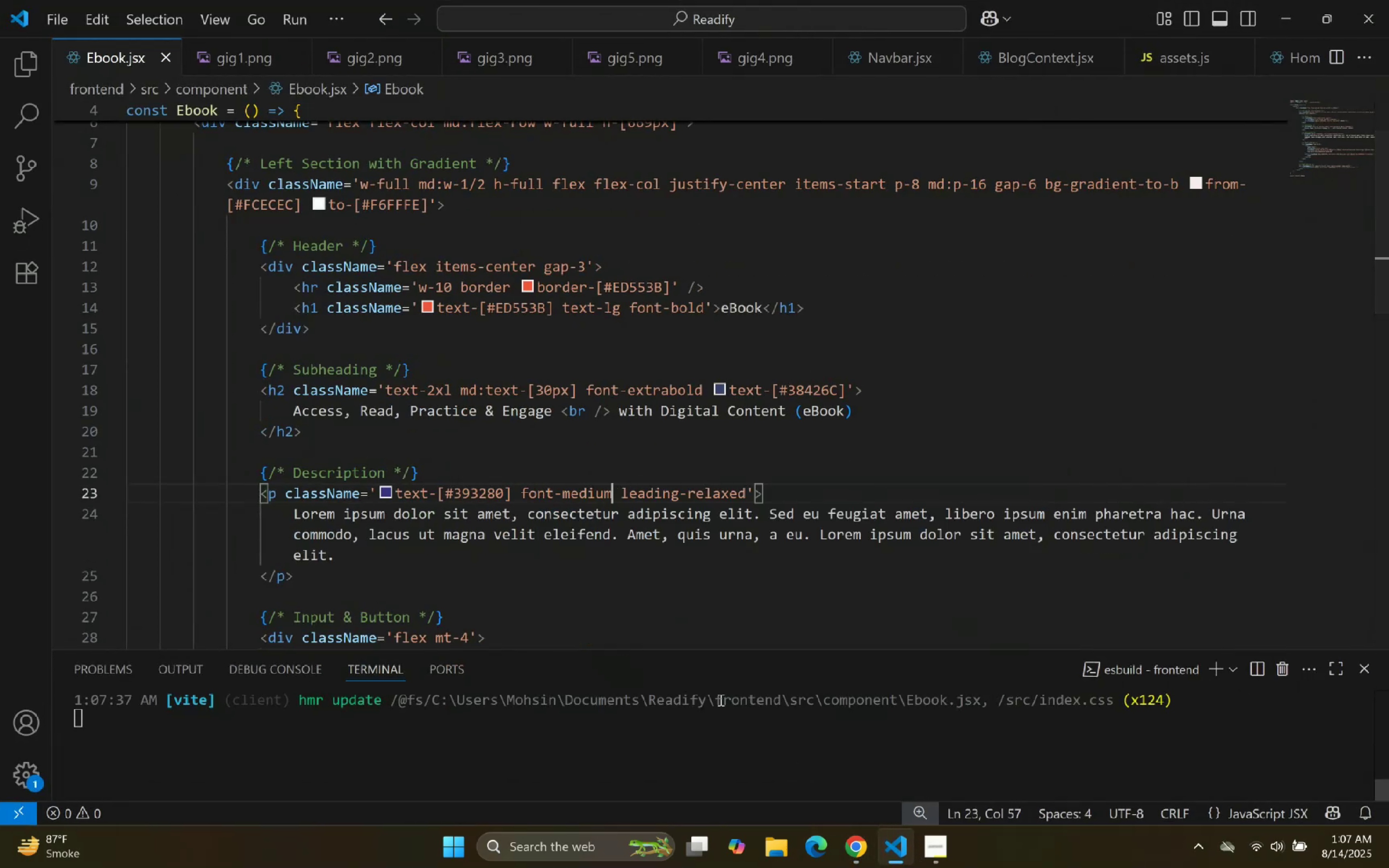 
type( text-lg)
 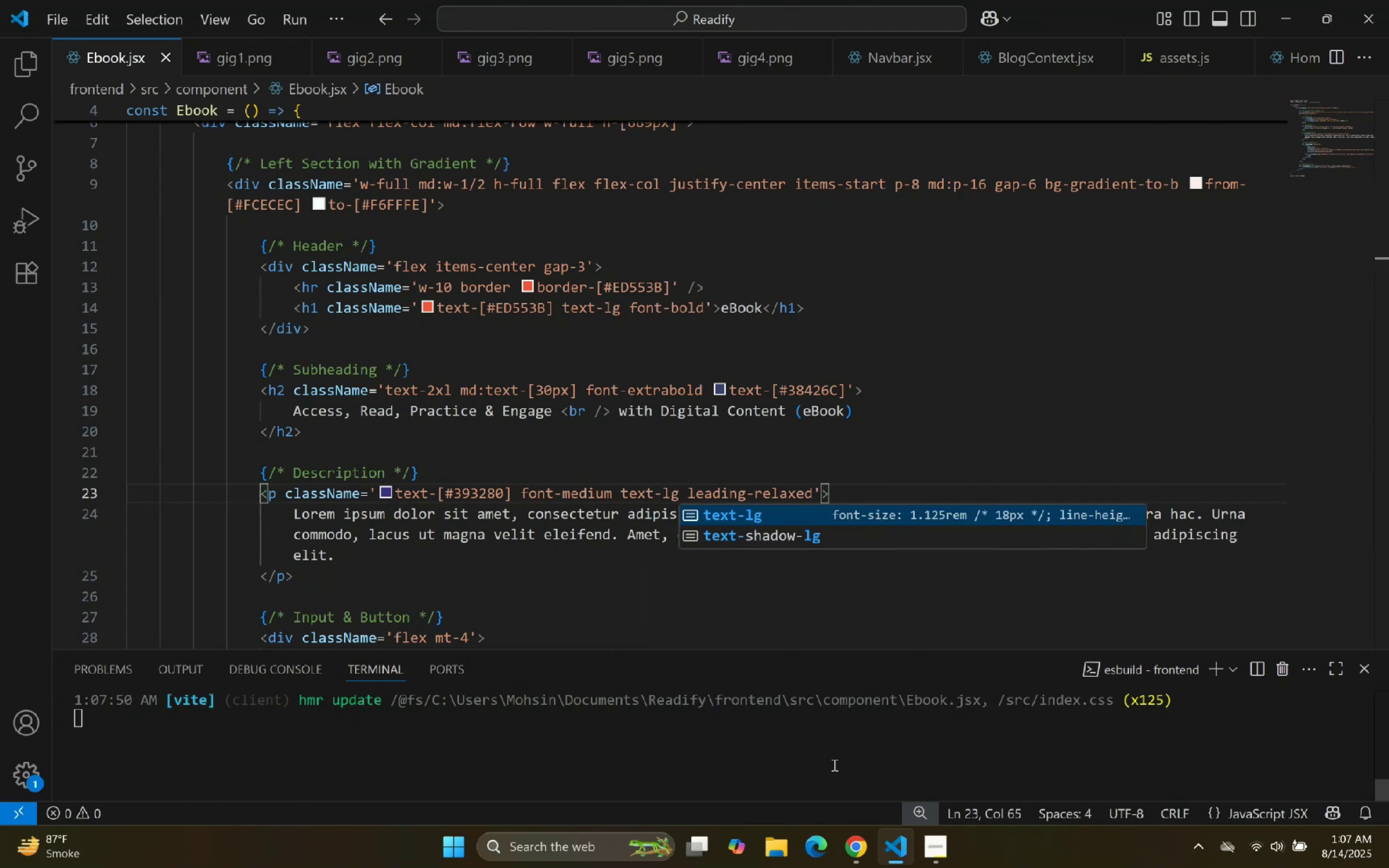 
left_click([910, 853])
 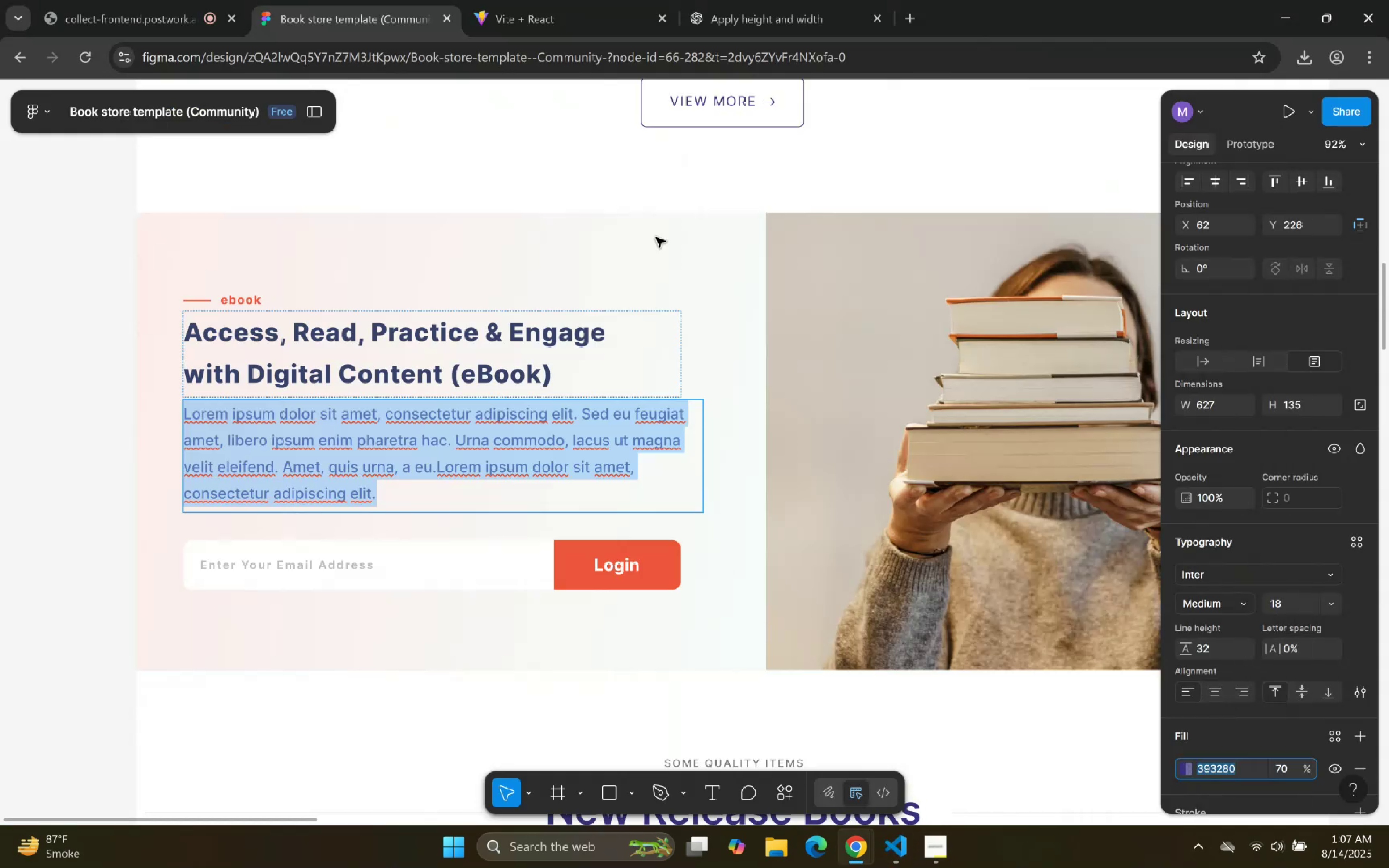 
left_click([586, 17])
 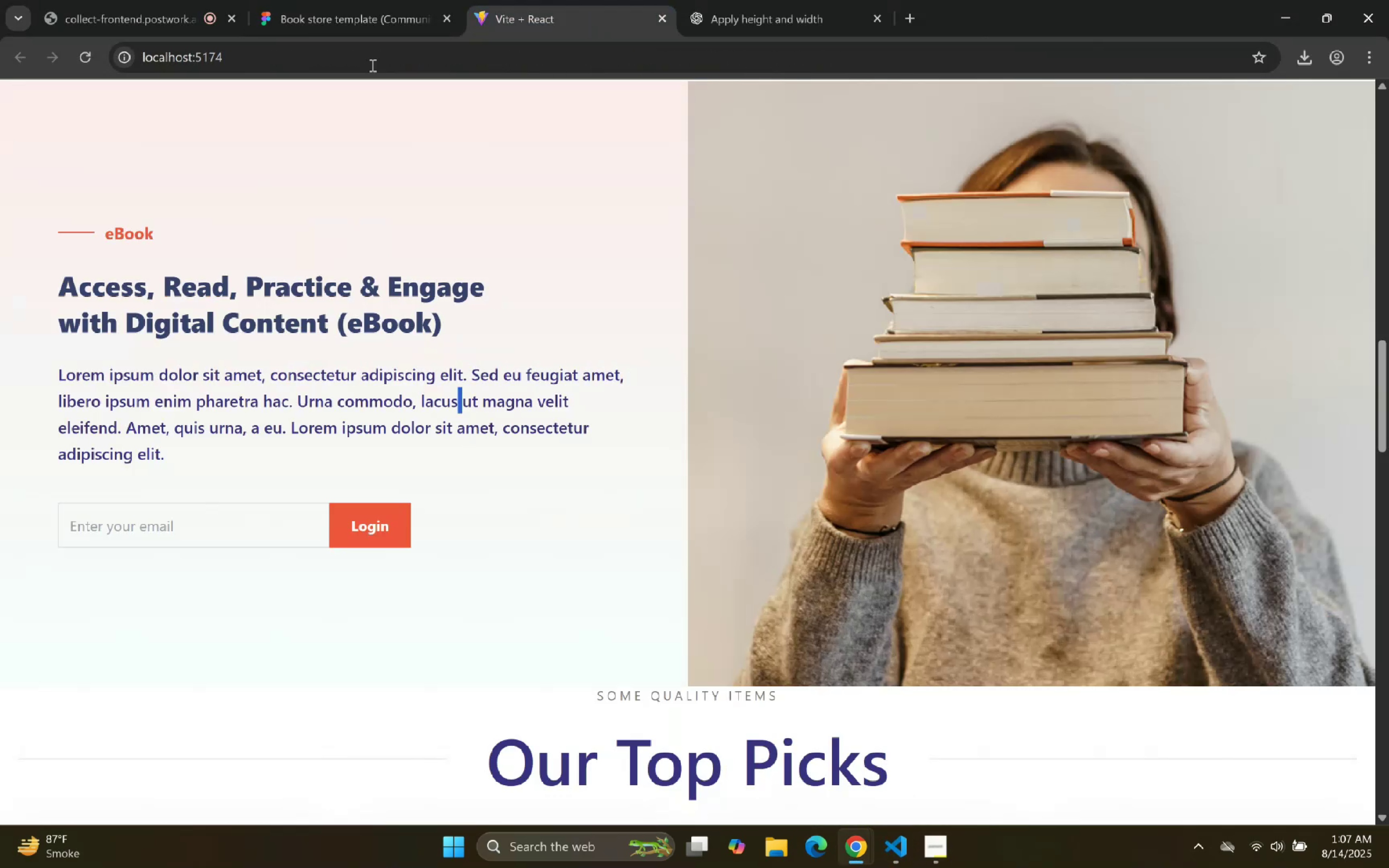 
left_click([345, 0])
 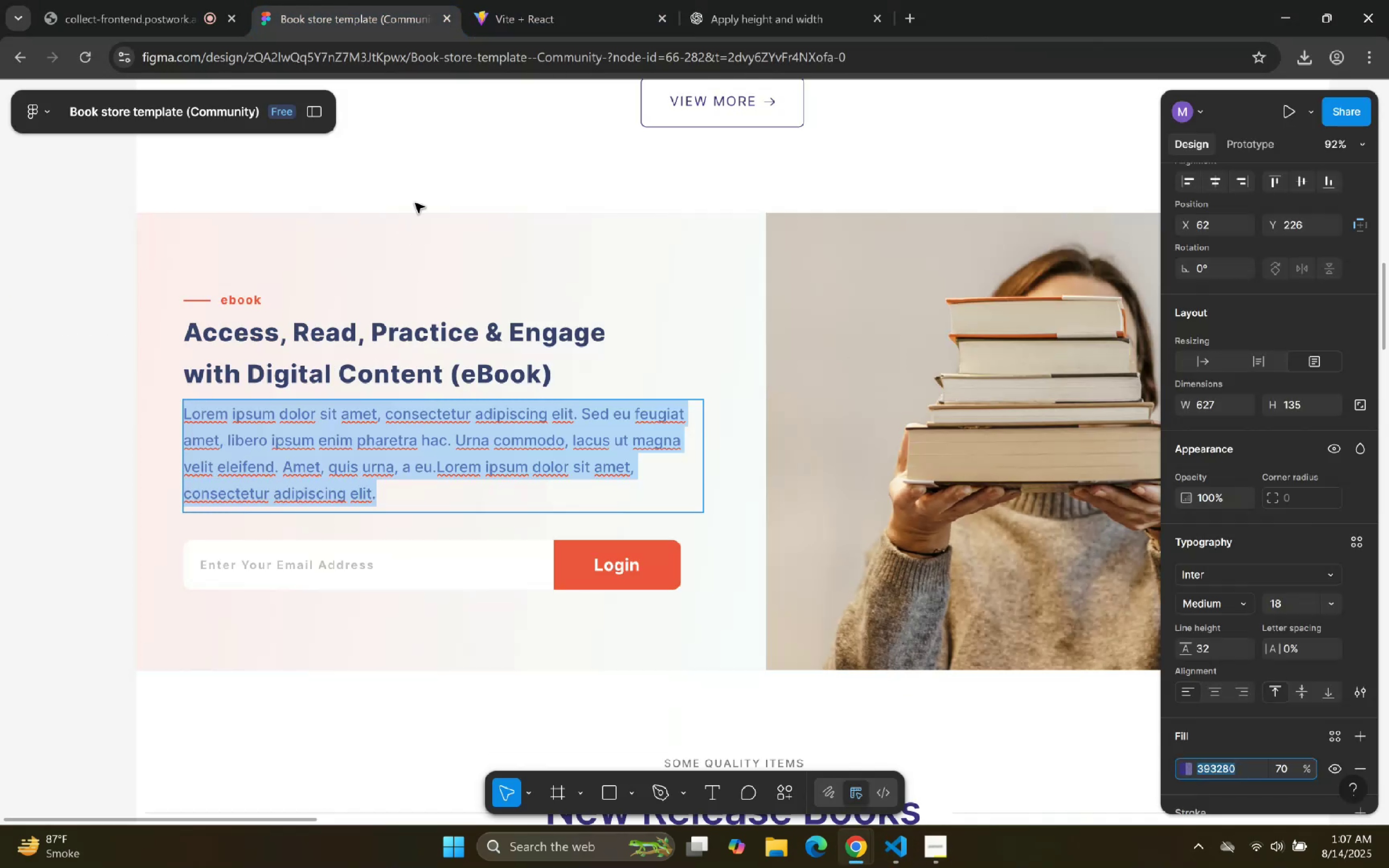 
left_click([529, 0])
 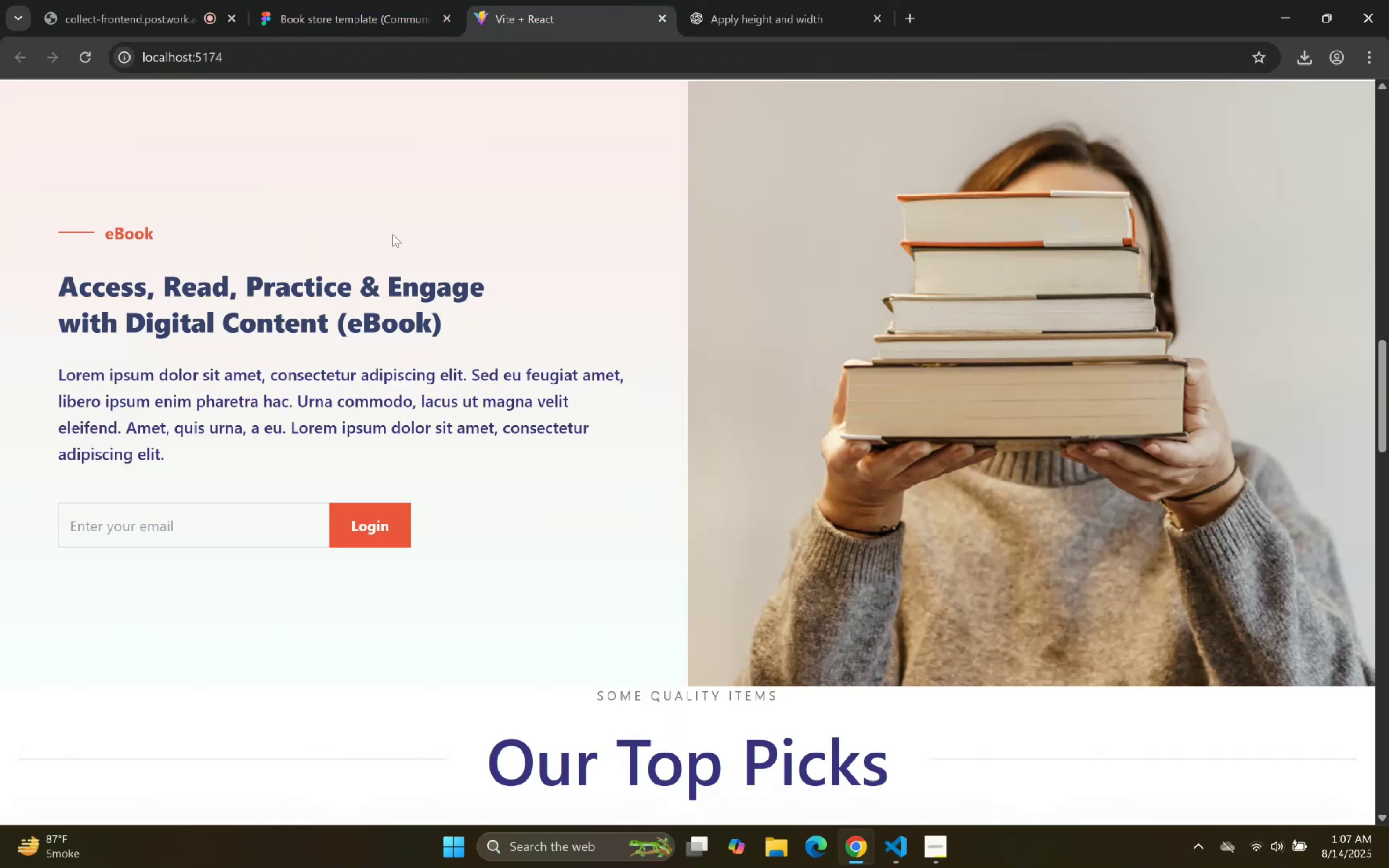 
left_click([324, 0])
 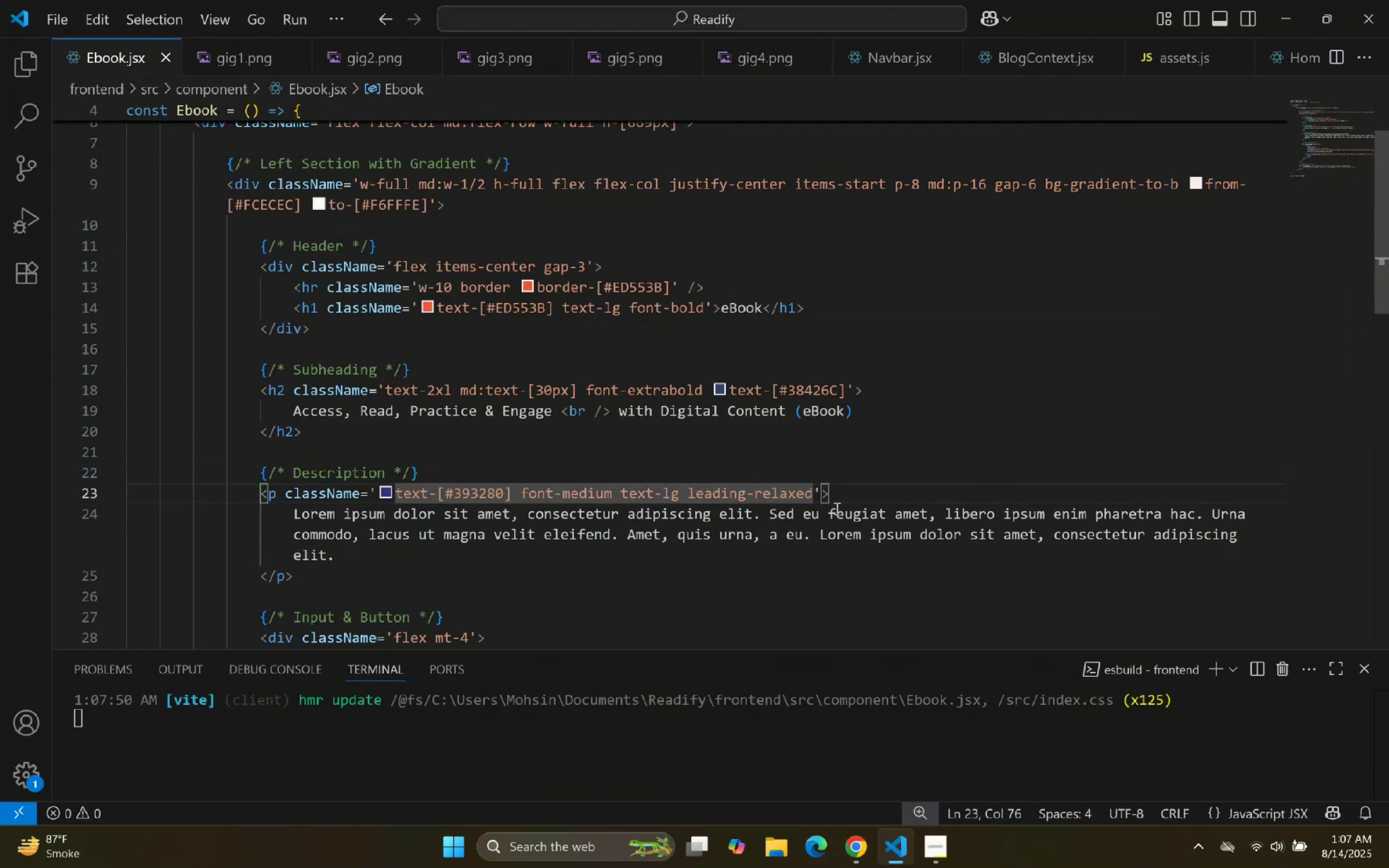 
double_click([821, 499])
 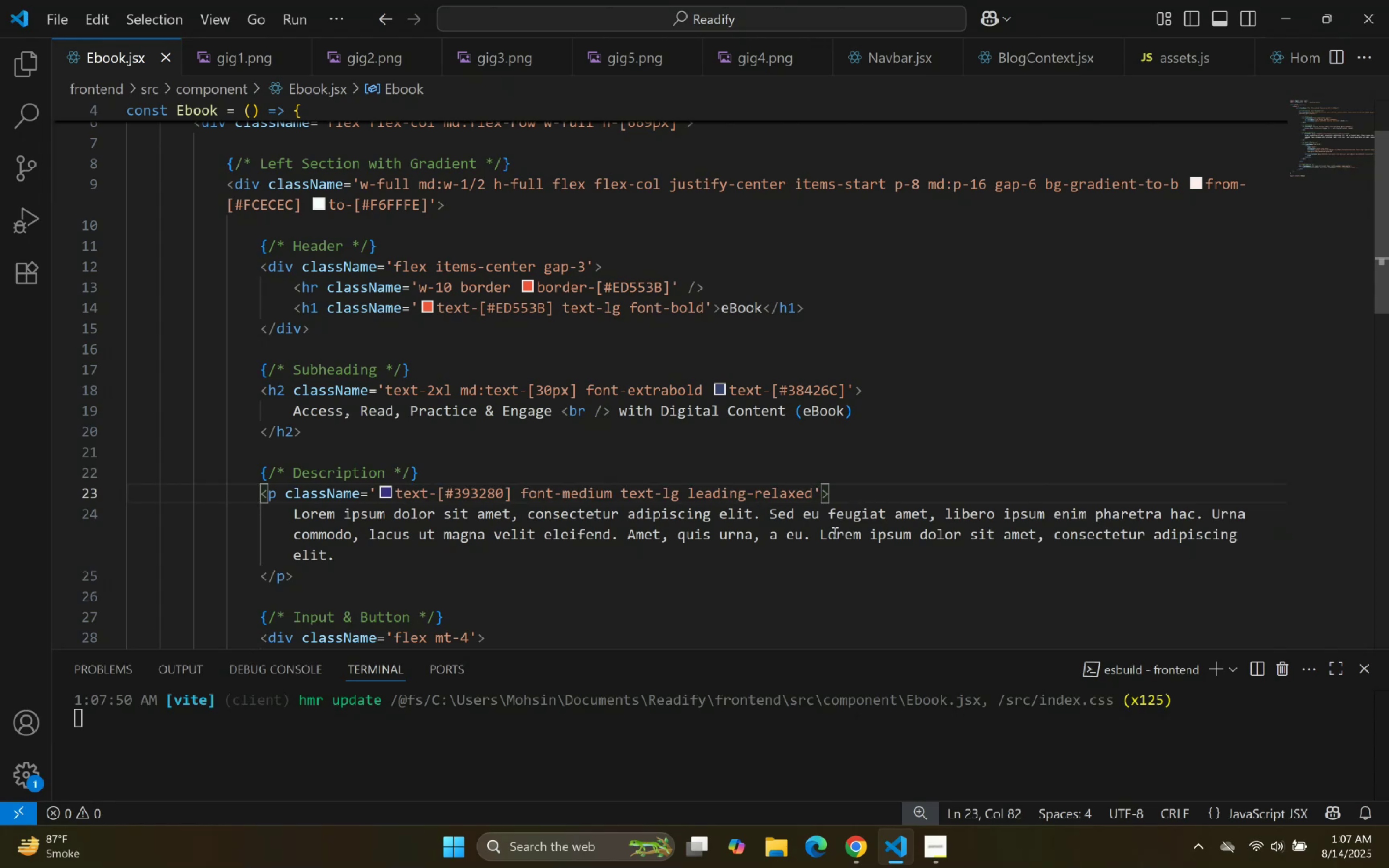 
key(ArrowLeft)
 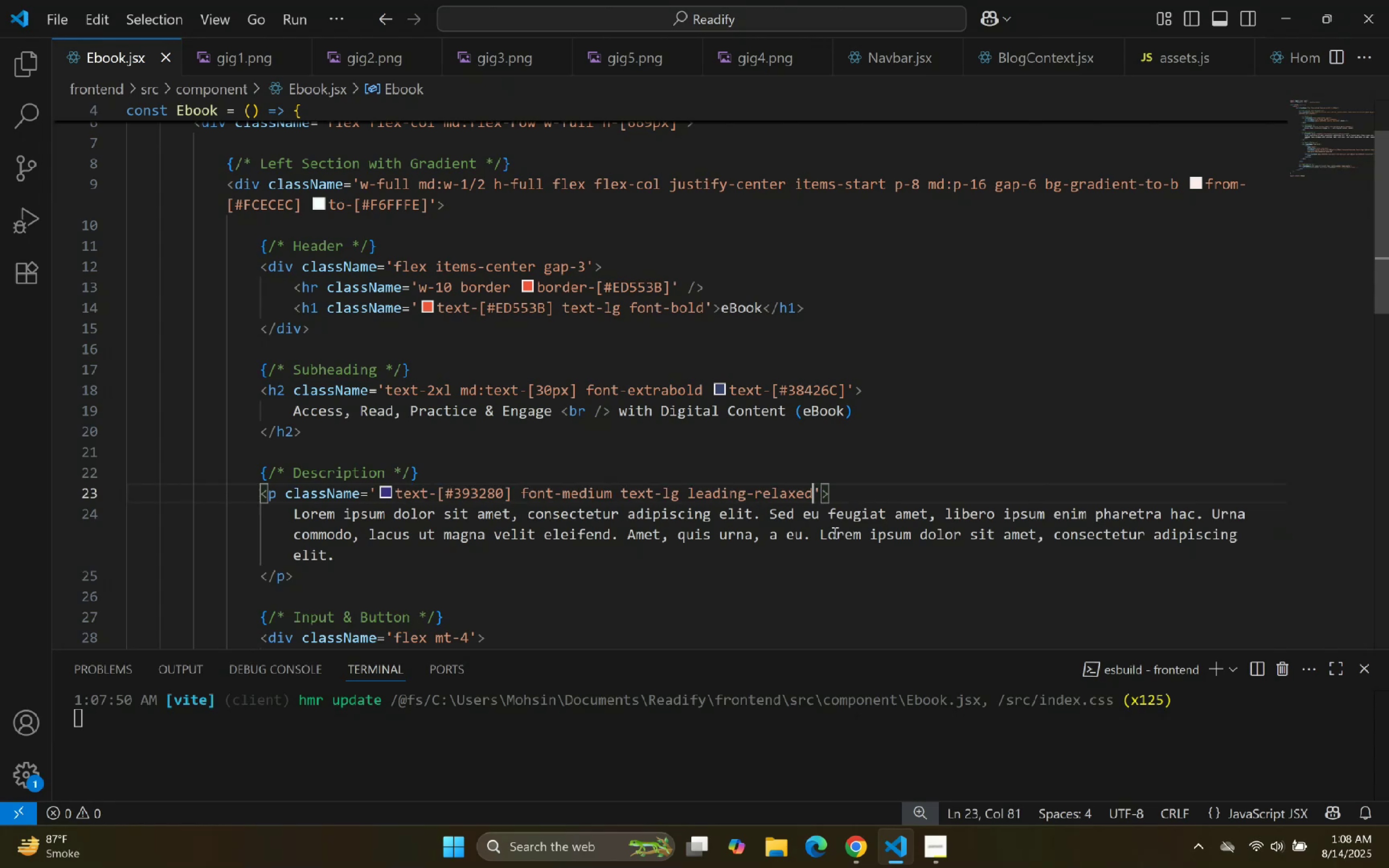 
type( trac)
 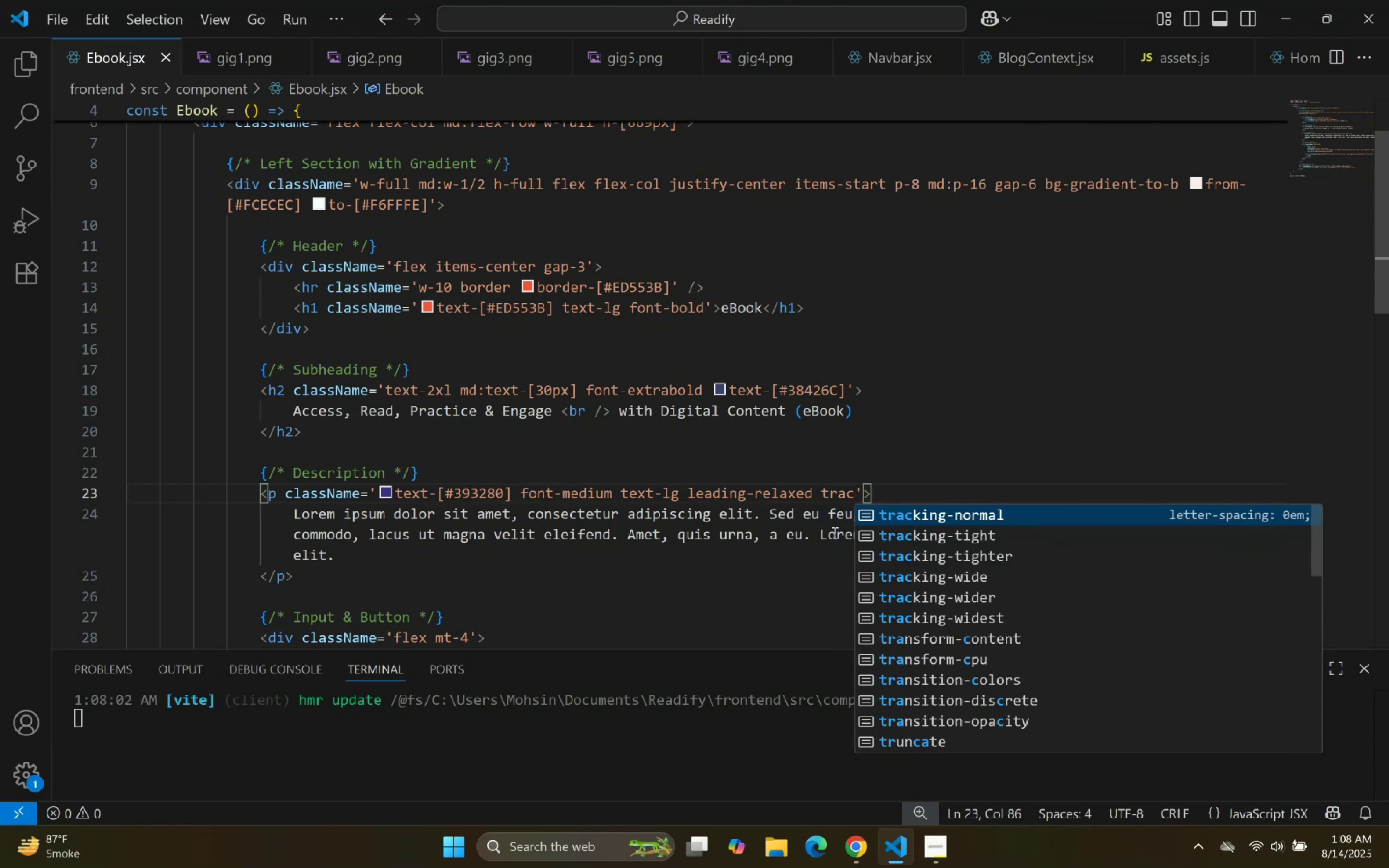 
key(ArrowDown)
 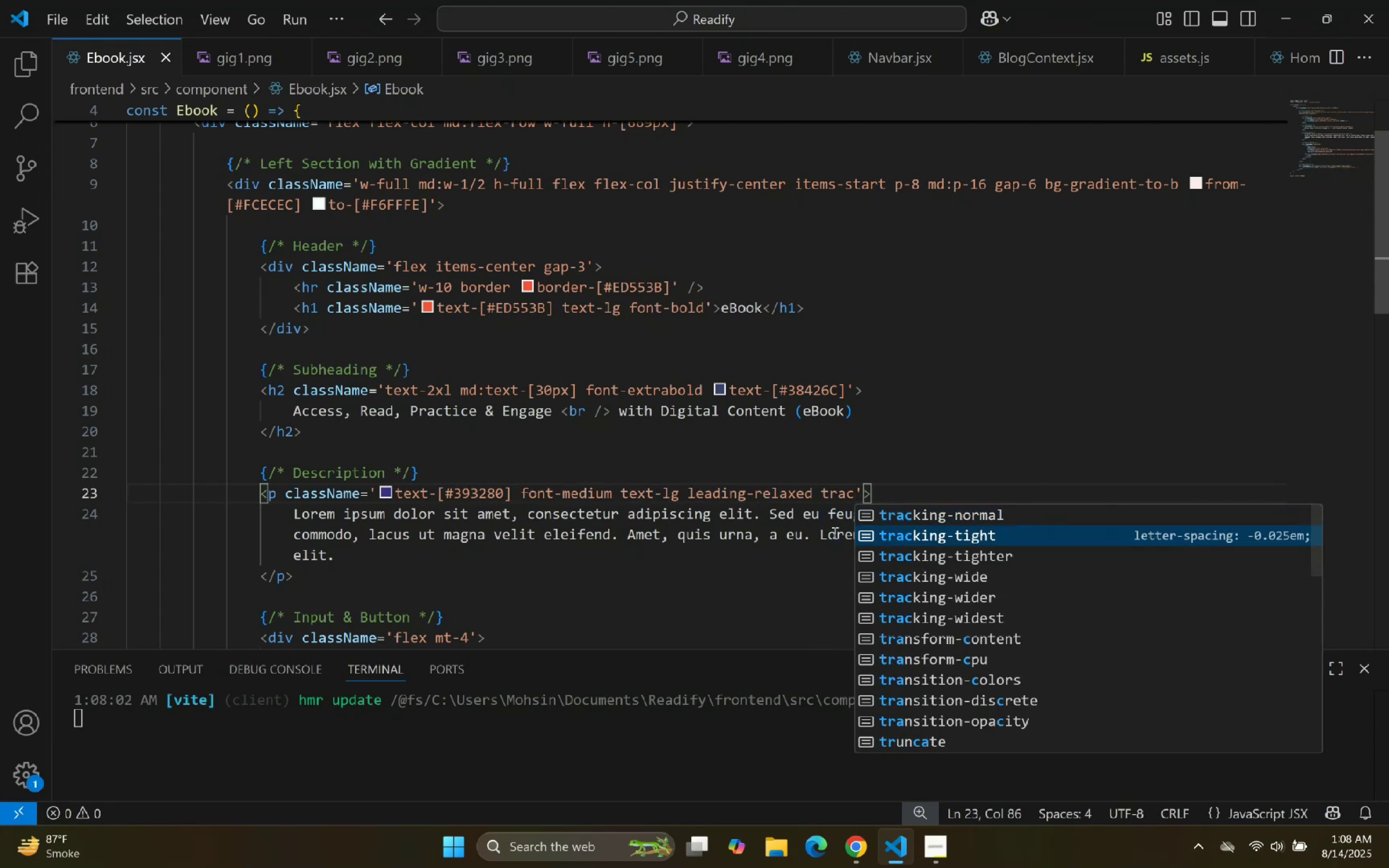 
key(ArrowDown)
 